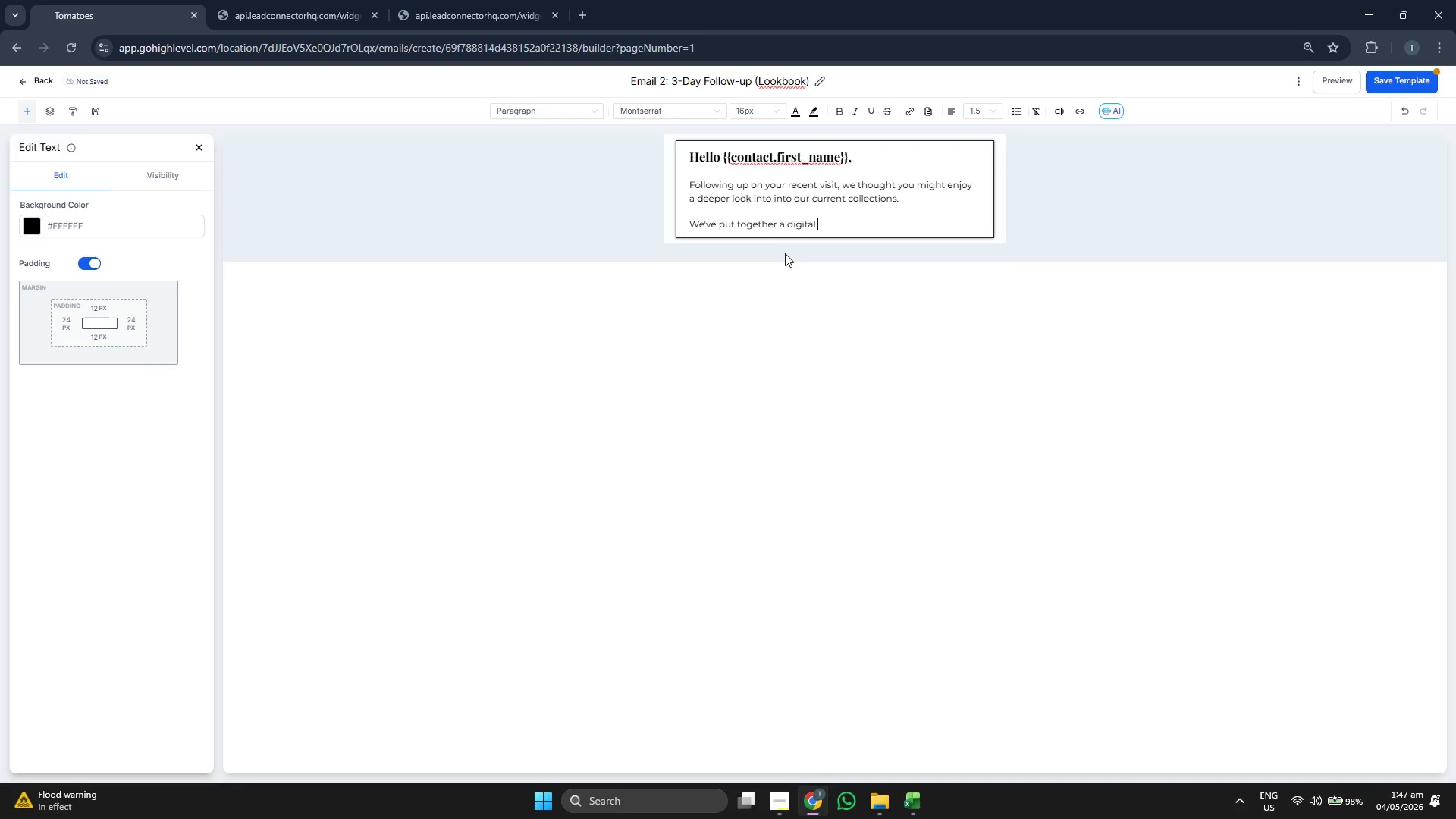 
left_click([839, 110])
 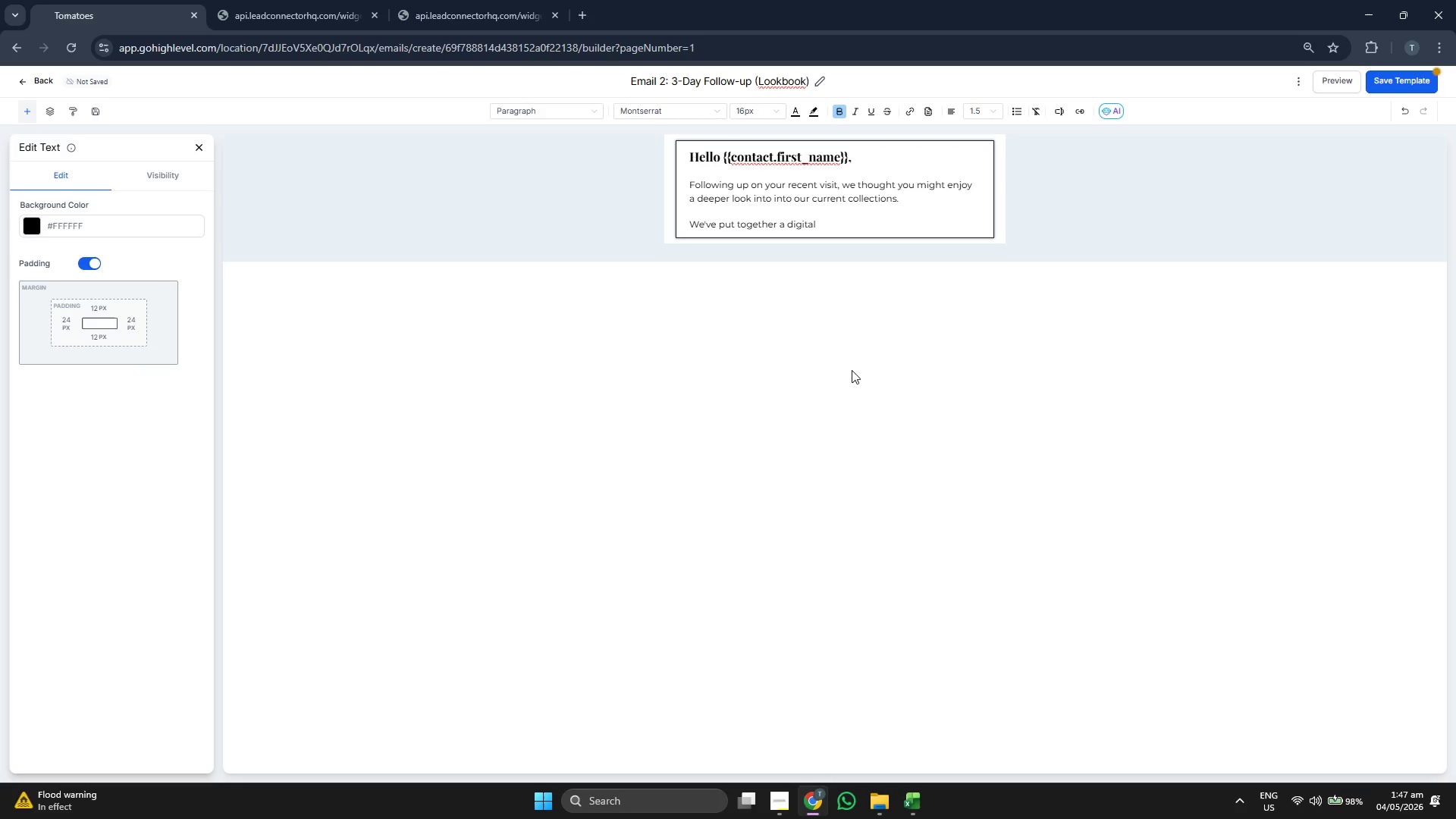 
type(Seasonal Lookbook )
 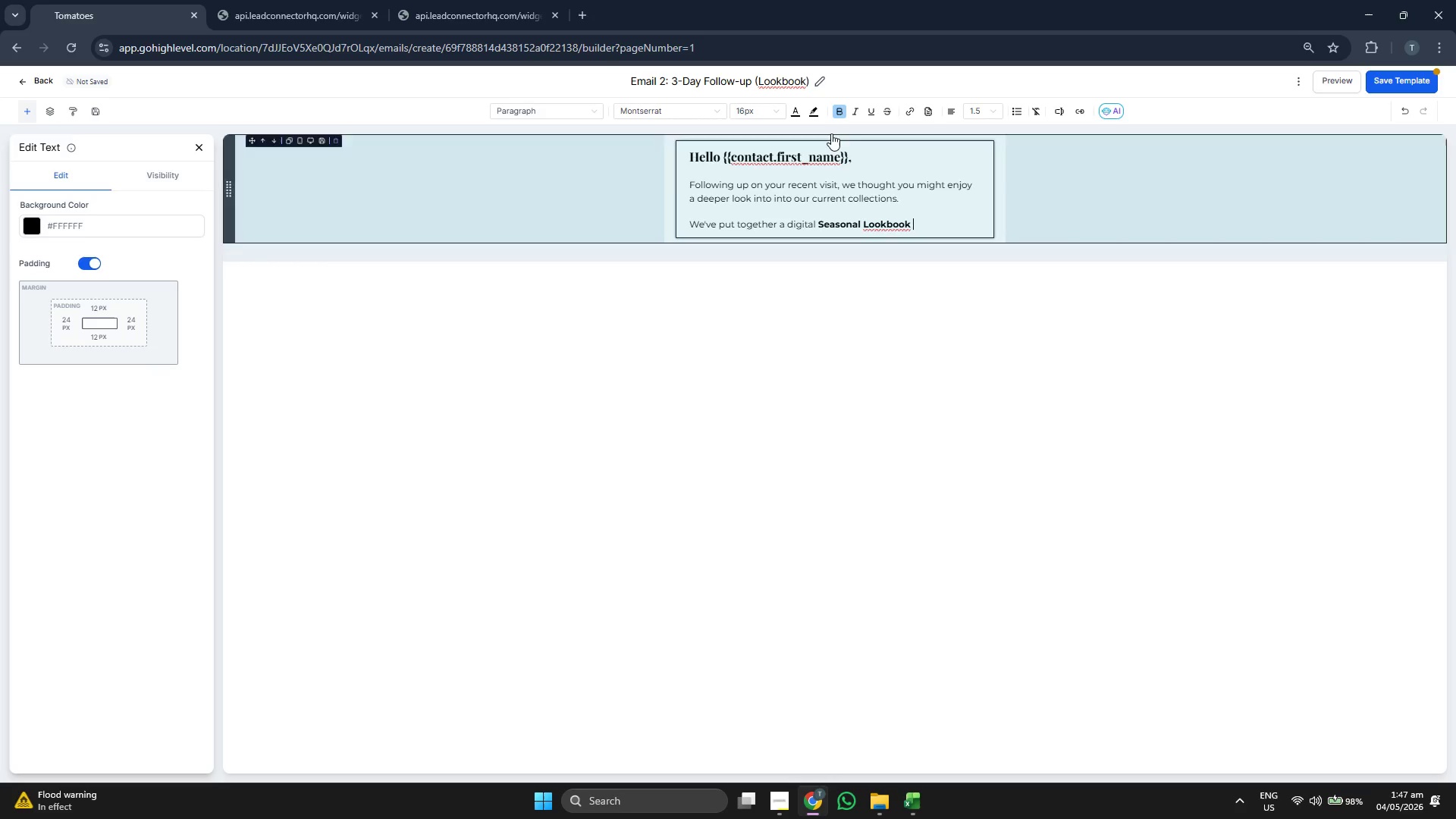 
left_click([843, 112])
 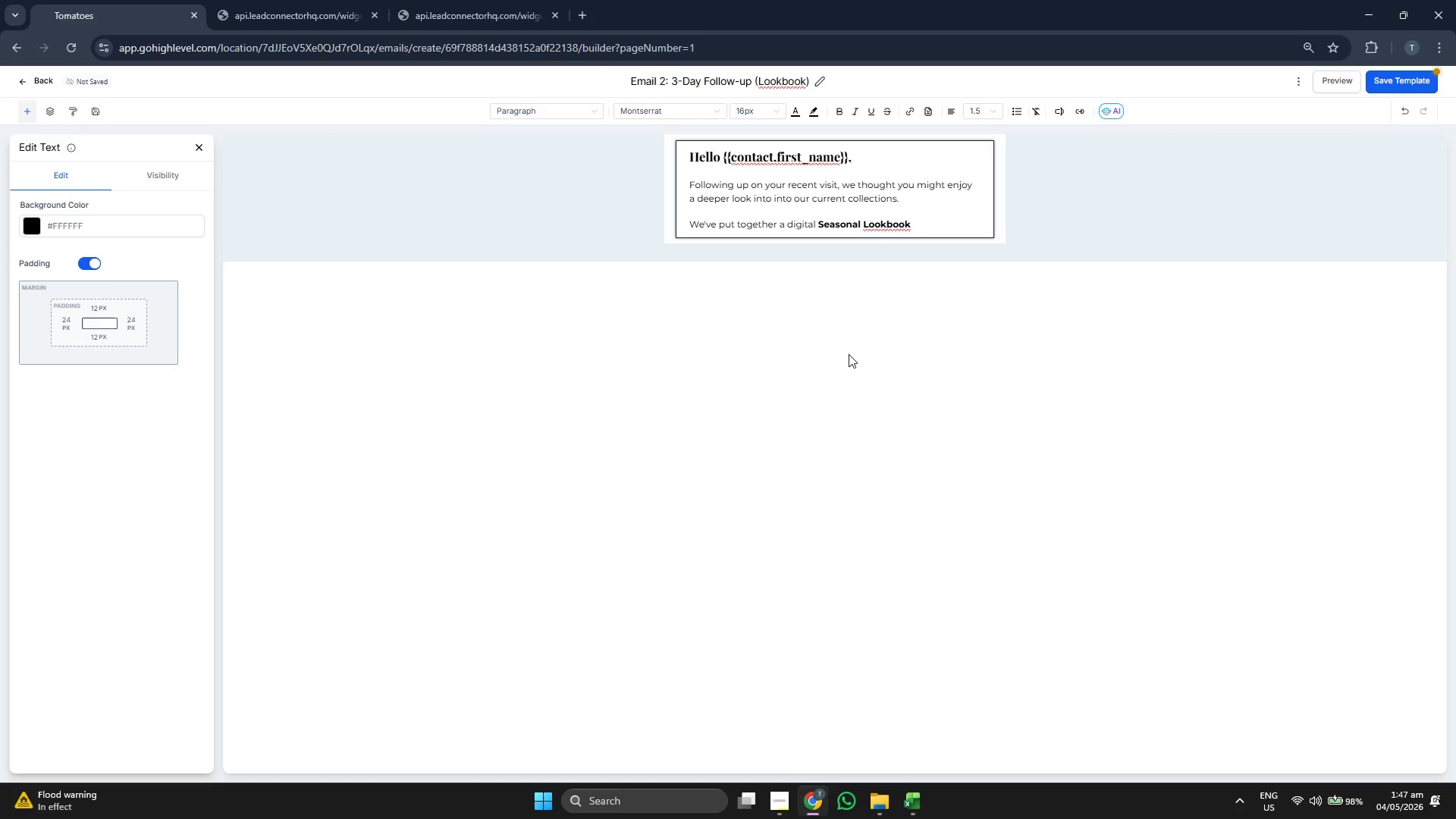 
type(fea)
 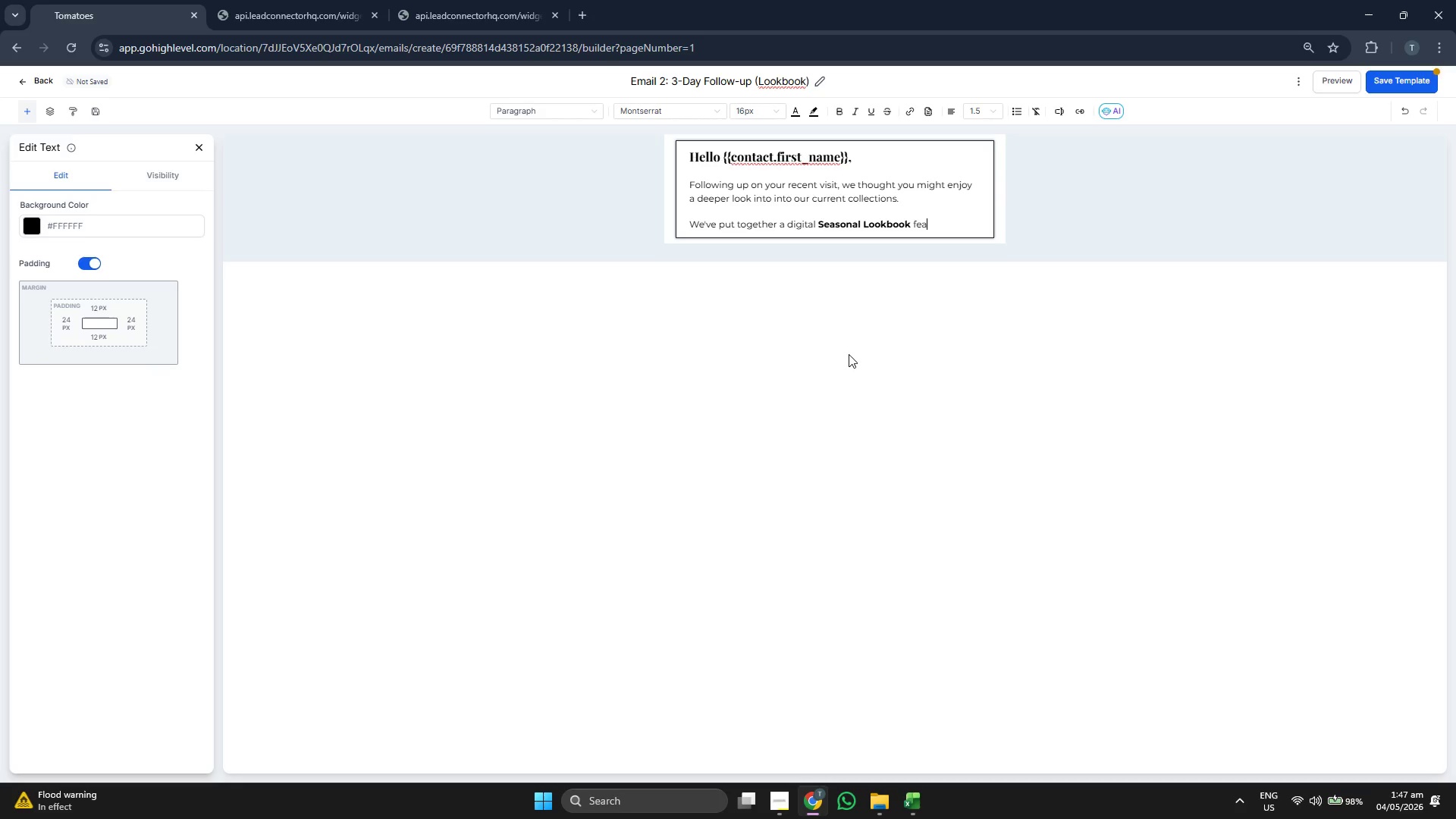 
type(turing)
 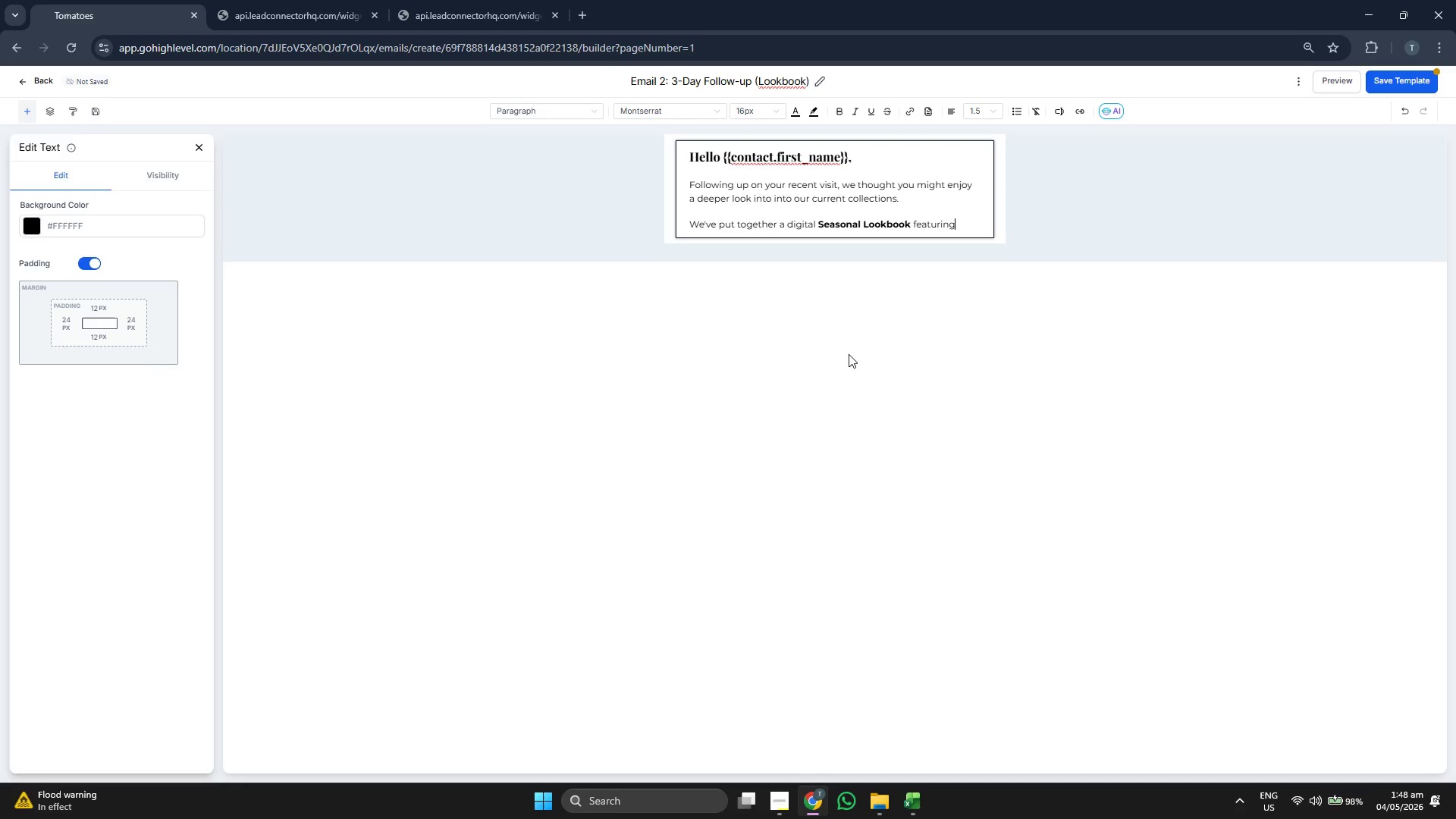 
key(Space)
 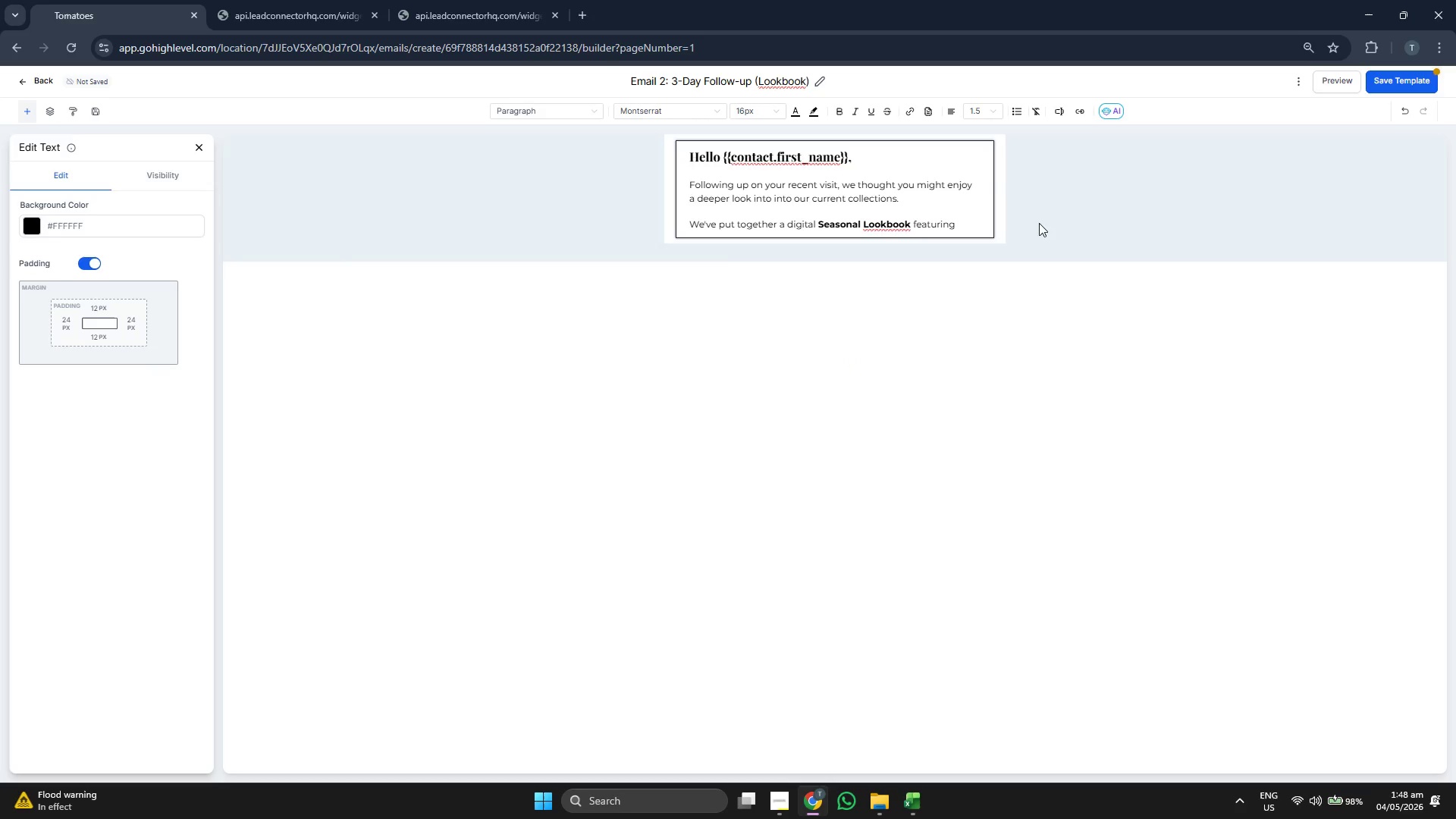 
left_click([1384, 77])
 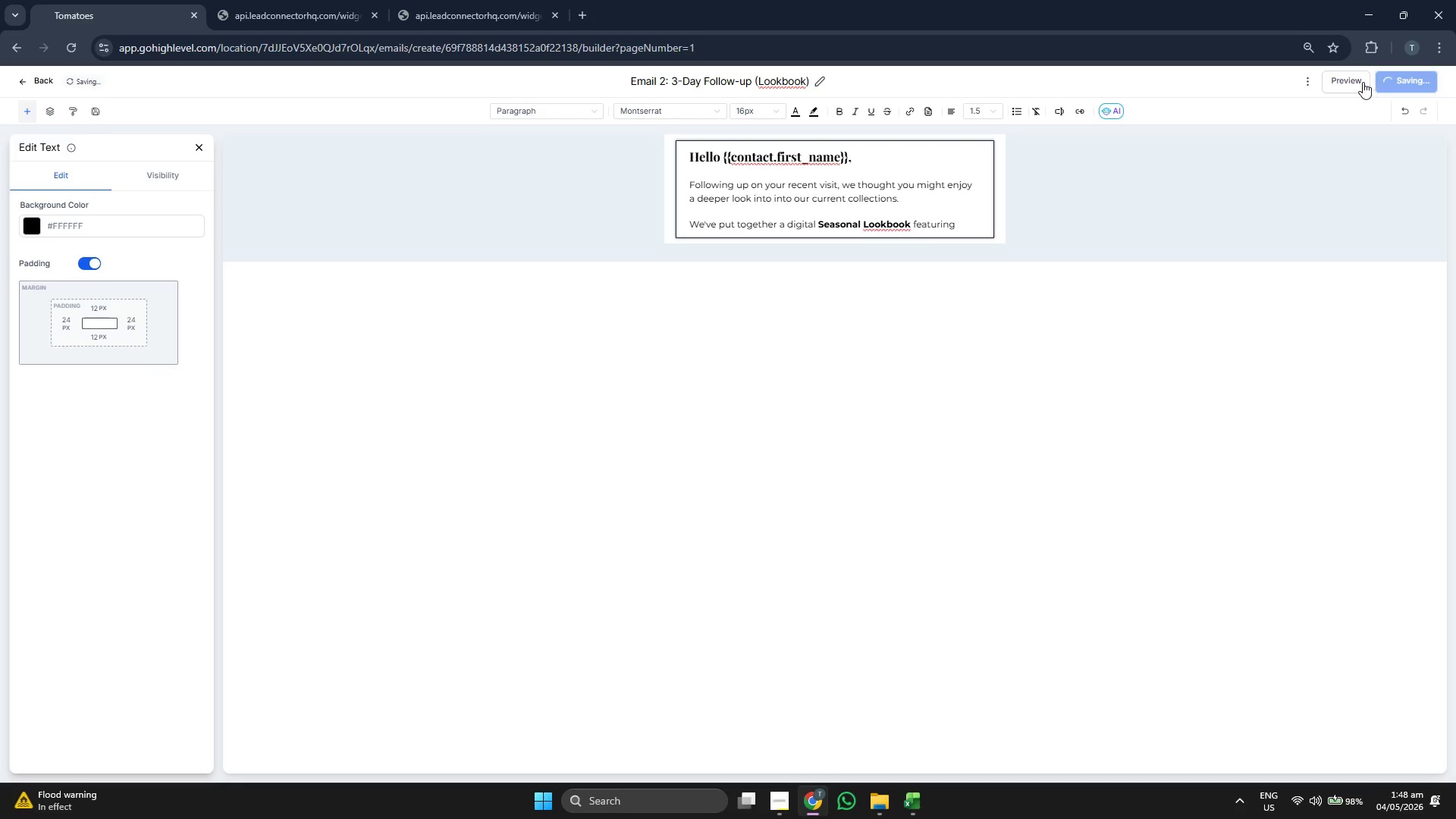 
left_click([1350, 85])
 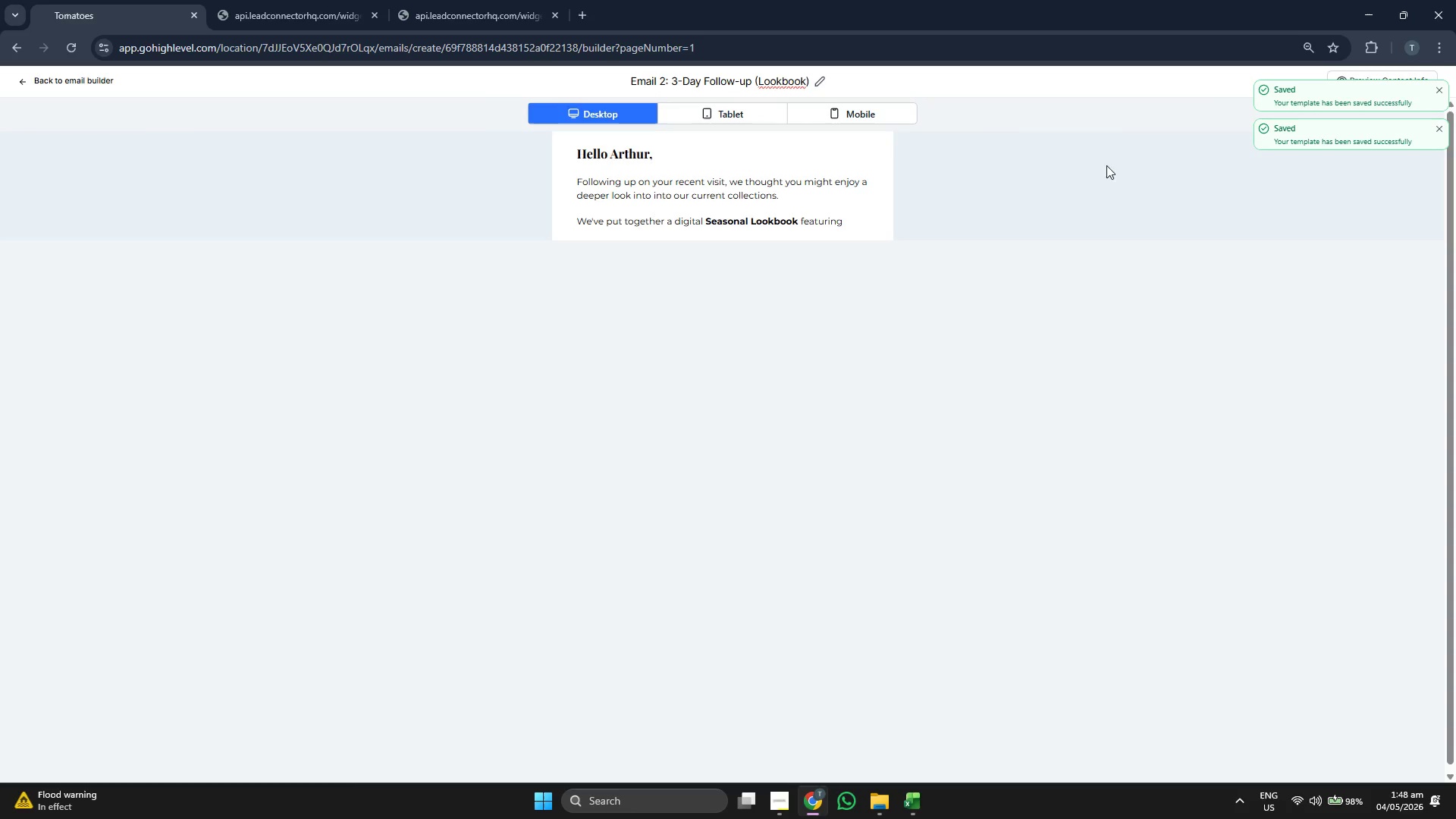 
wait(6.3)
 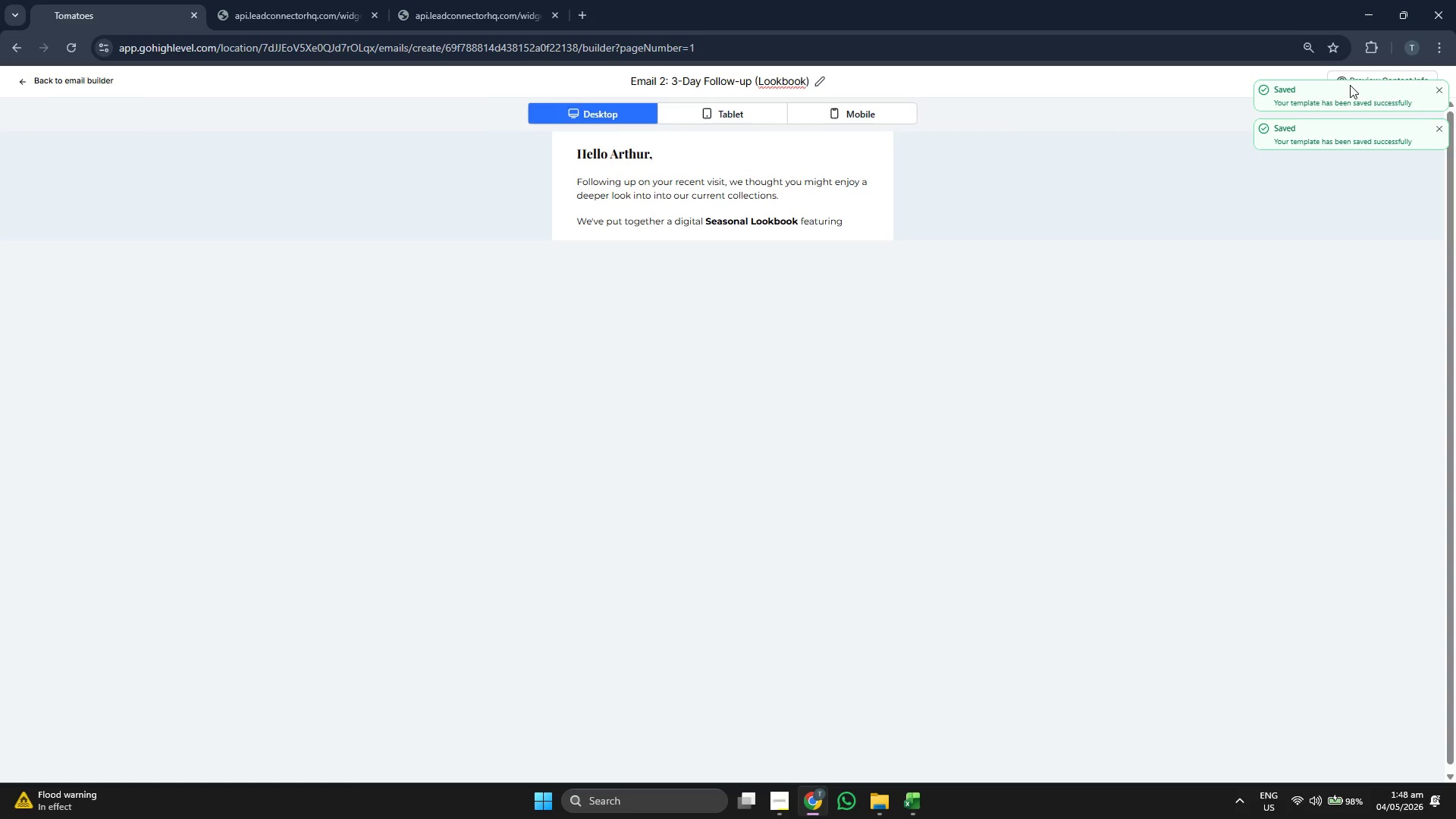 
left_click([737, 111])
 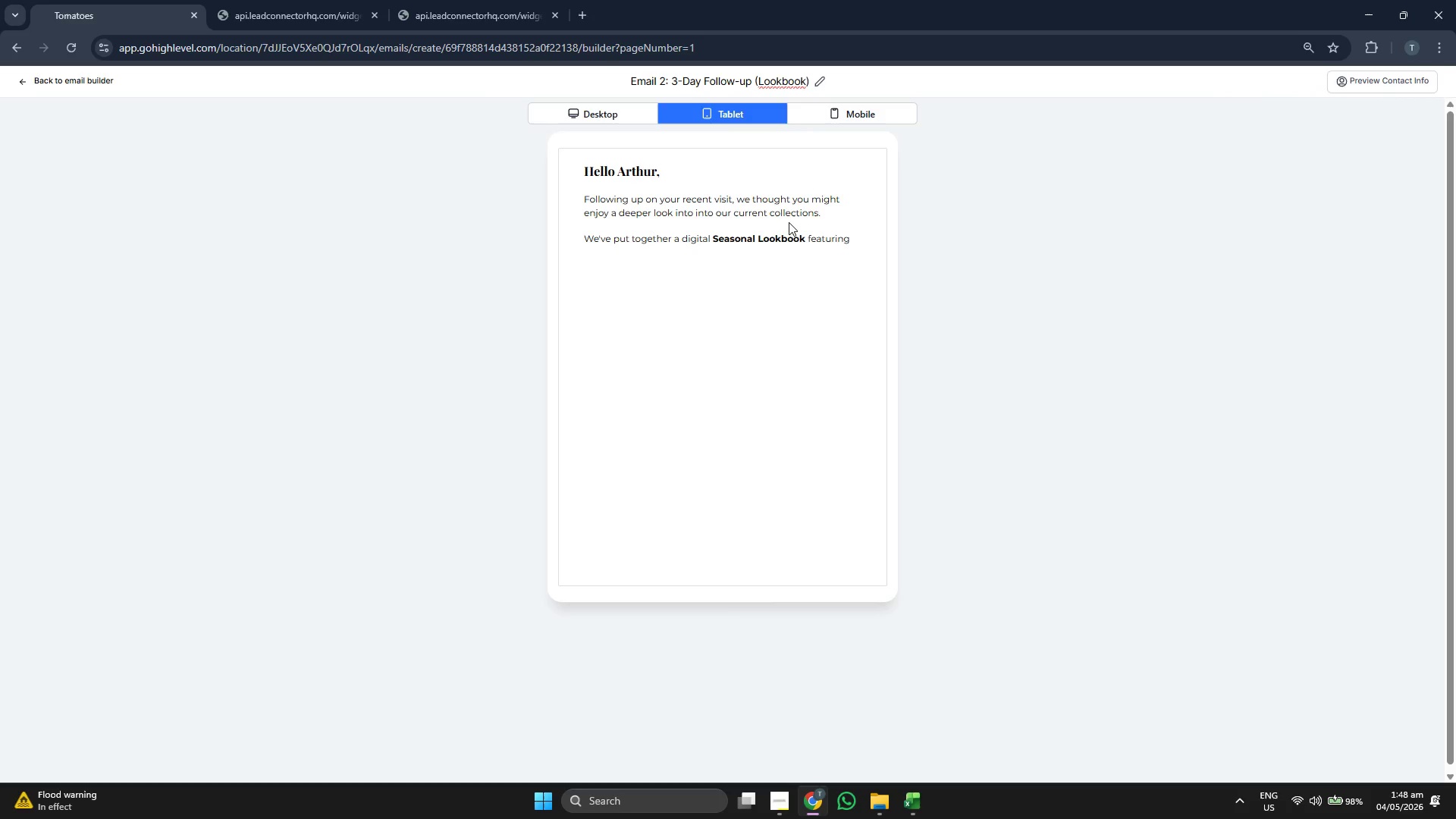 
wait(8.61)
 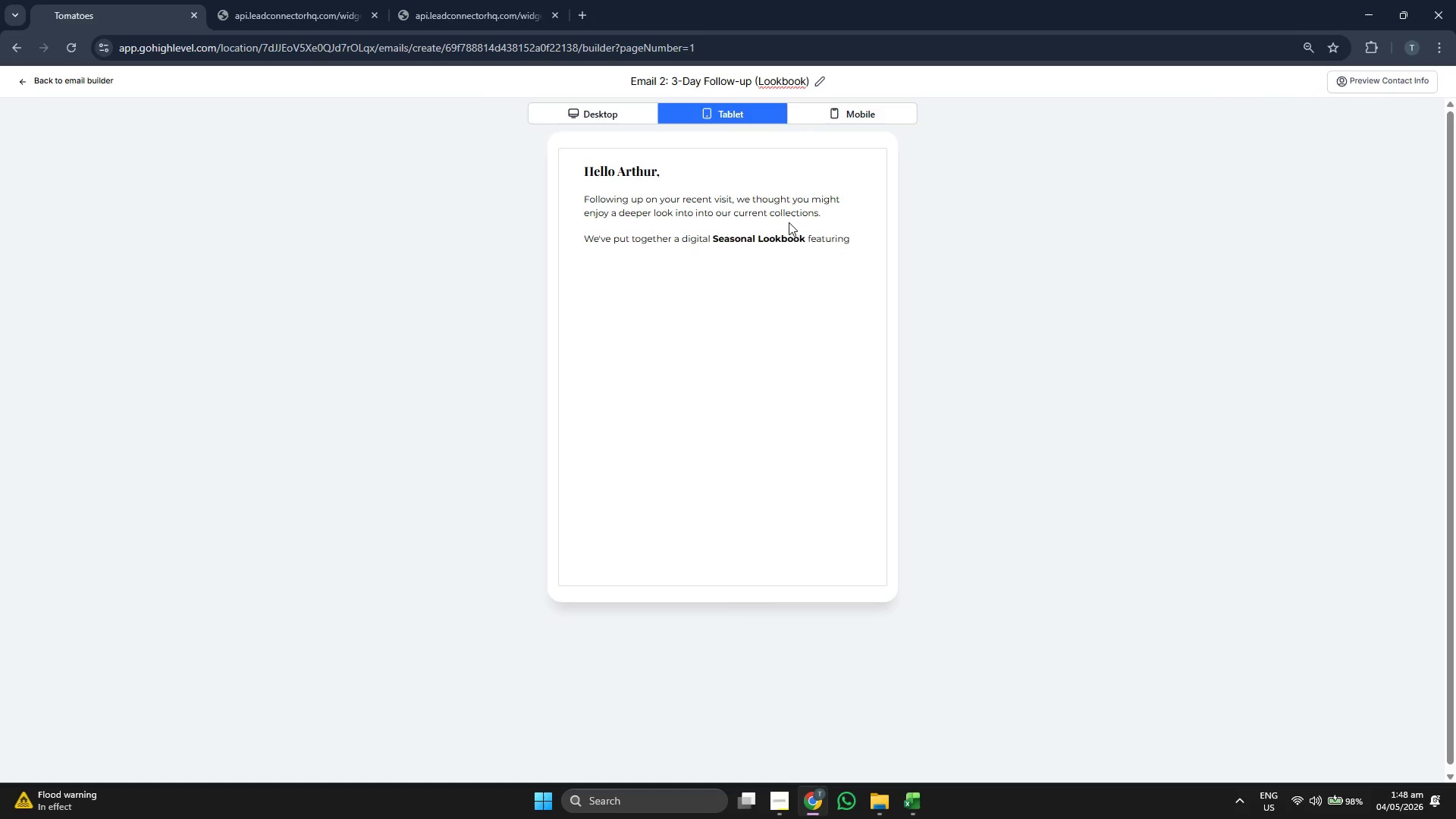 
left_click([864, 112])
 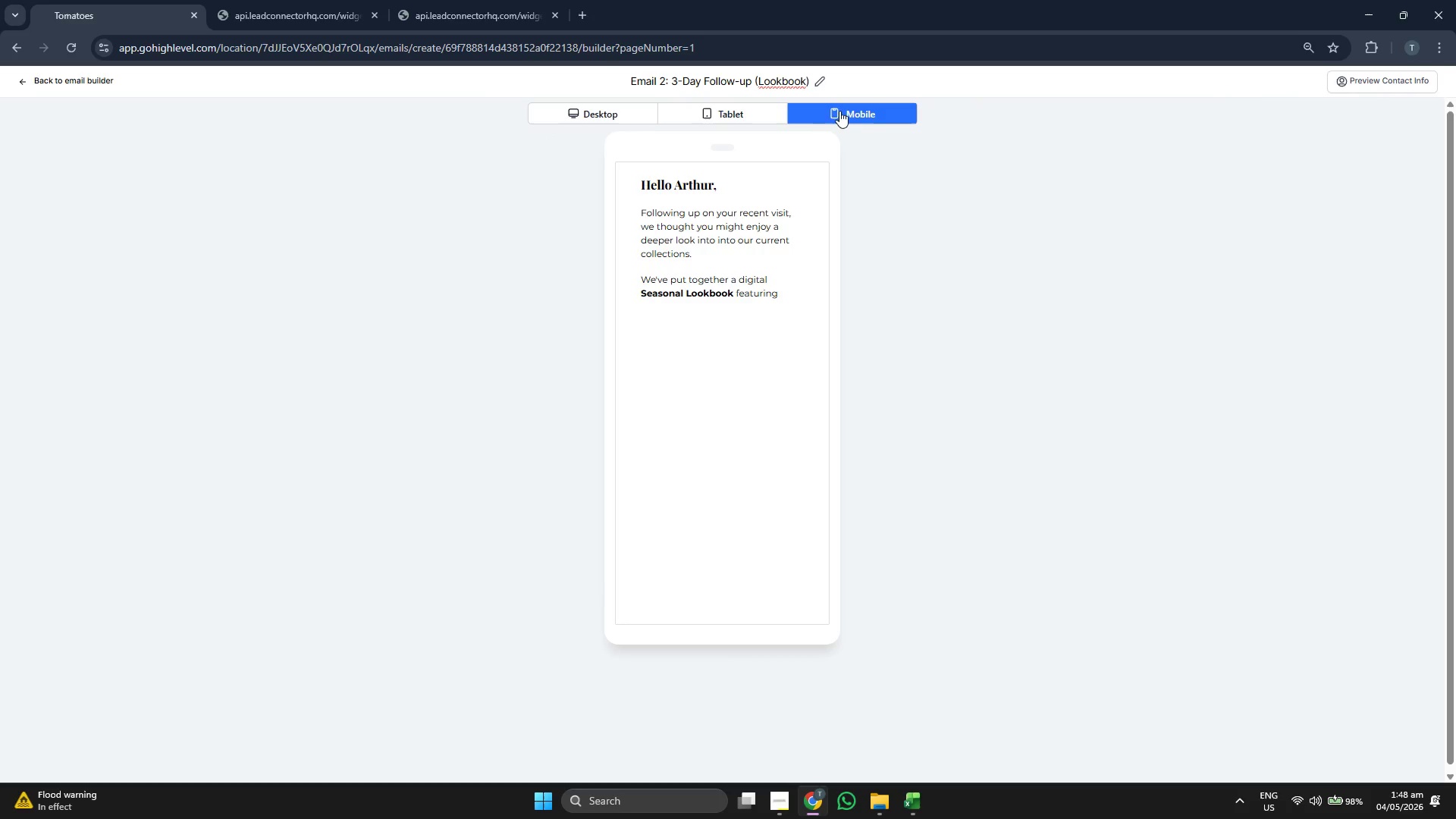 
left_click([698, 111])
 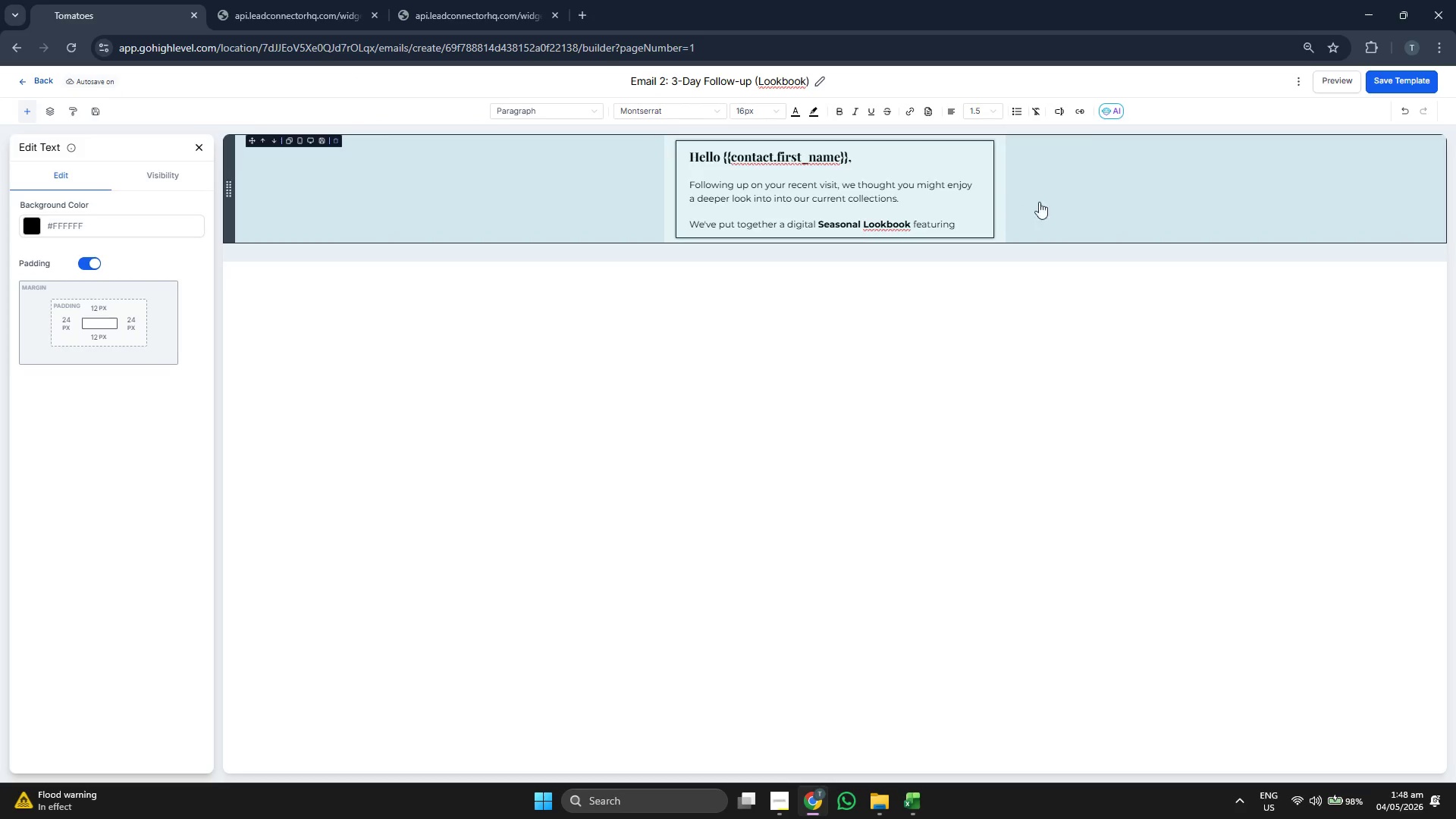 
double_click([959, 228])
 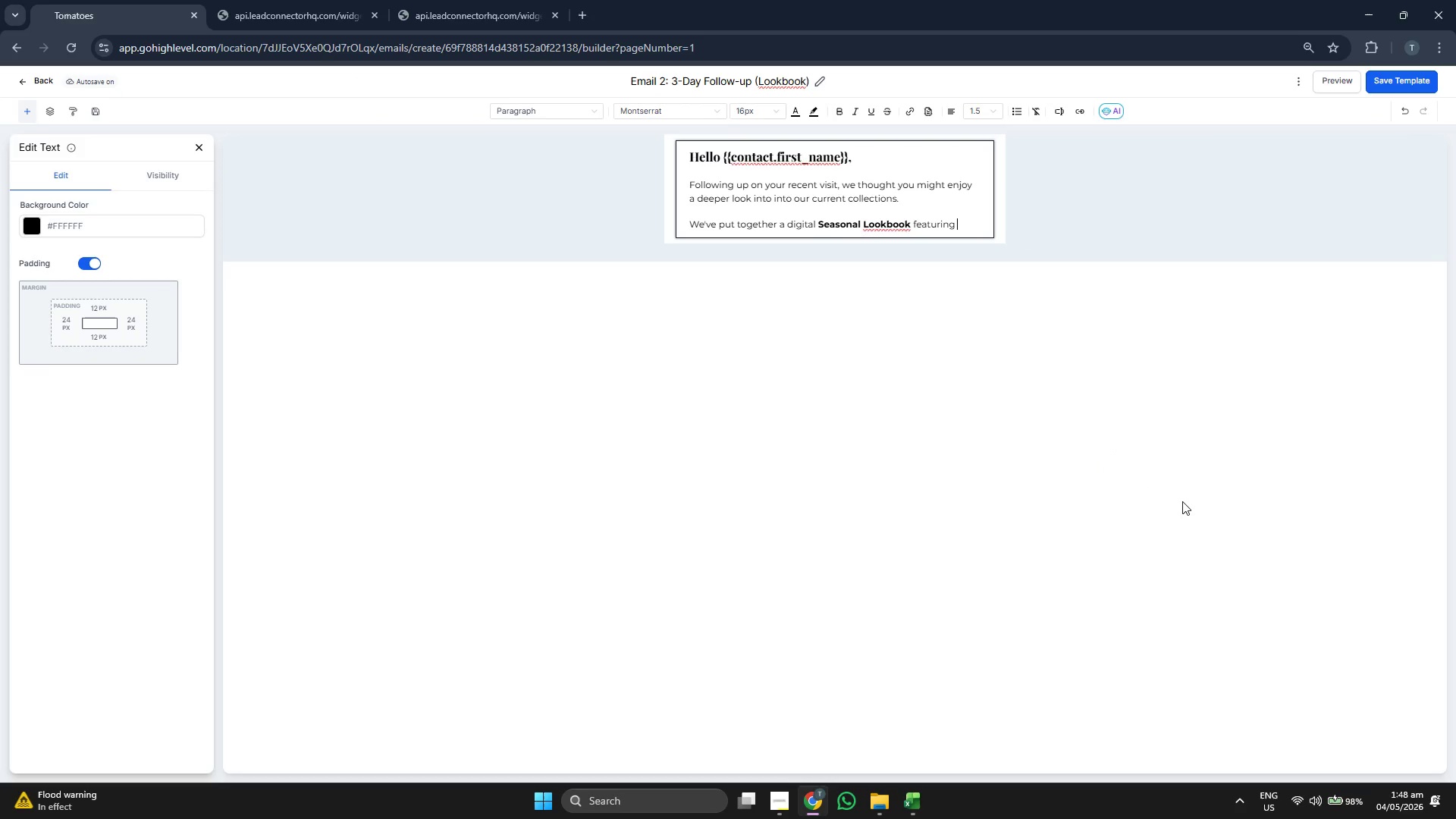 
wait(5.59)
 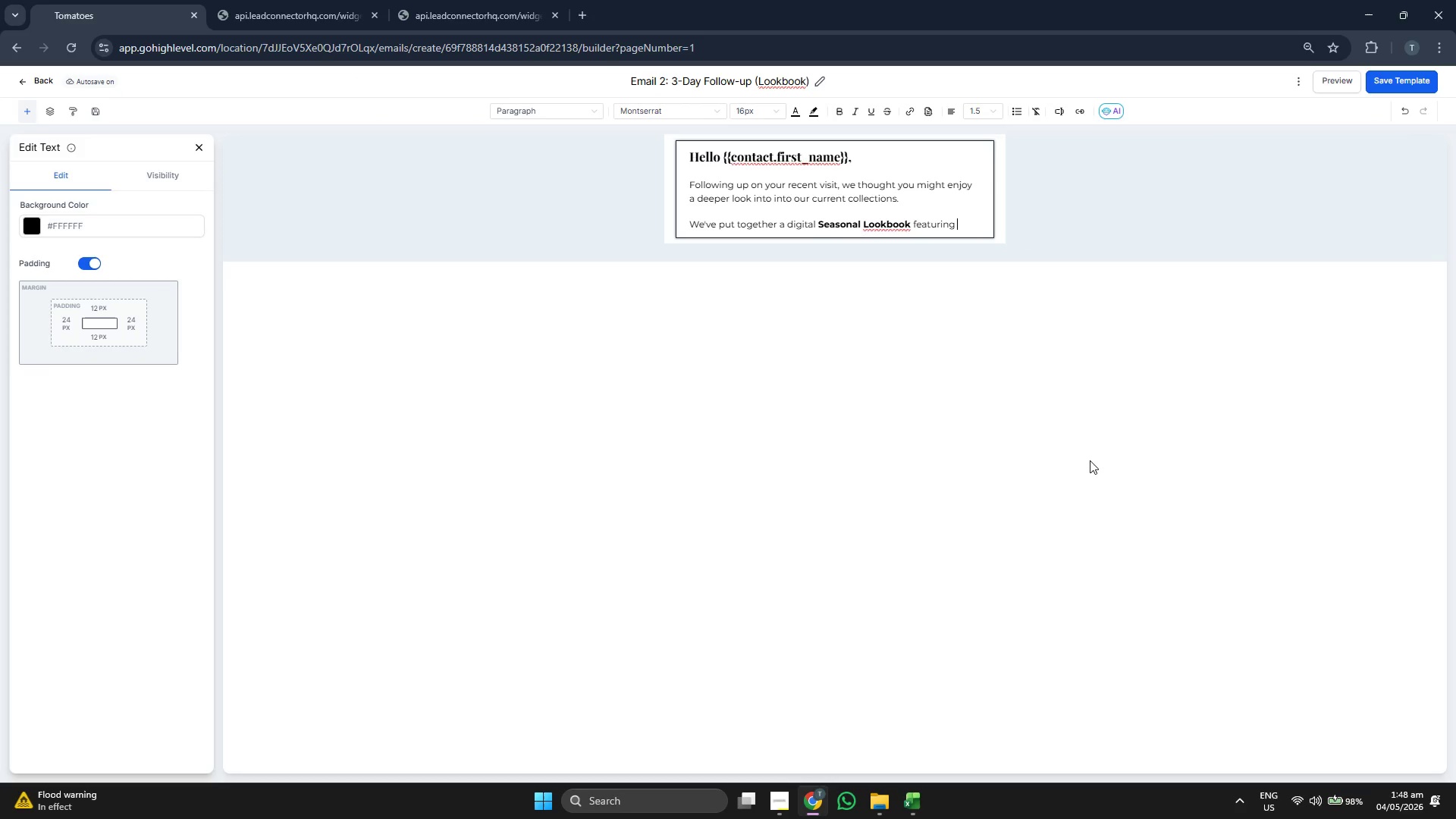 
type( )
key(Backspace)
type(our latest arrivals i)
 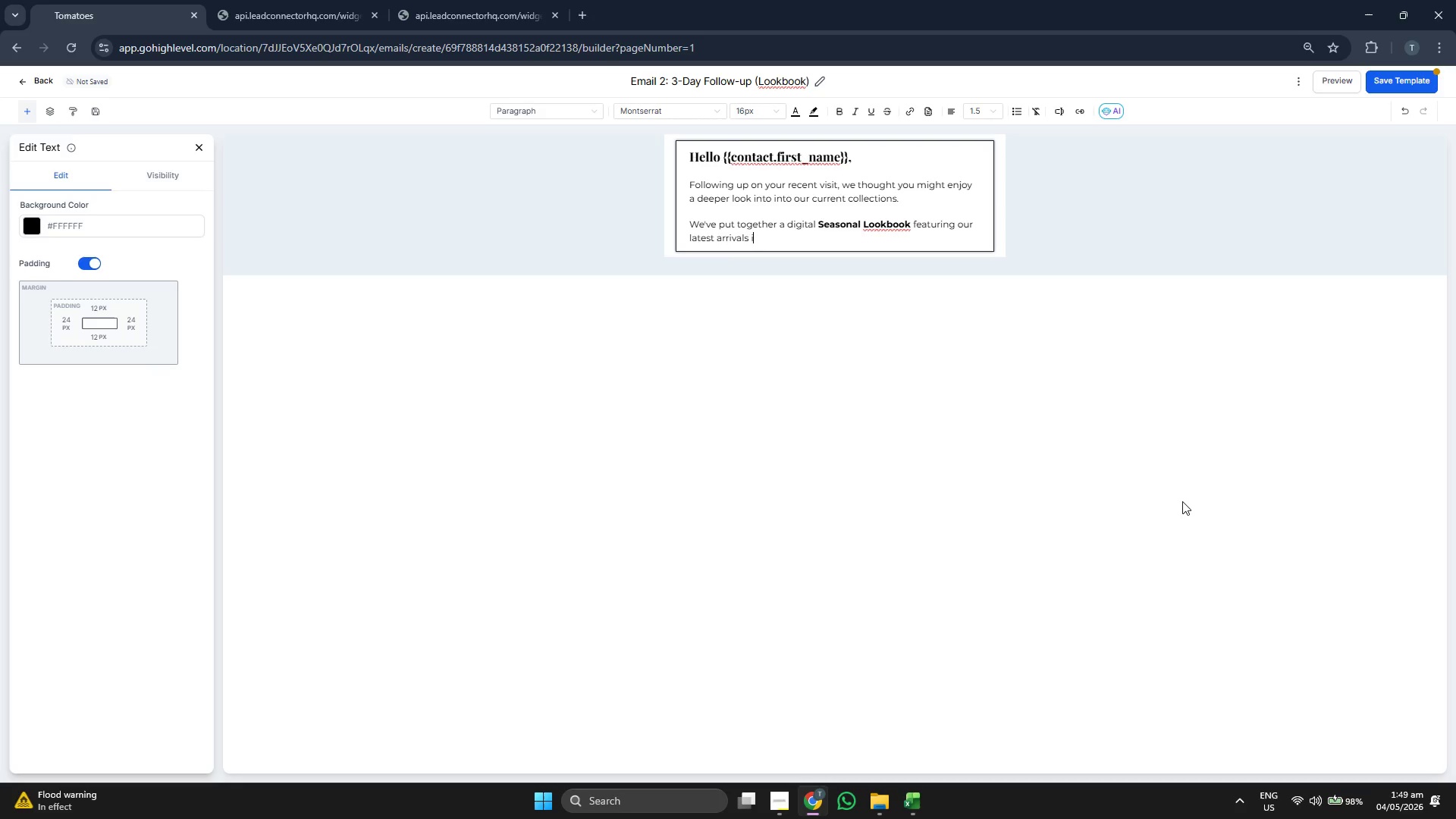 
type(n {{conact.rmary_interes)
 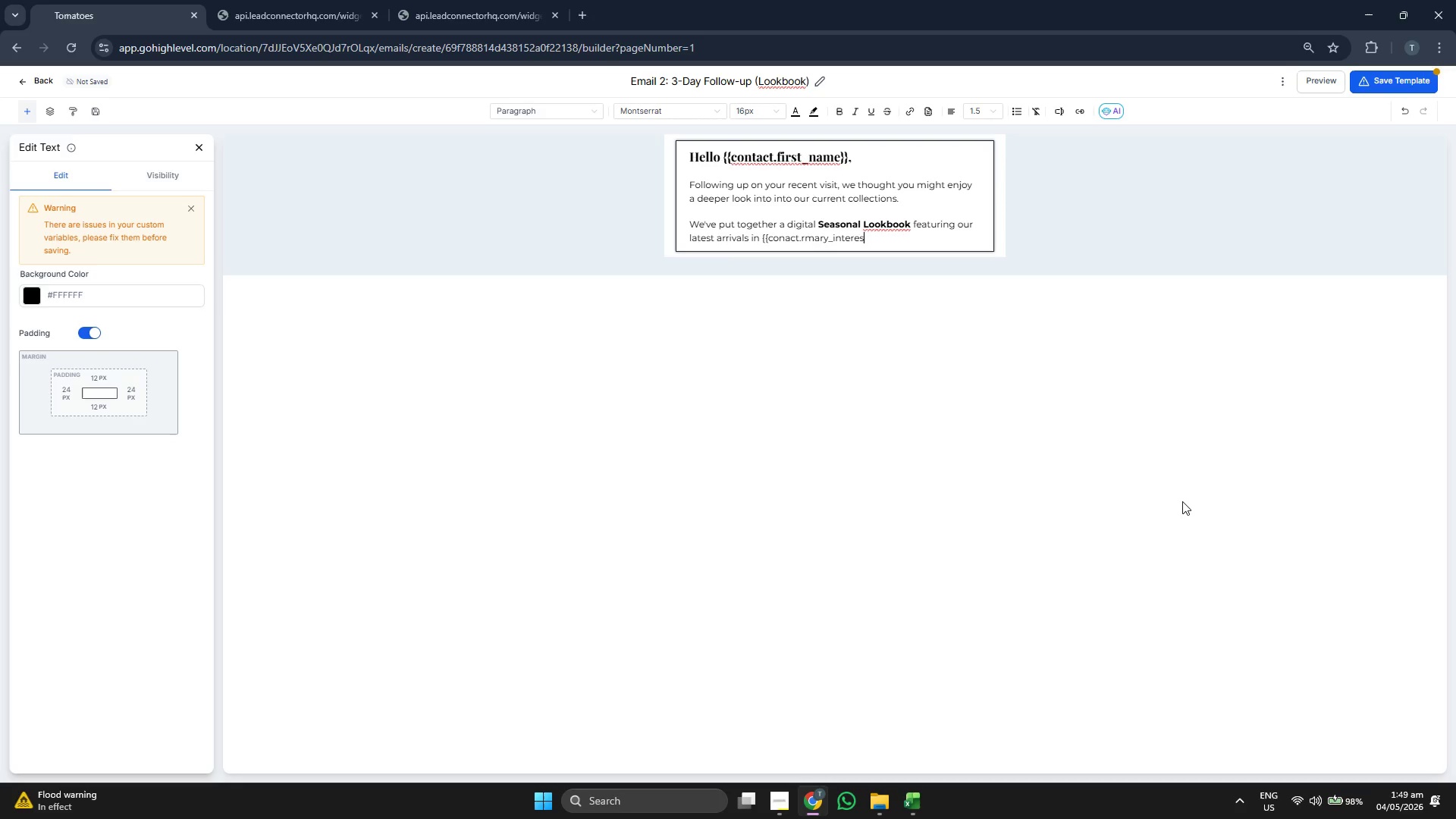 
key(T)
 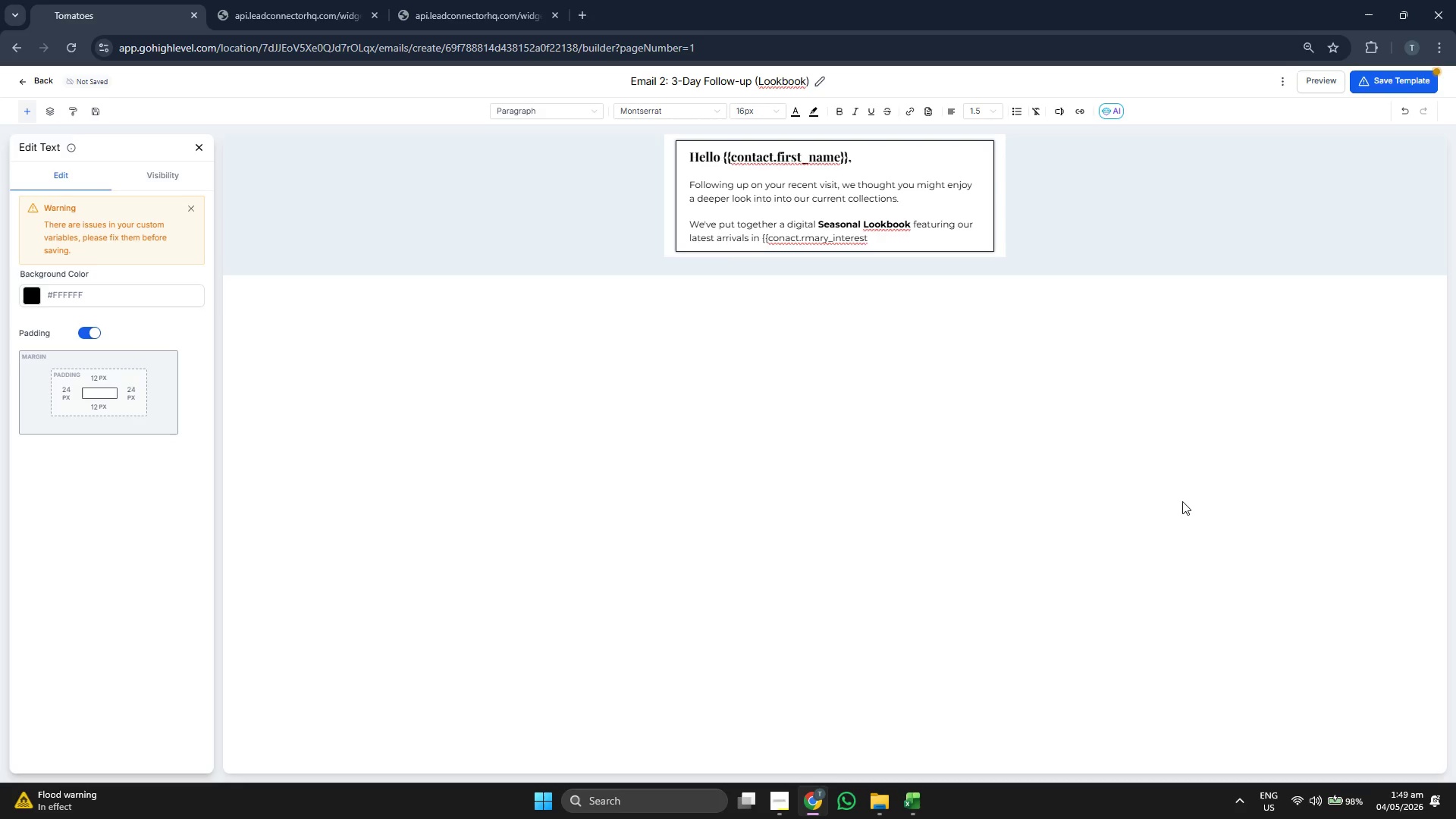 
key(ArrowLeft)
 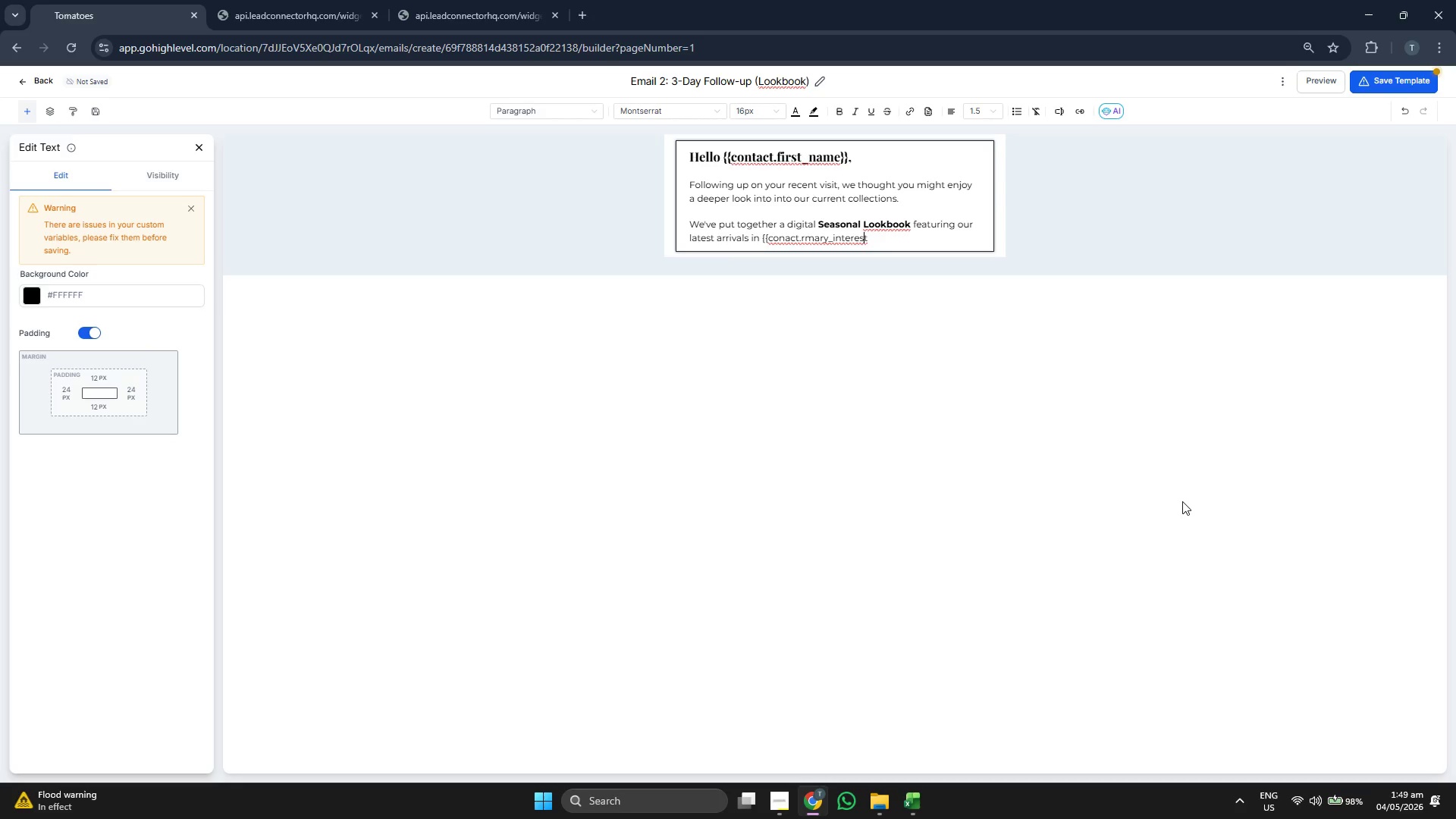 
key(ArrowLeft)
 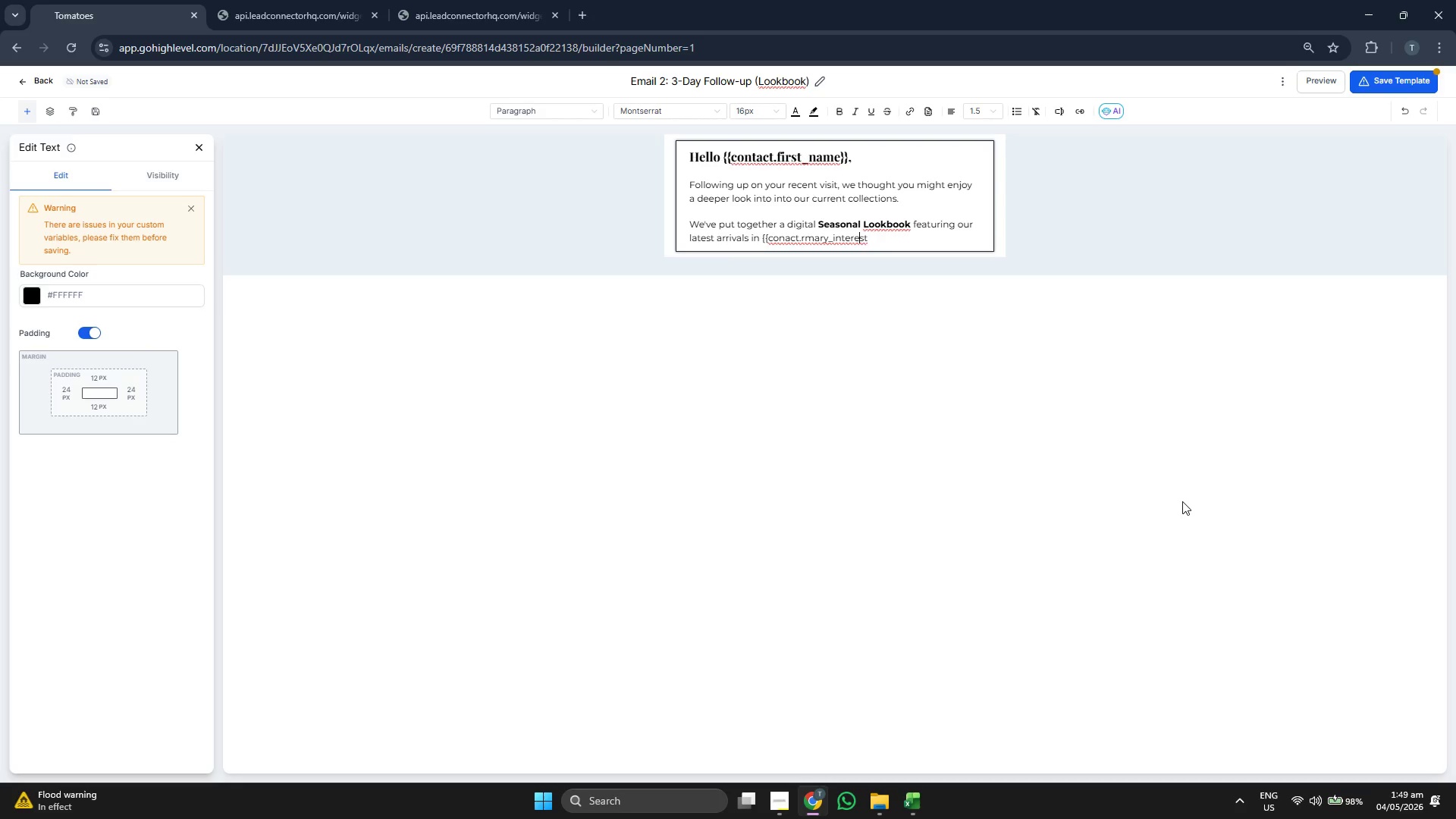 
key(ArrowLeft)
 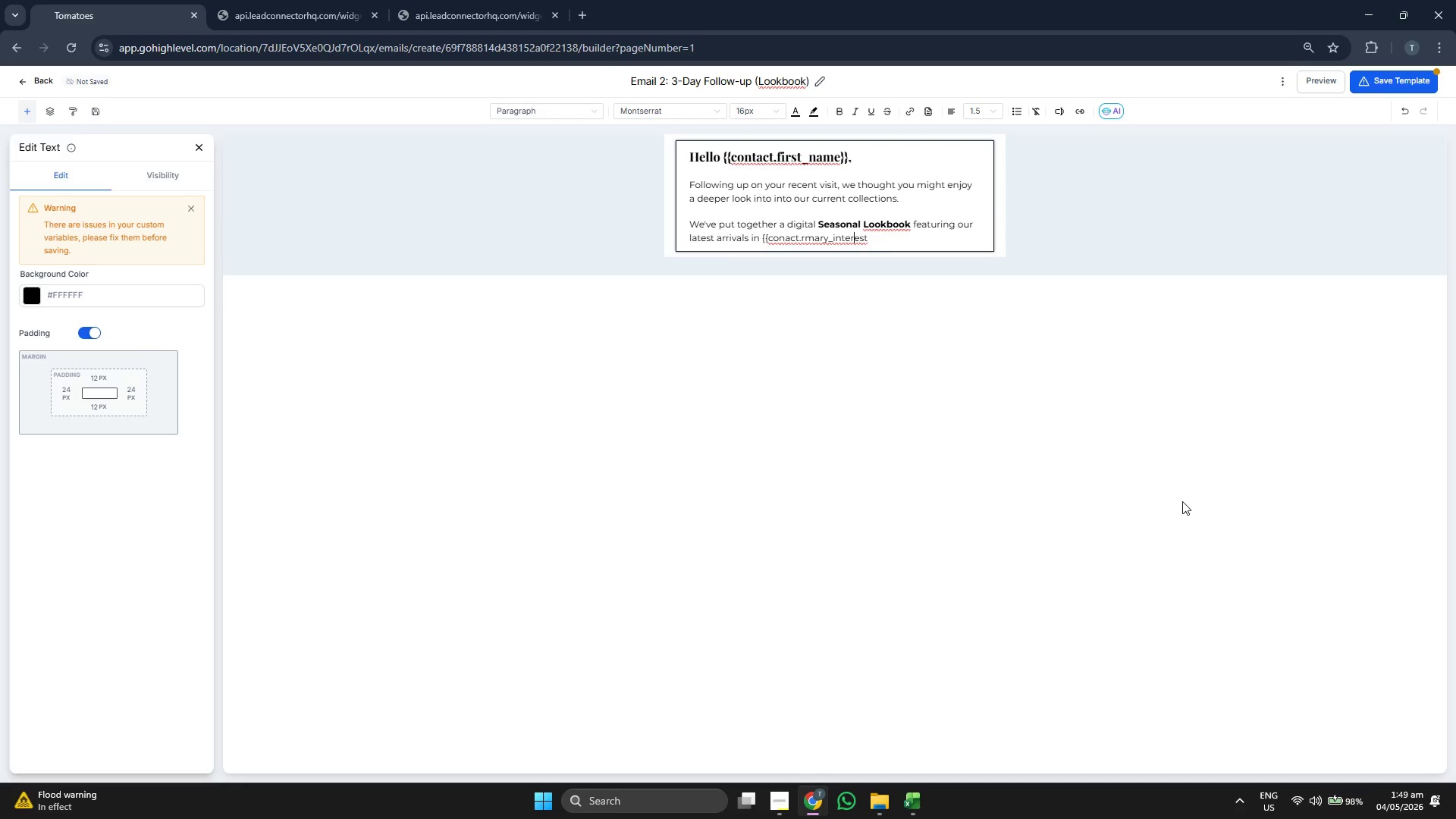 
key(ArrowLeft)
 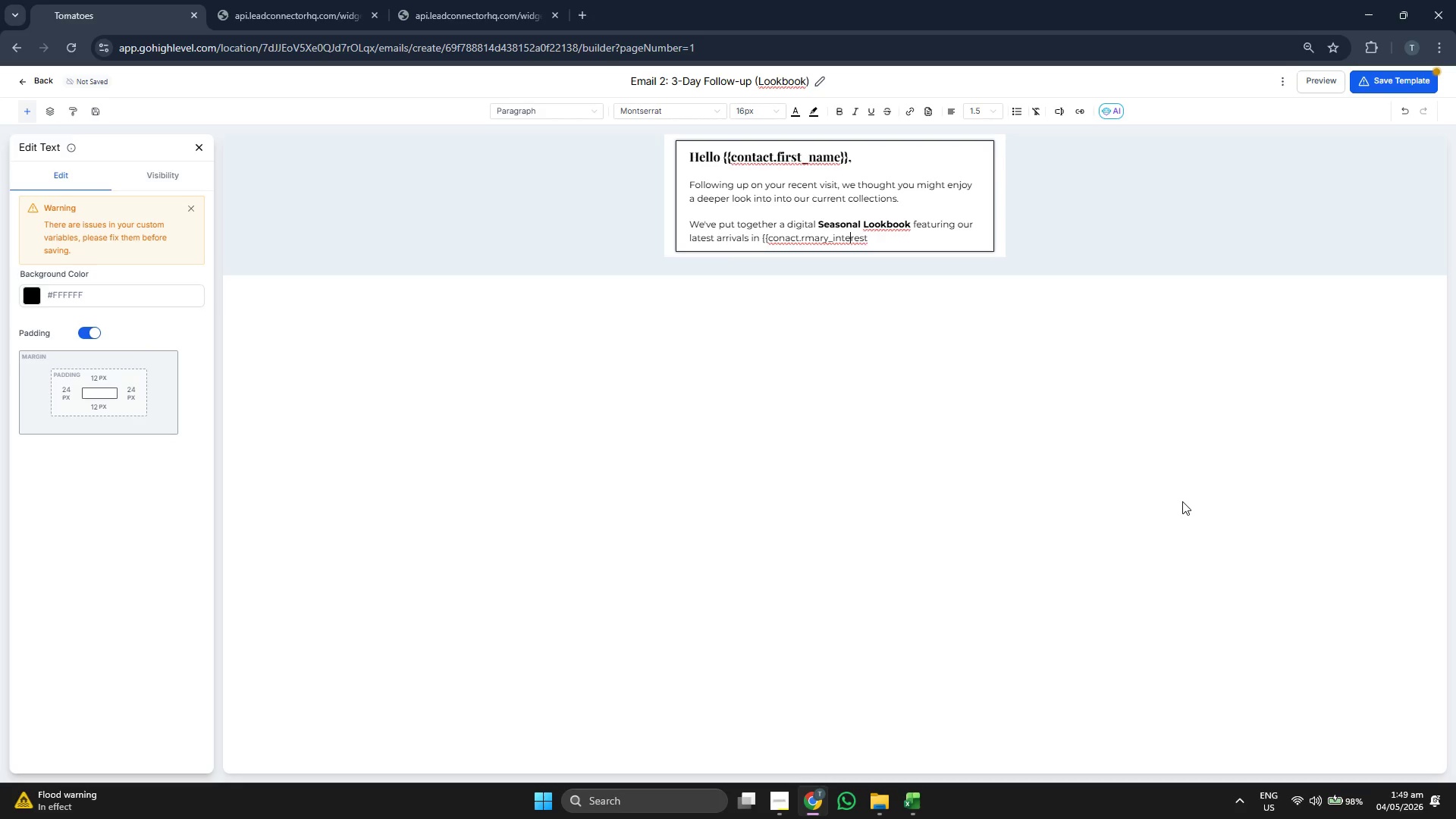 
key(ArrowLeft)
 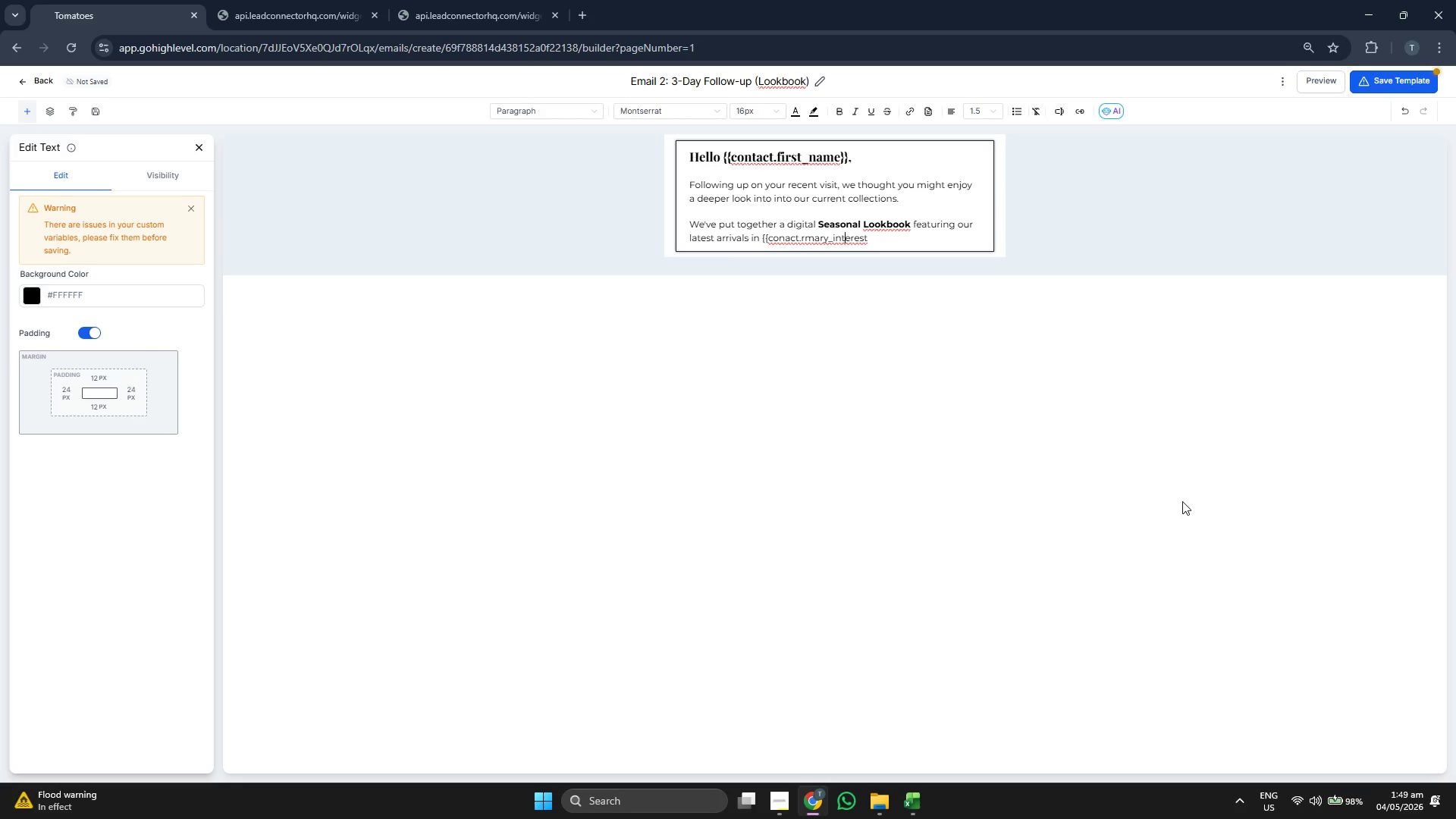 
key(ArrowLeft)
 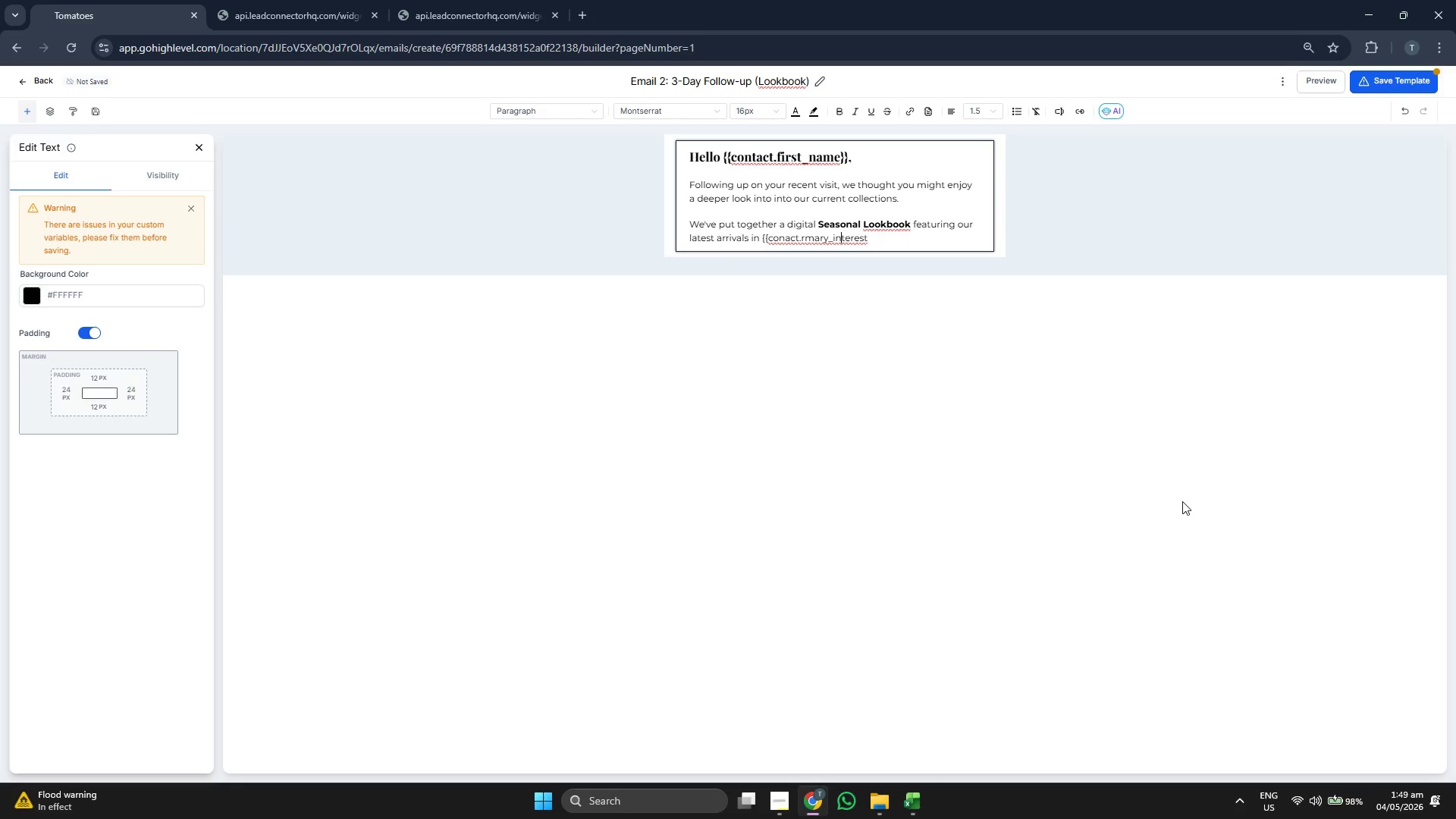 
key(ArrowLeft)
 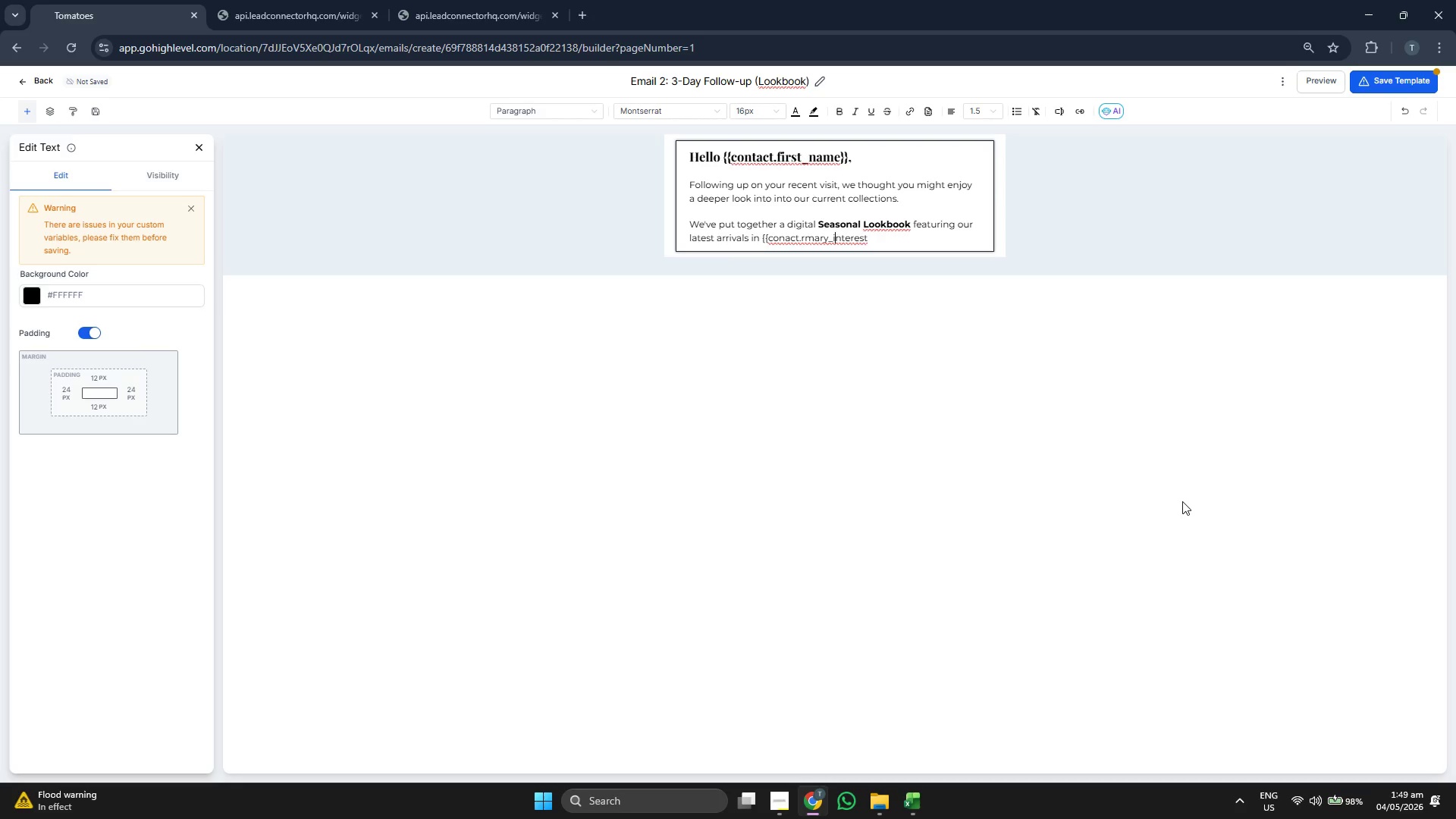 
key(ArrowLeft)
 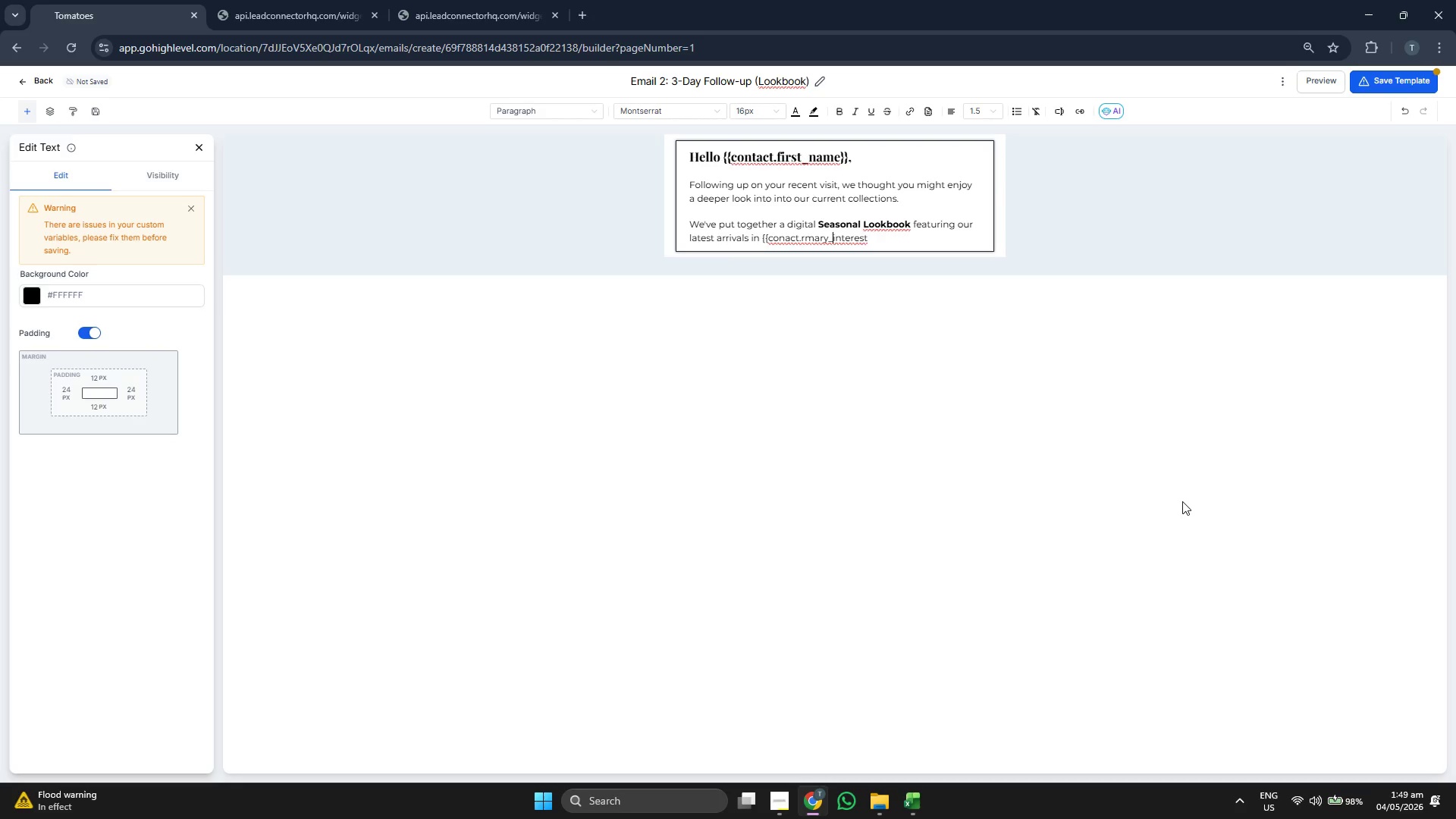 
key(ArrowLeft)
 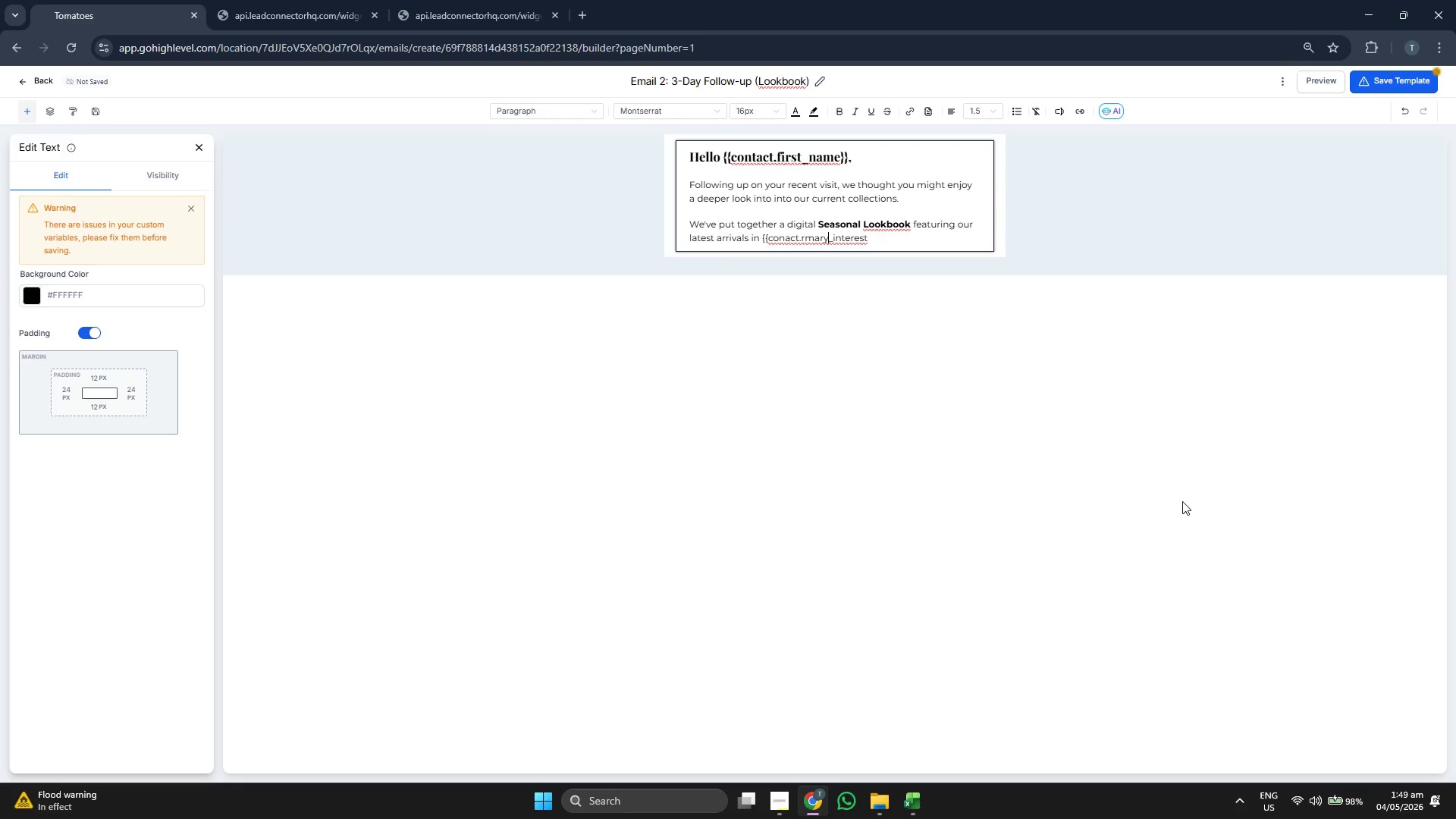 
hold_key(key=ArrowLeft, duration=0.41)
 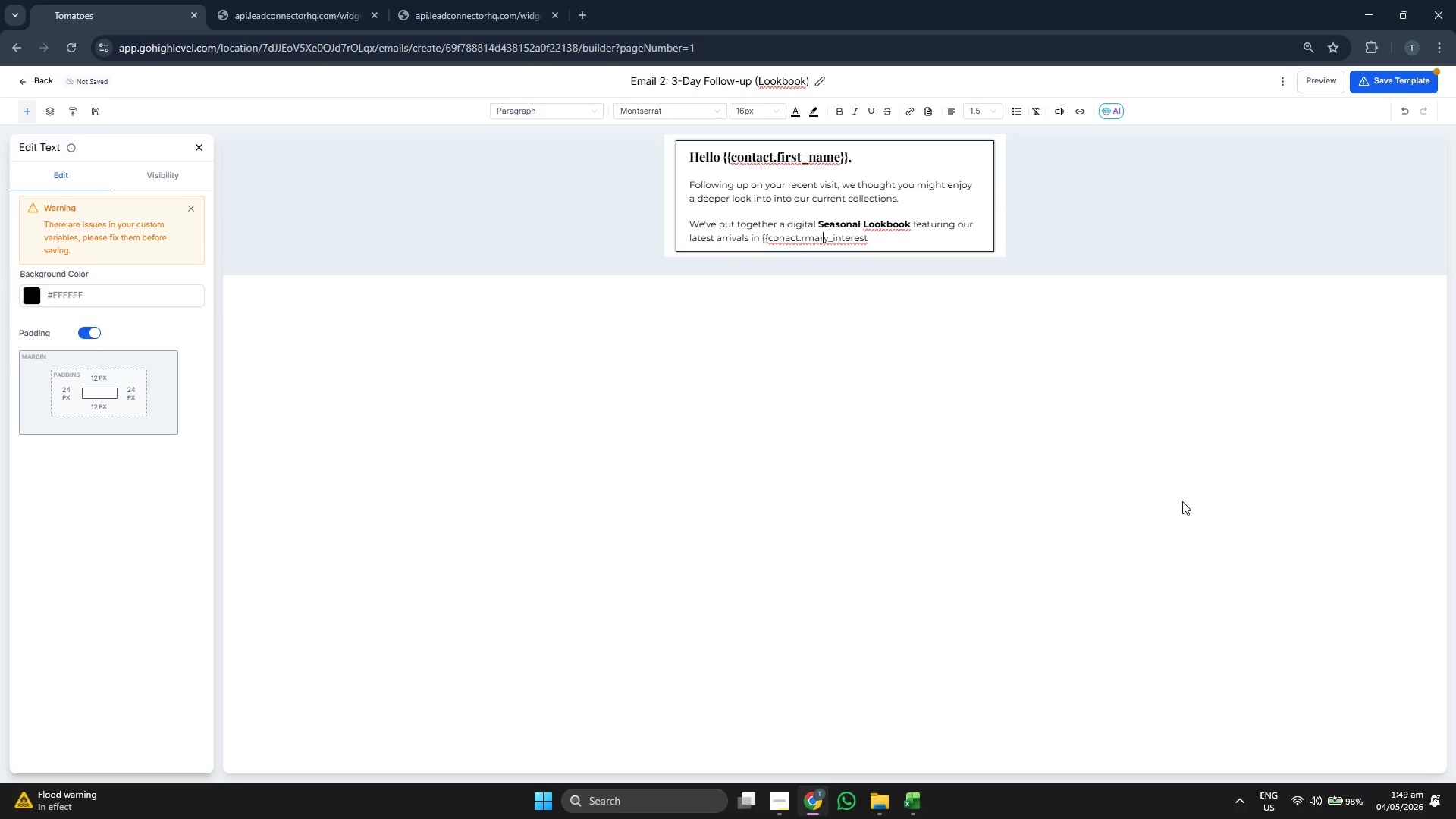 
key(ArrowLeft)
 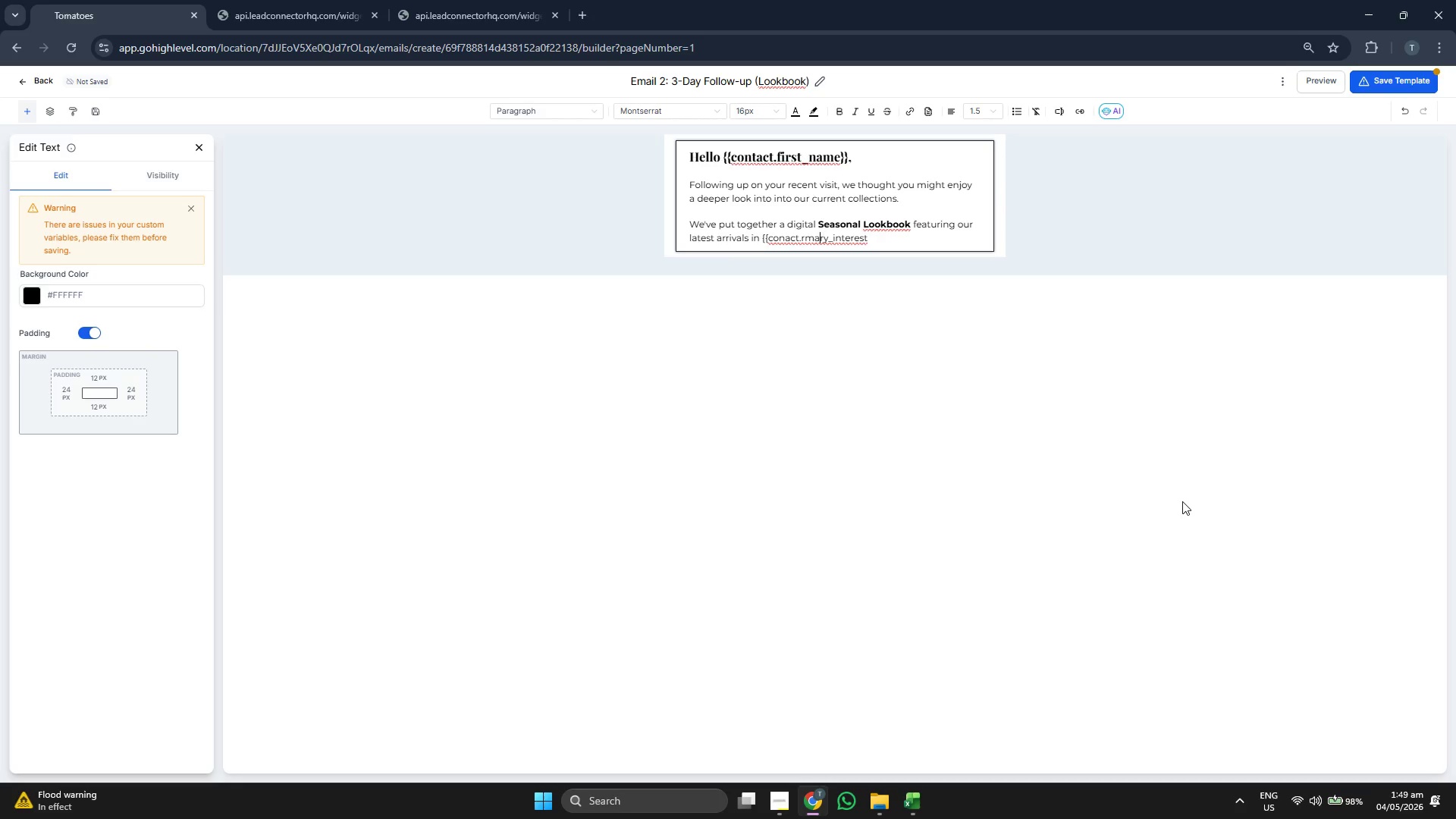 
key(ArrowLeft)
 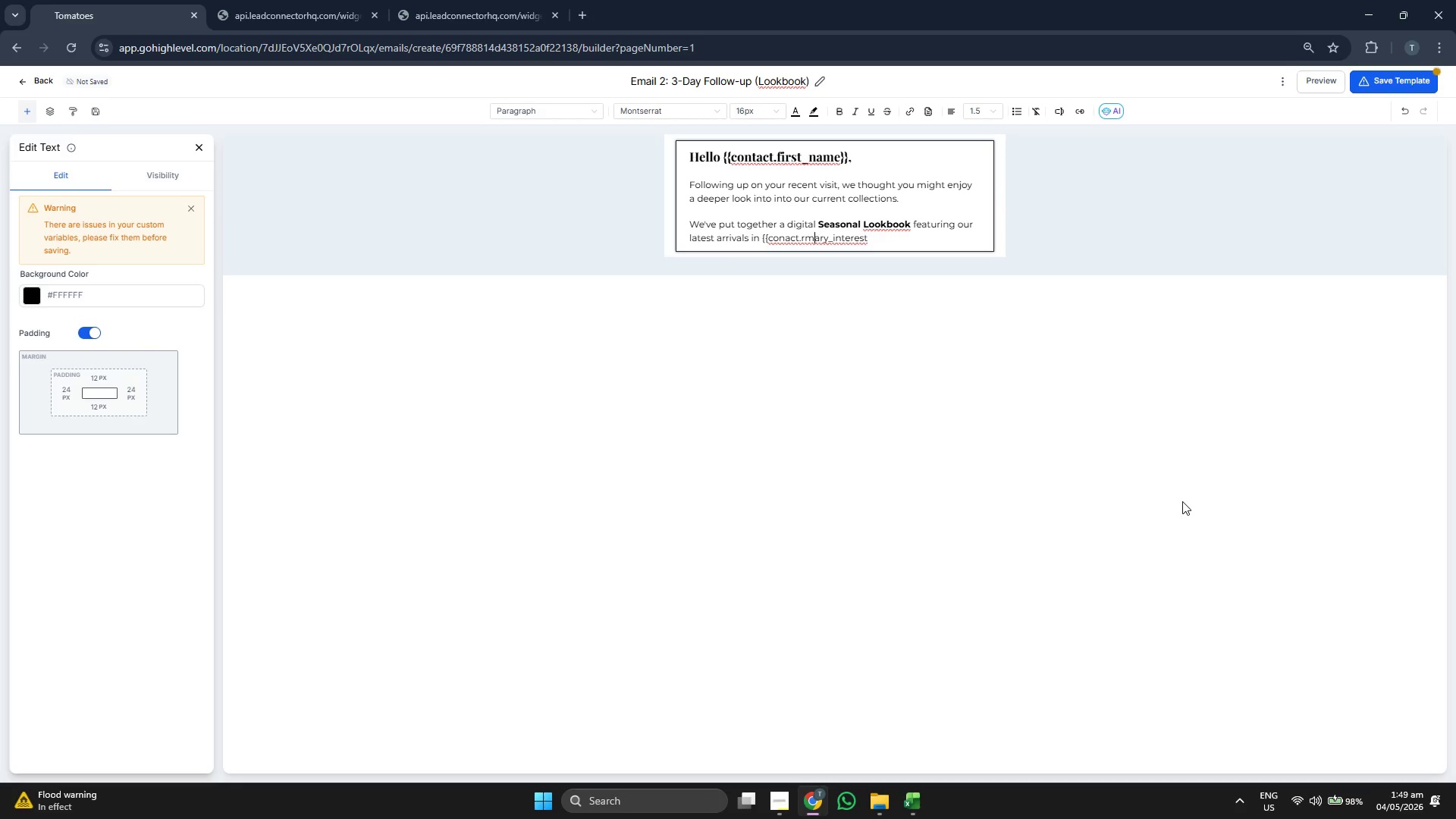 
key(ArrowLeft)
 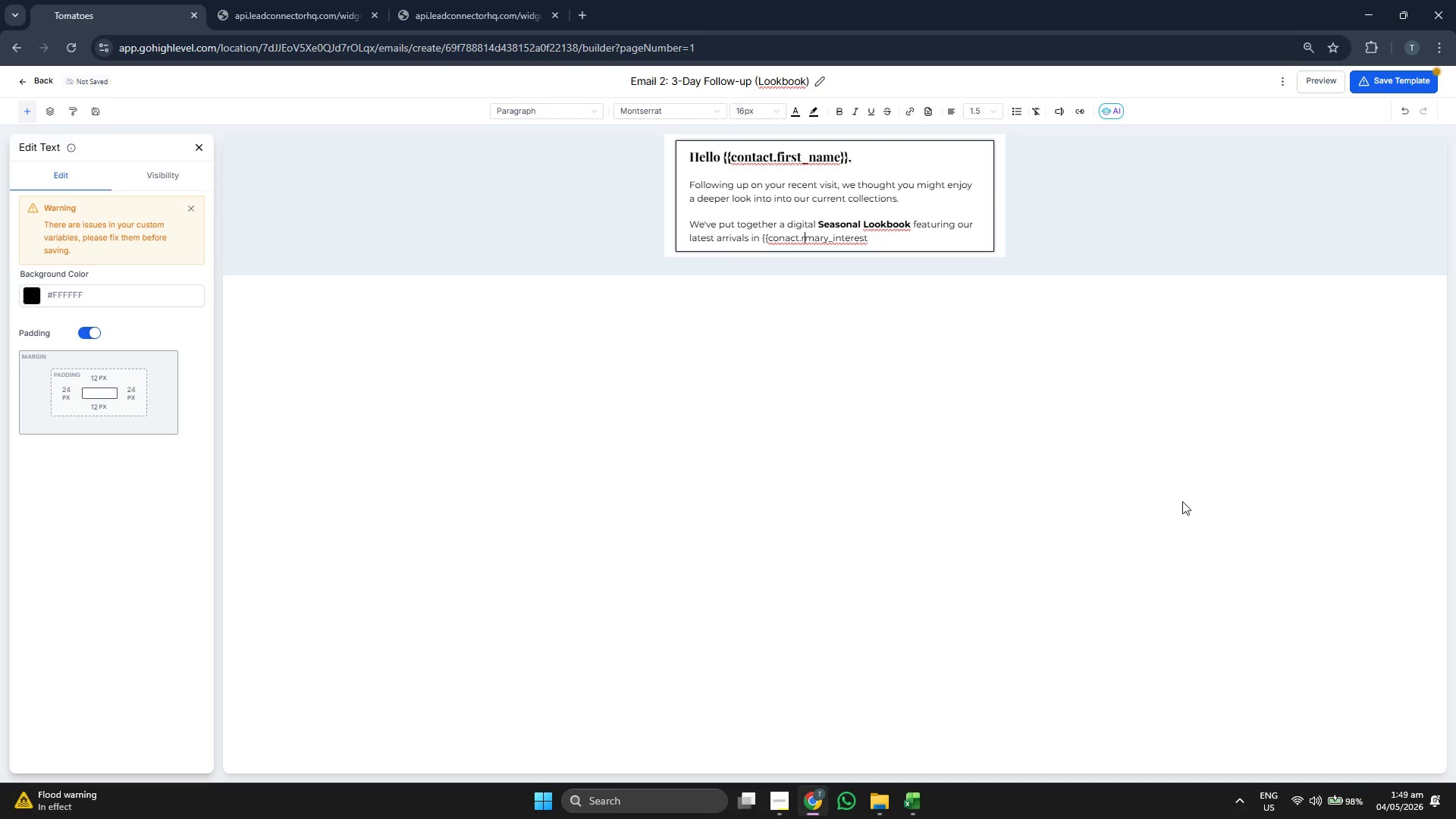 
key(ArrowLeft)
 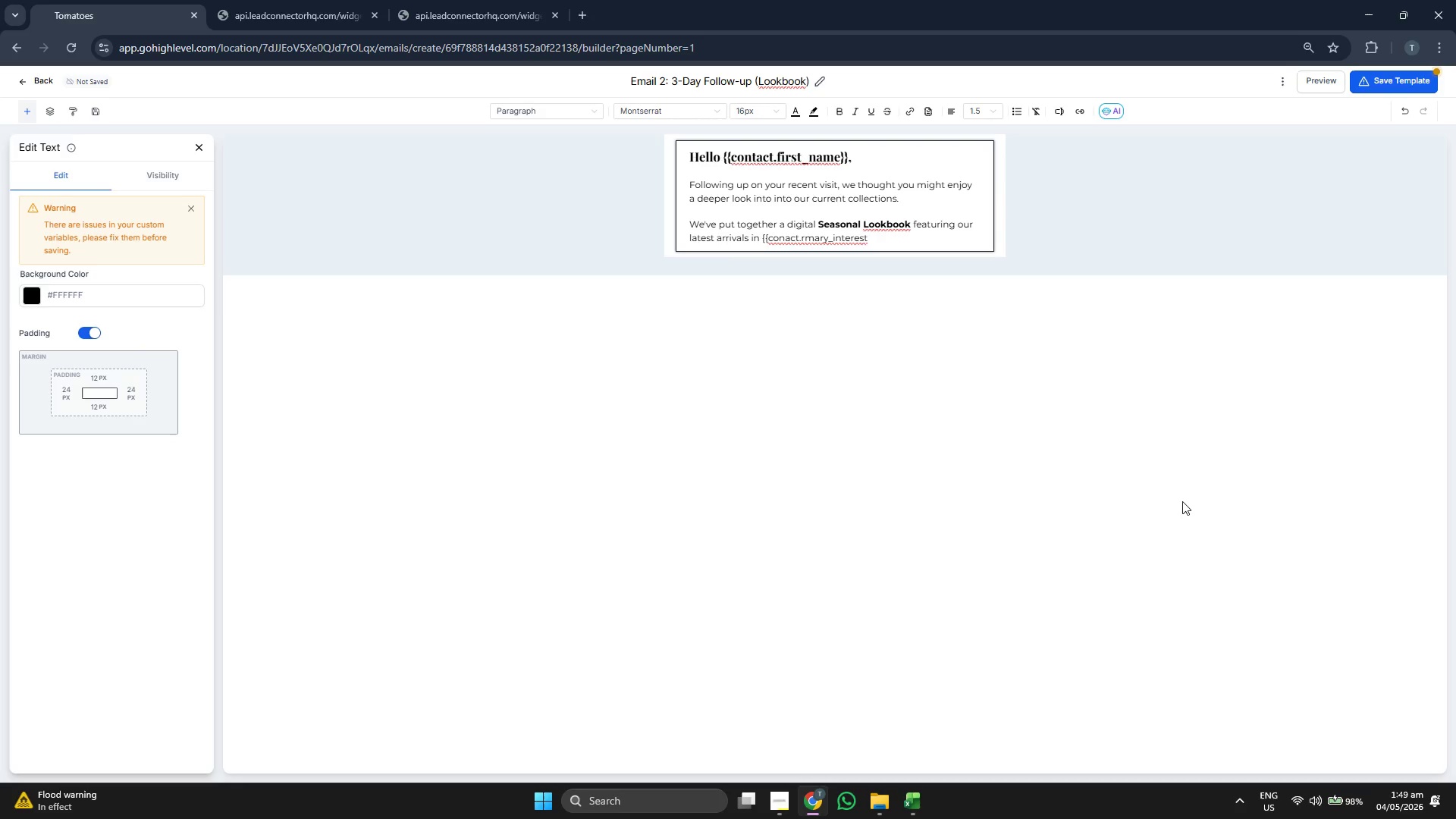 
key(P)
 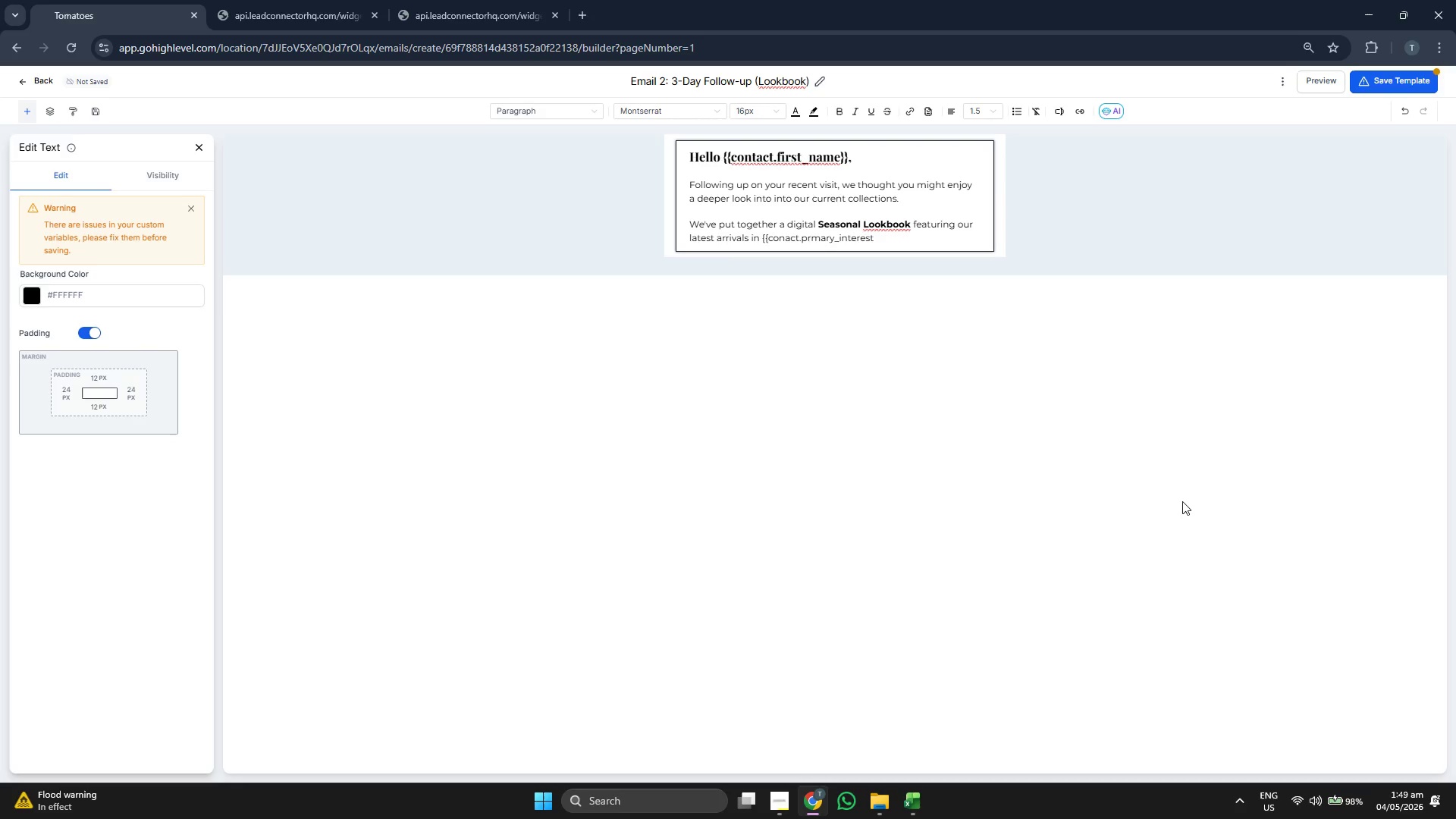 
key(ArrowRight)
 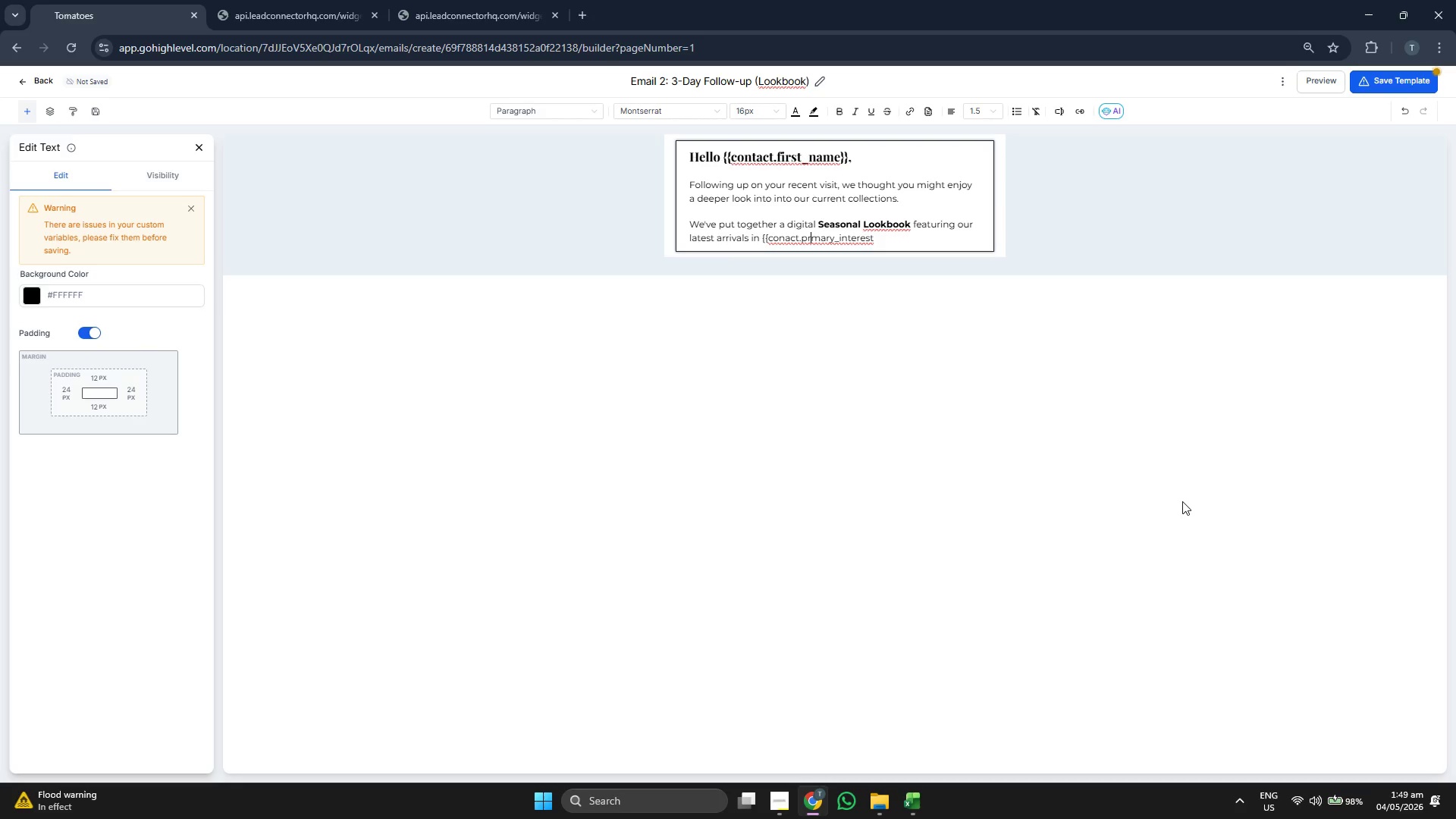 
key(I)
 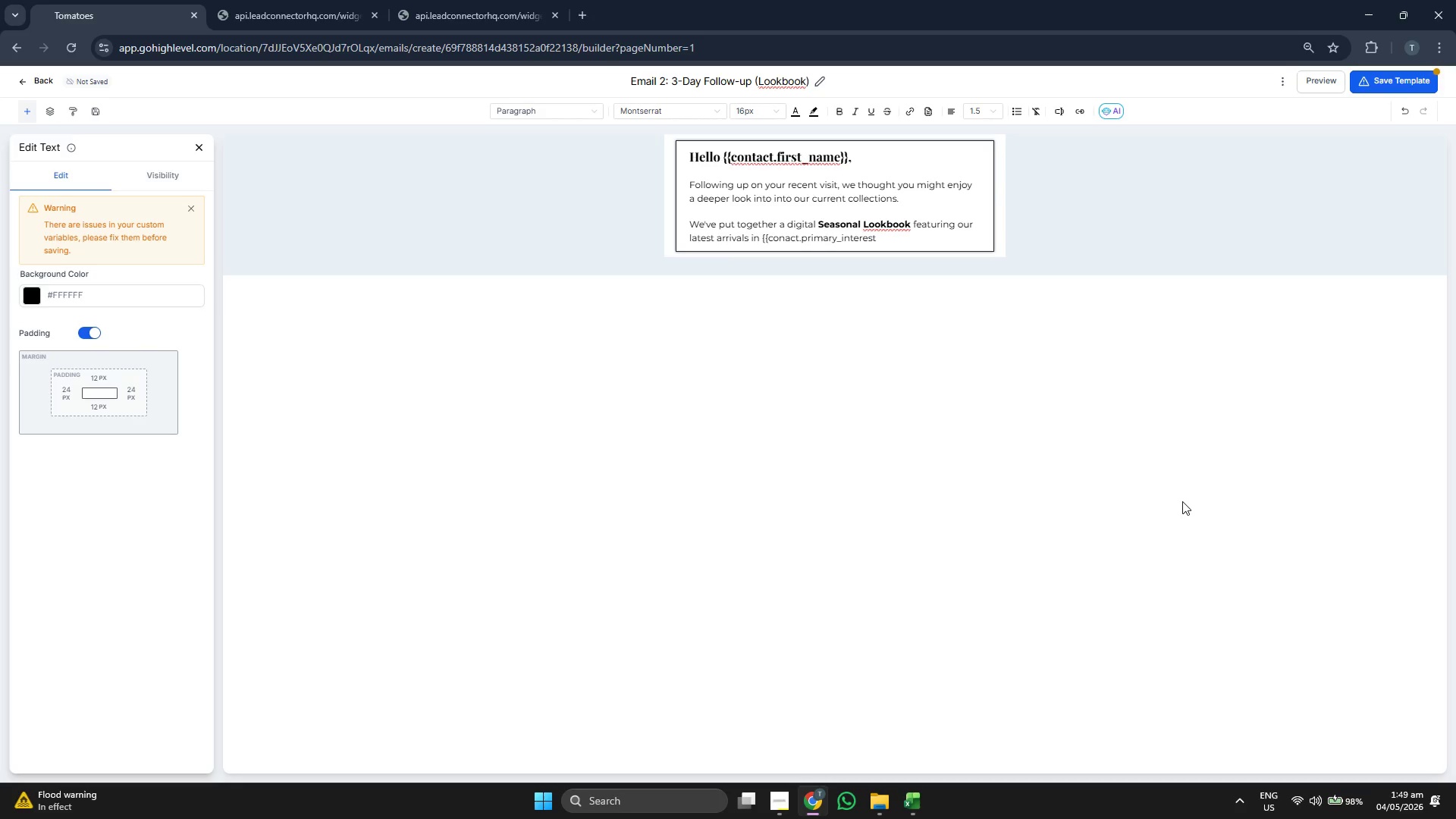 
key(ArrowRight)
 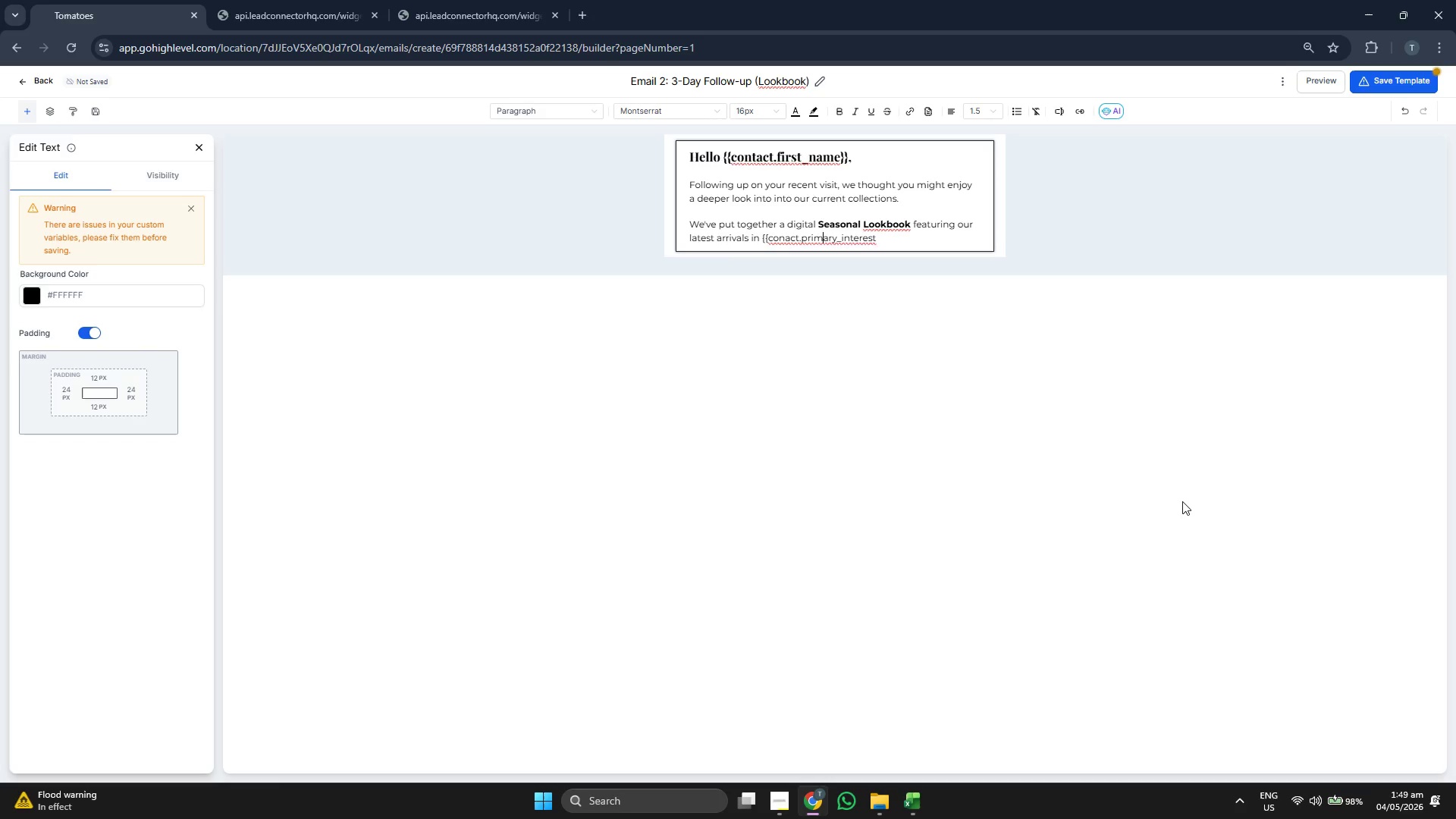 
key(ArrowRight)
 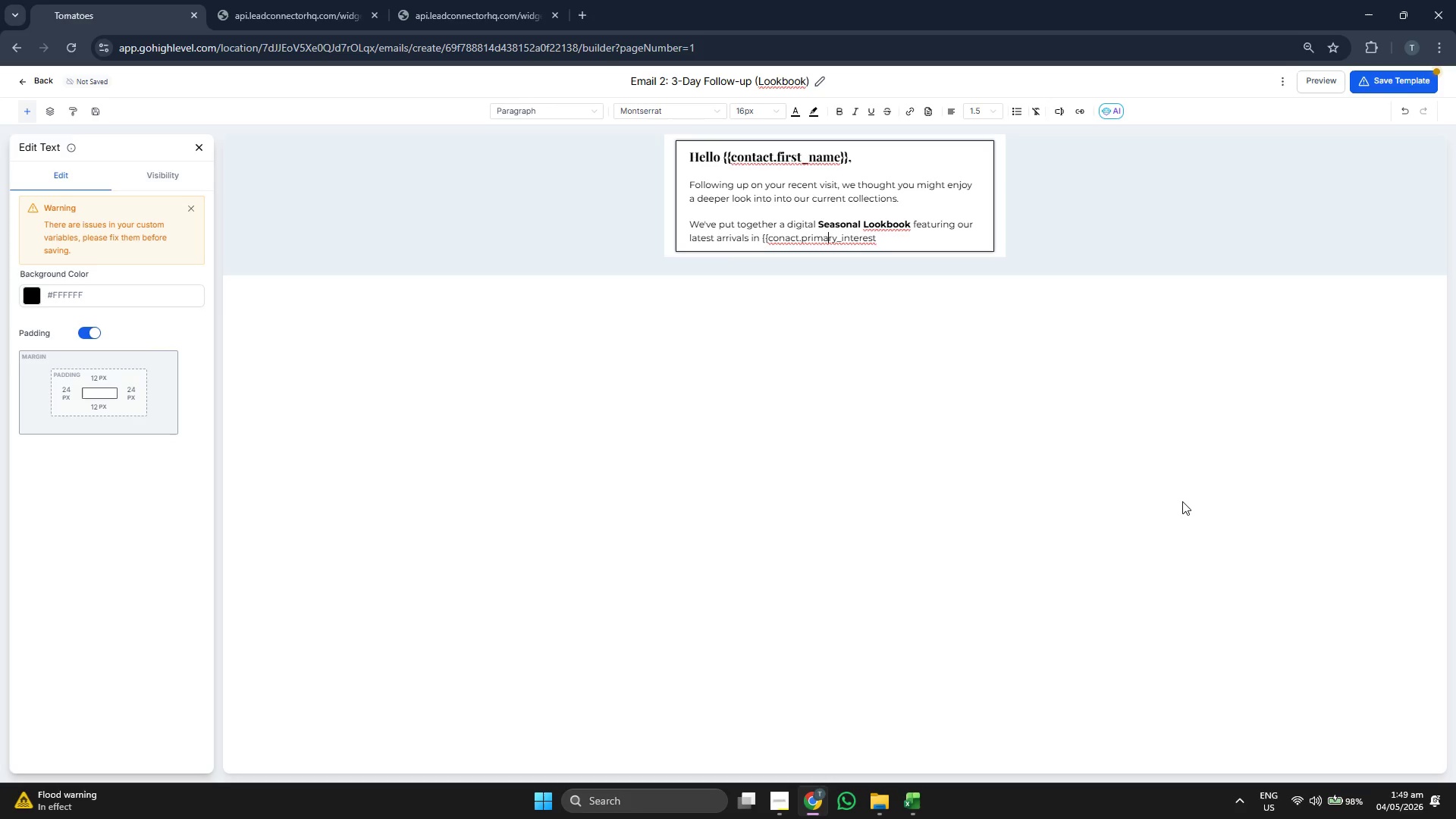 
key(ArrowRight)
 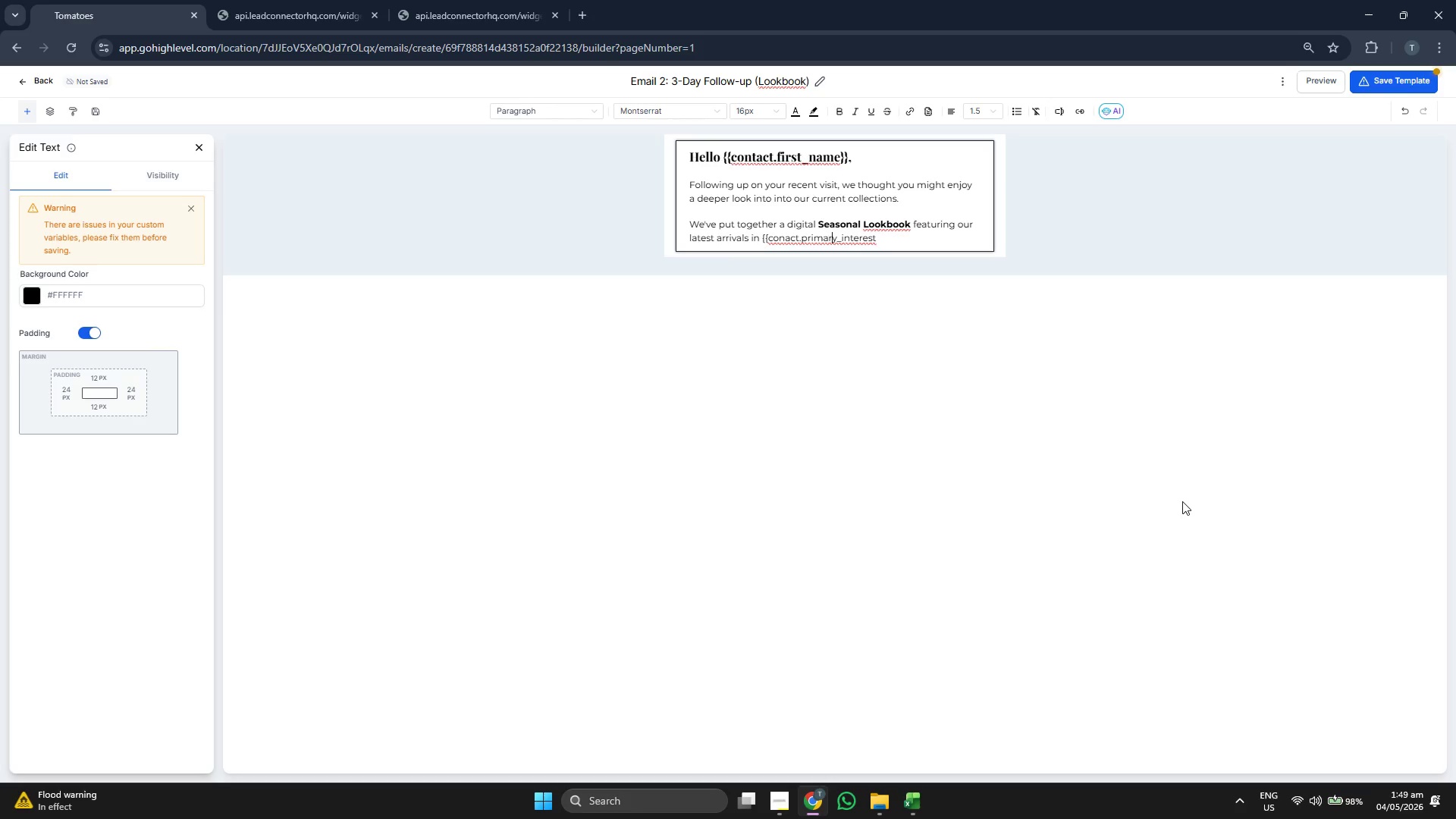 
key(ArrowRight)
 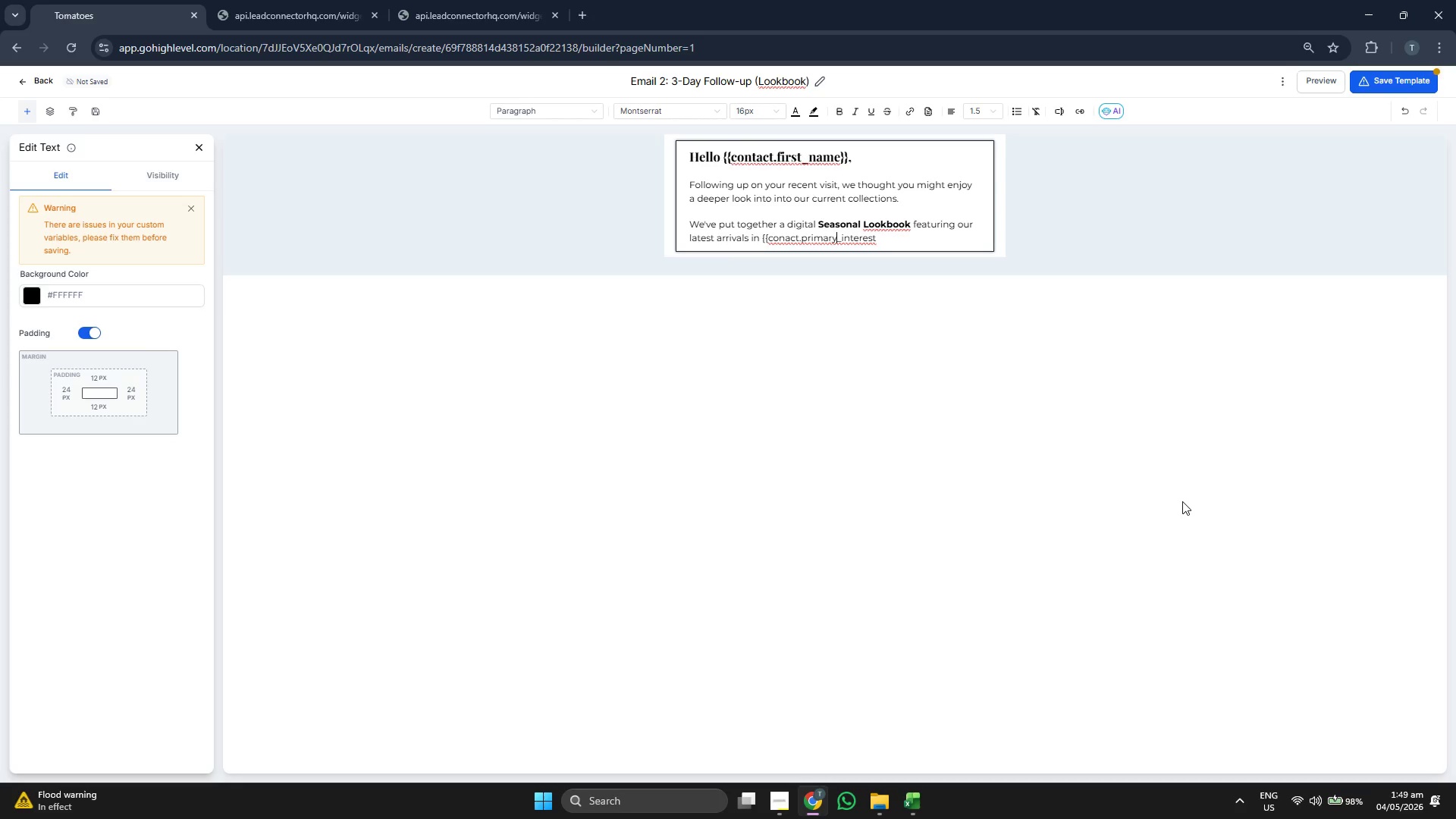 
key(ArrowRight)
 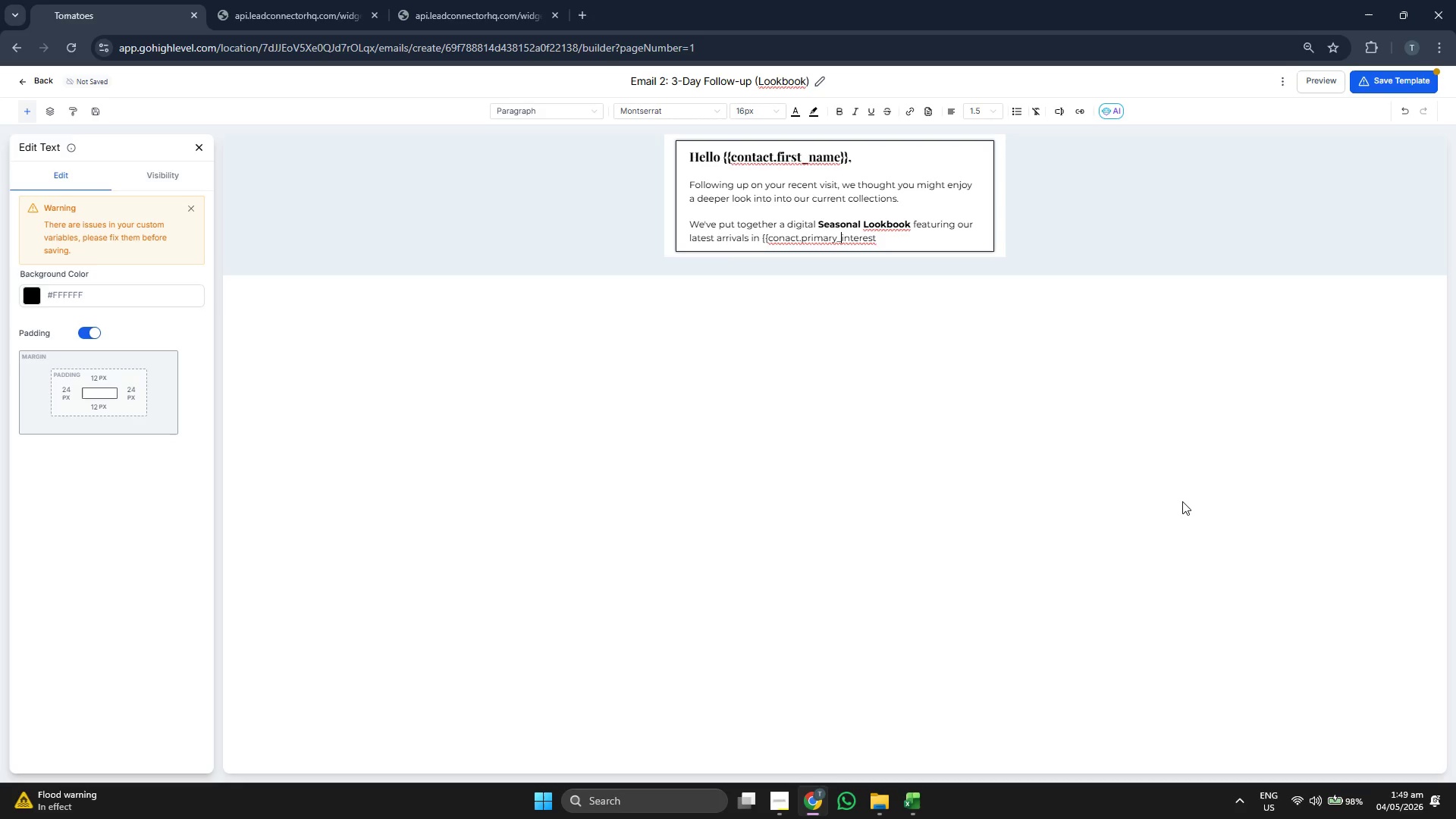 
key(ArrowRight)
 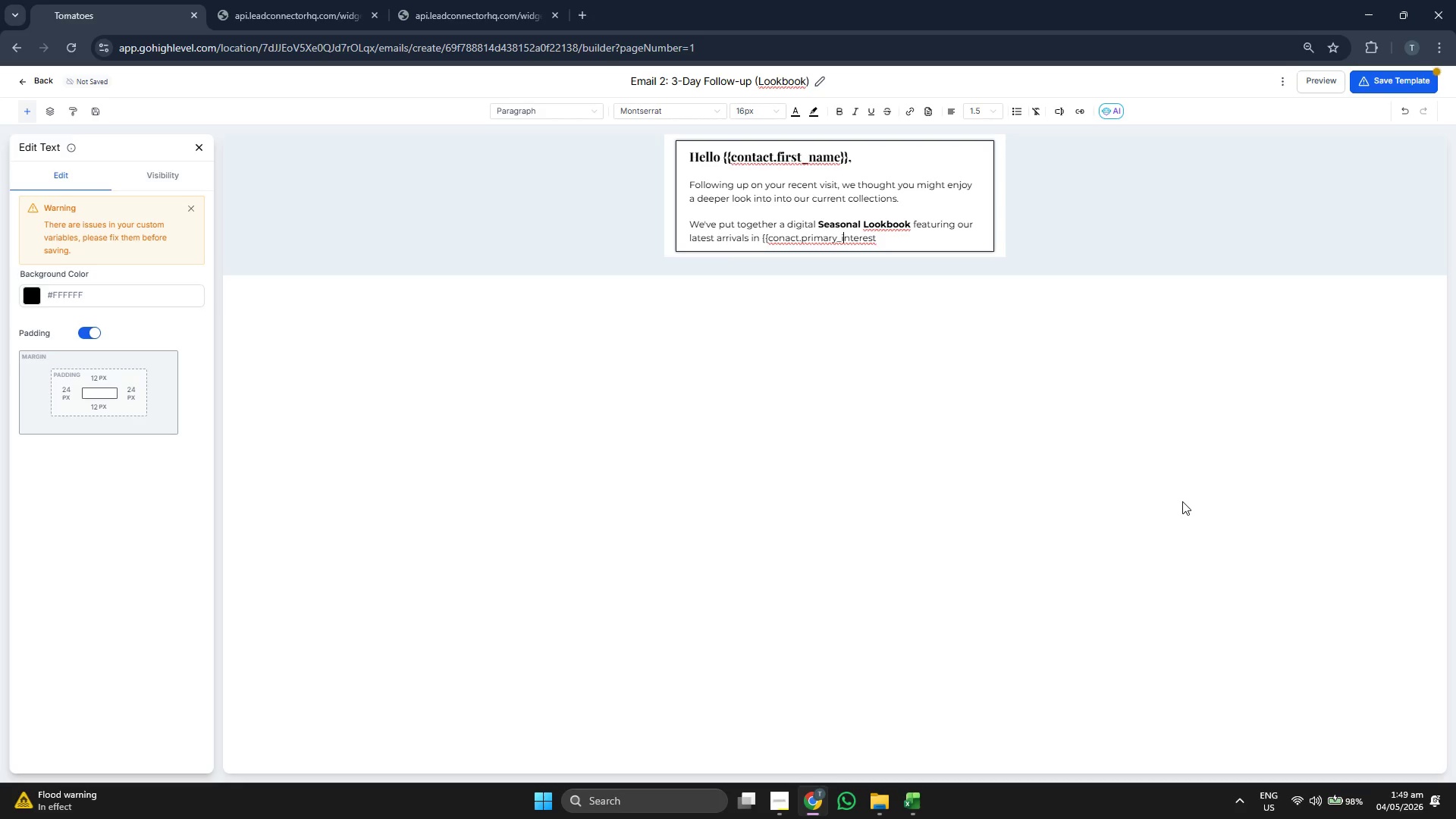 
key(ArrowRight)
 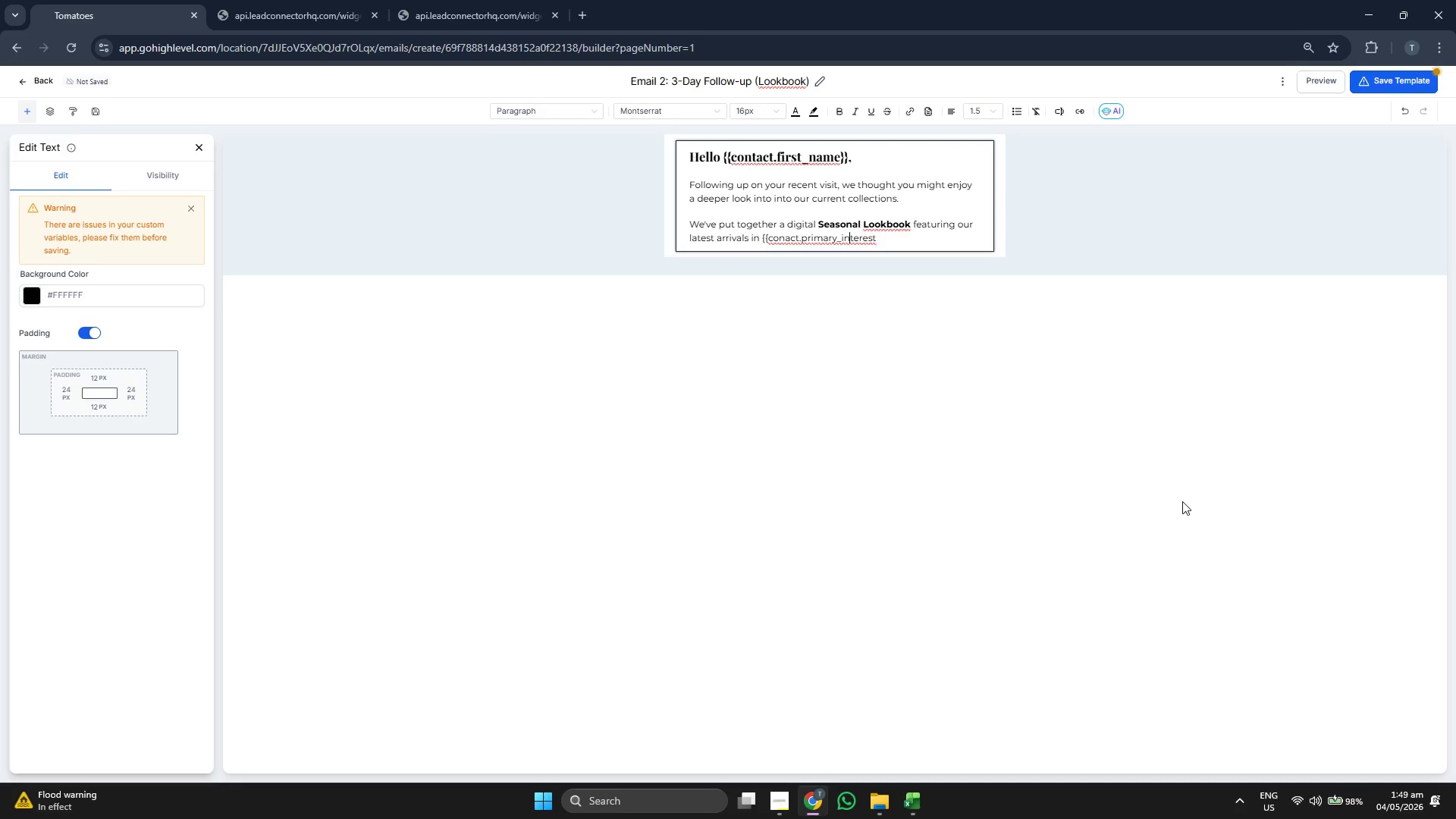 
key(ArrowRight)
 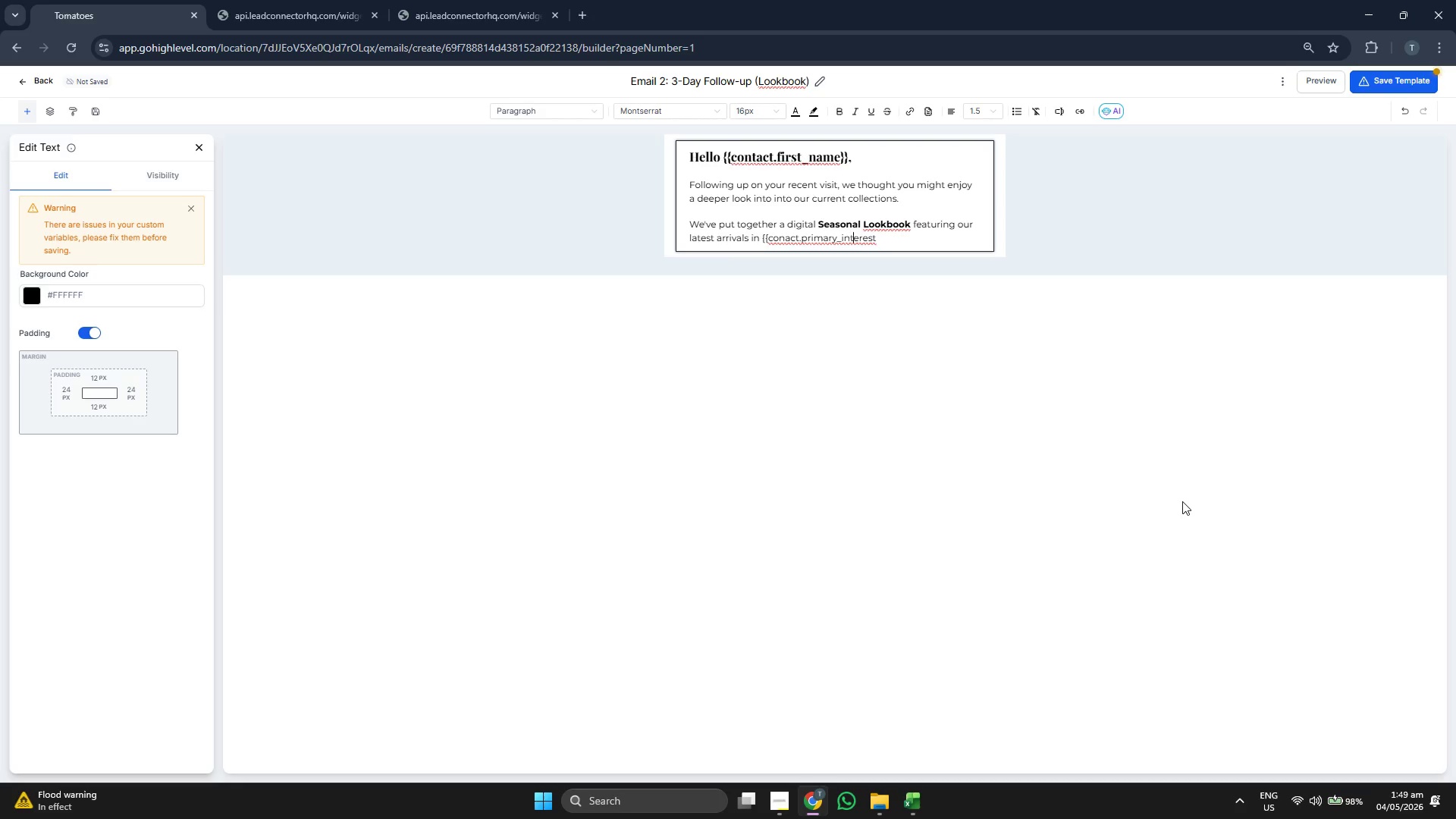 
key(ArrowRight)
 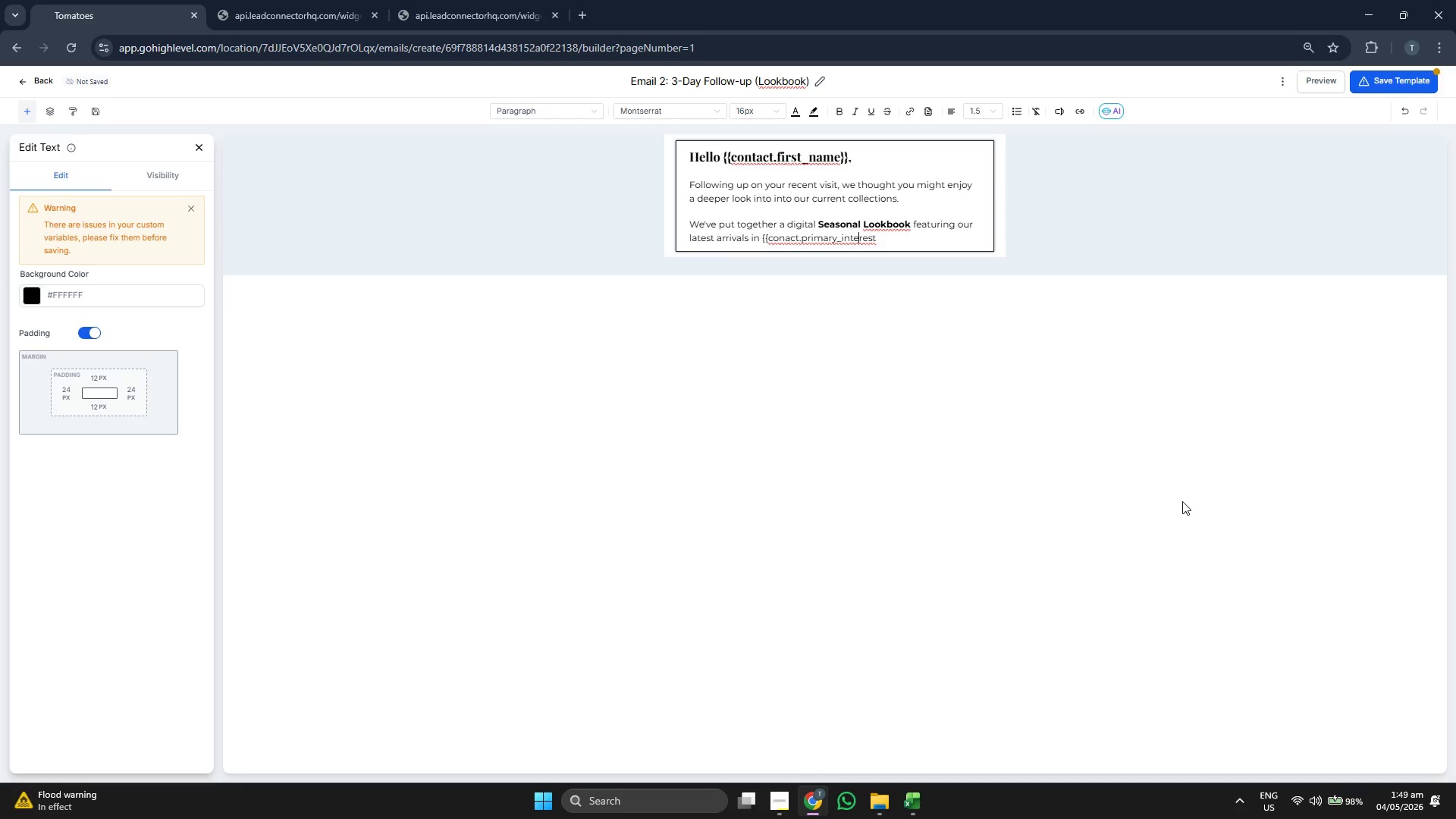 
key(ArrowRight)
 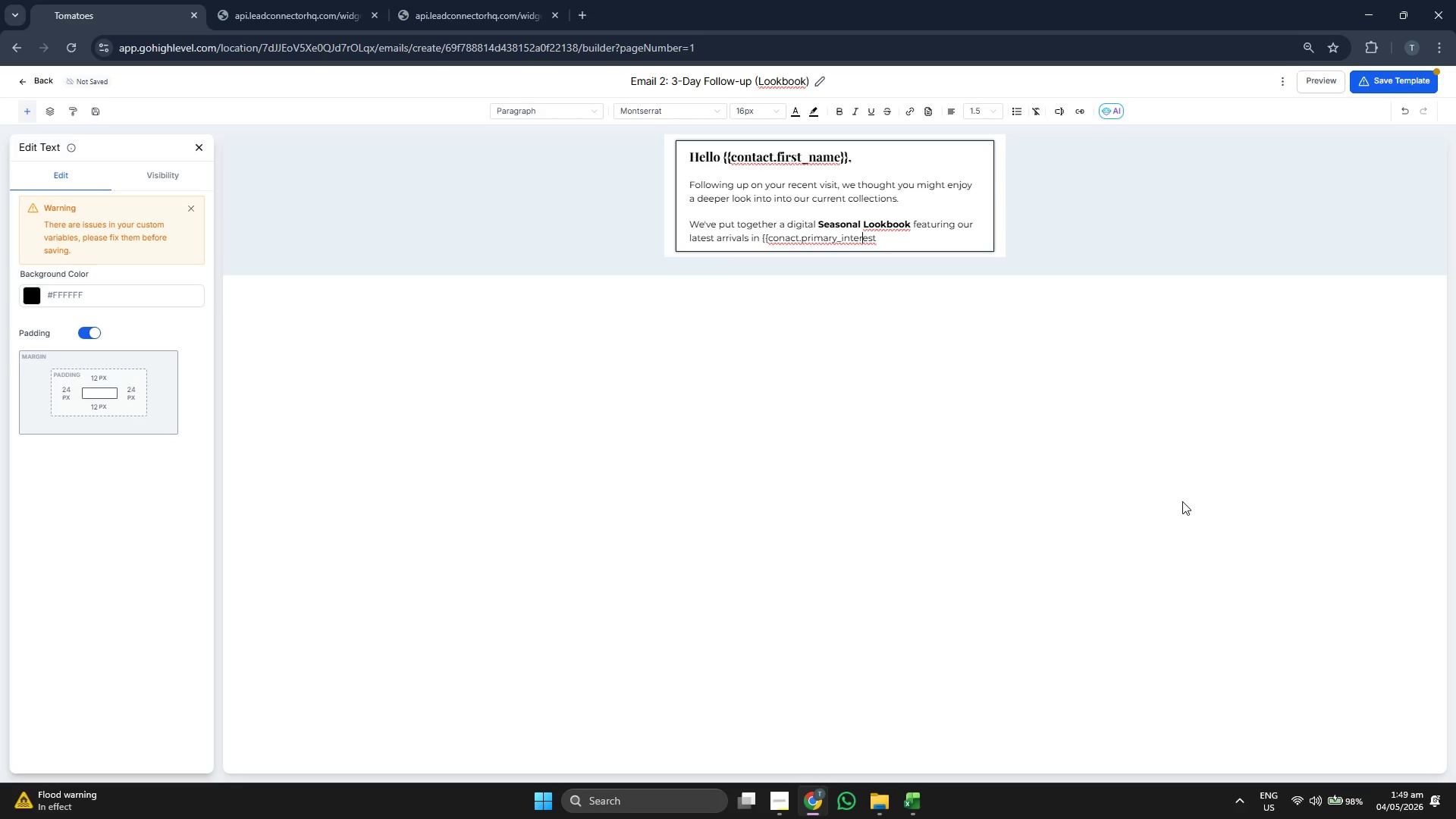 
key(ArrowRight)
 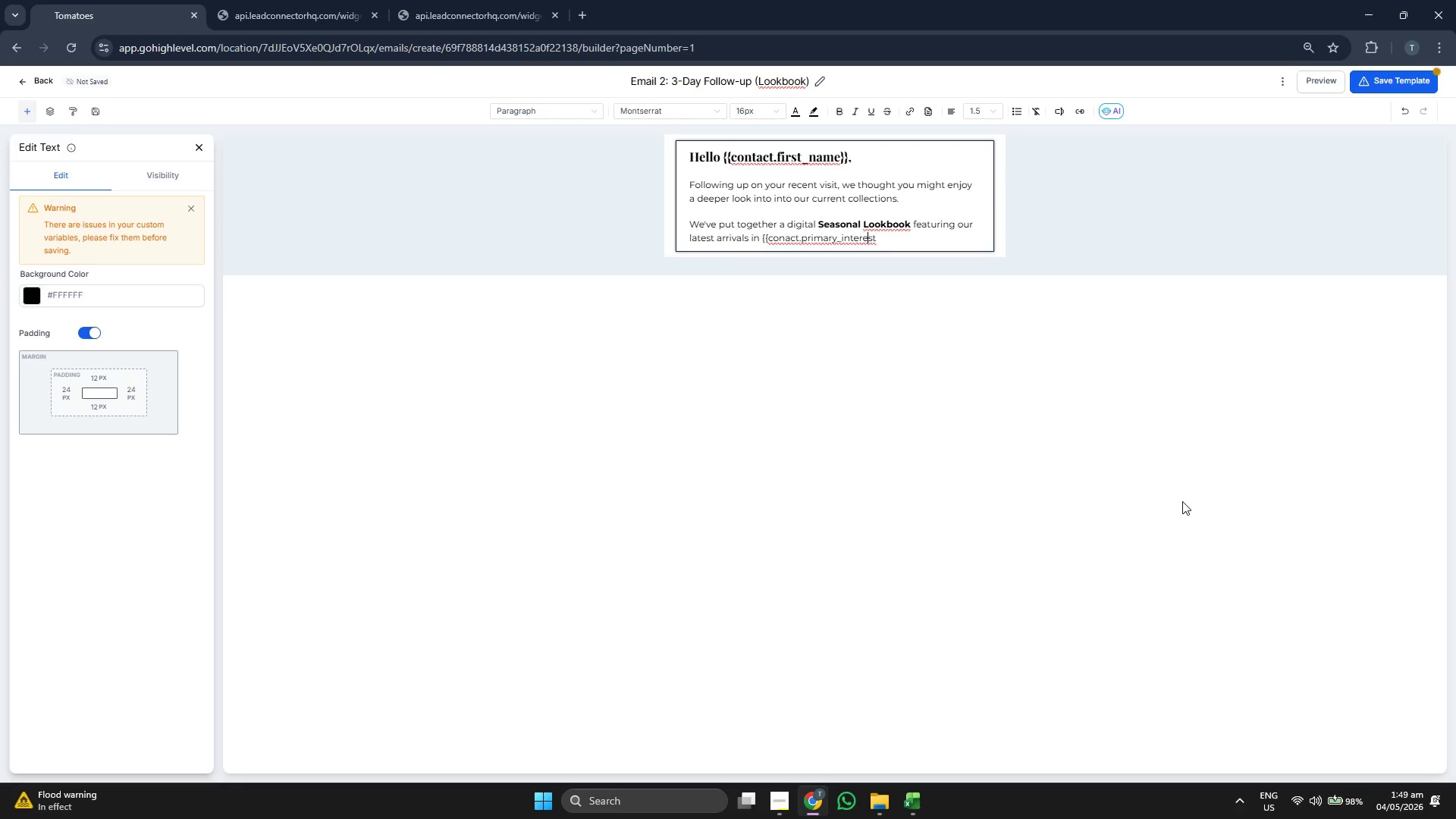 
key(ArrowRight)
 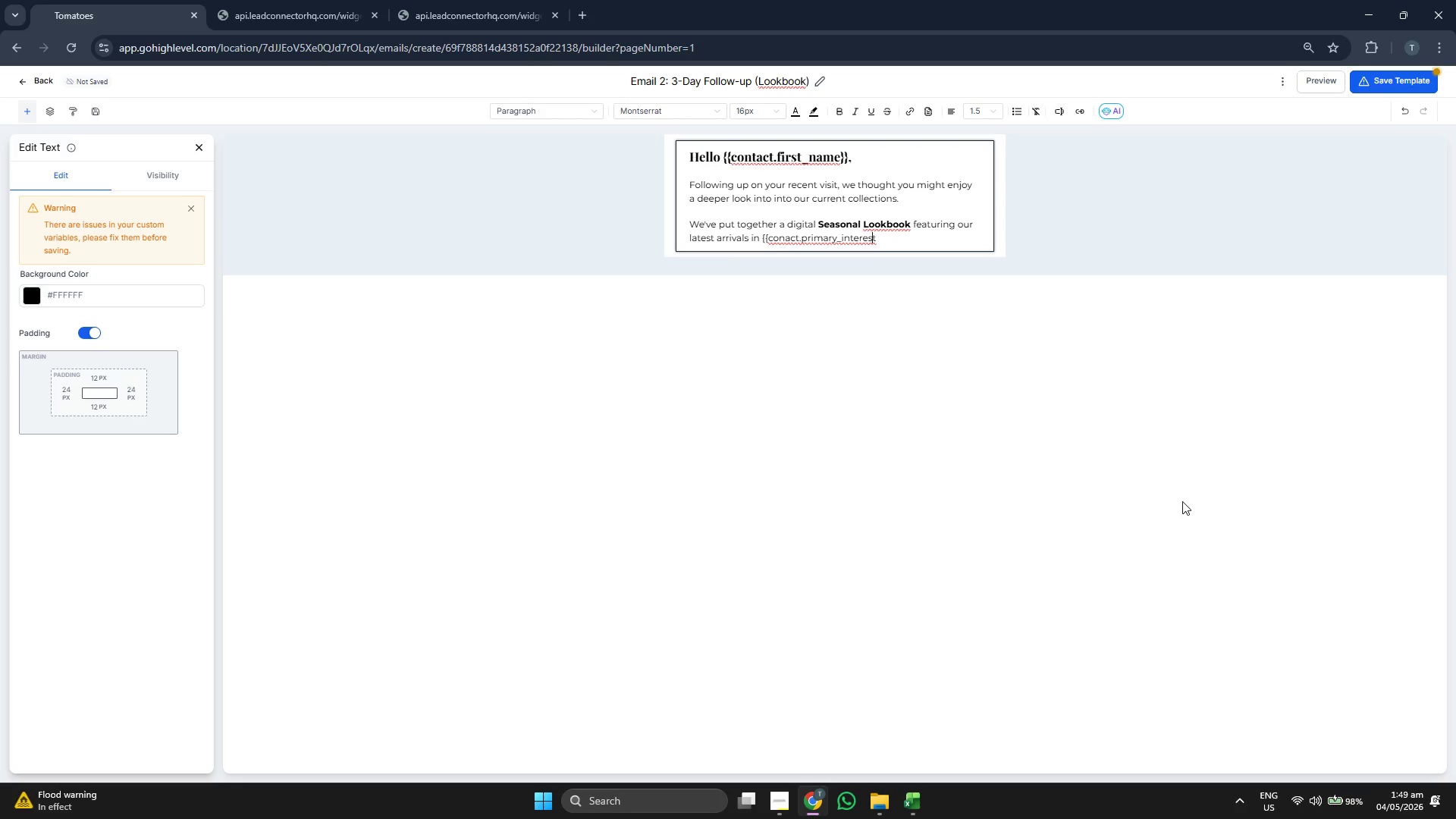 
key(ArrowRight)
 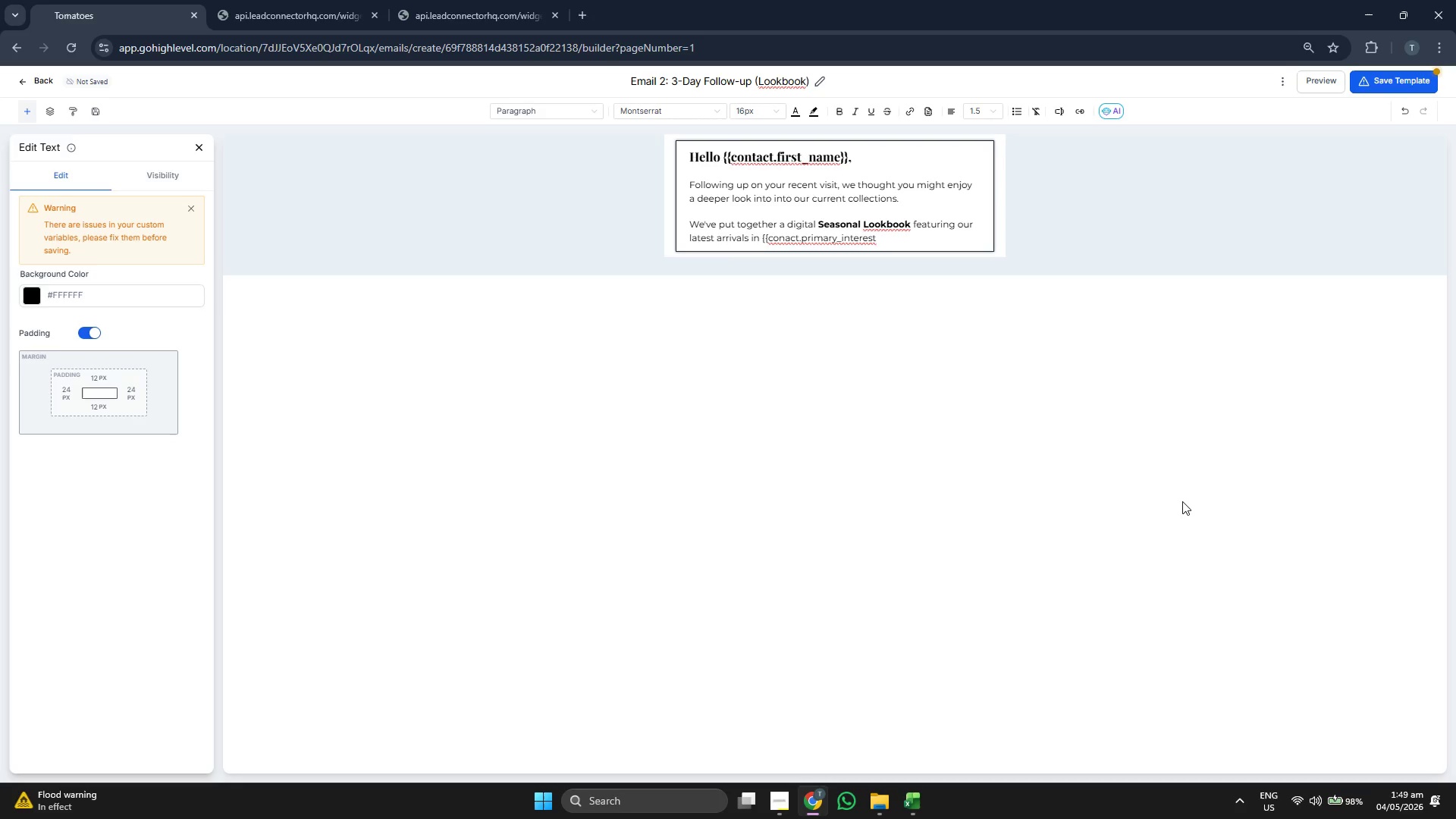 
key(Shift+BracketRight)
 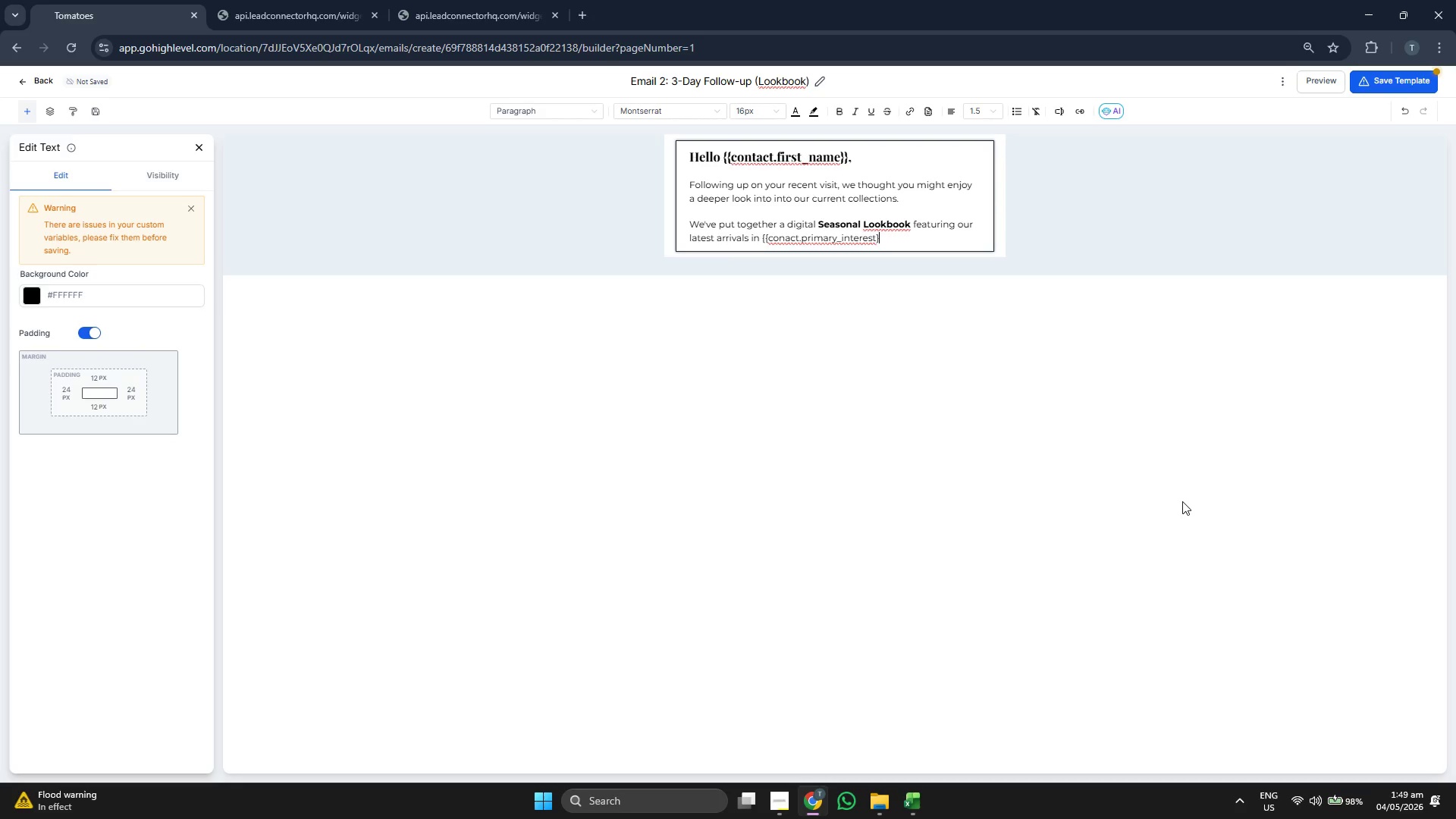 
key(Shift+BracketRight)
 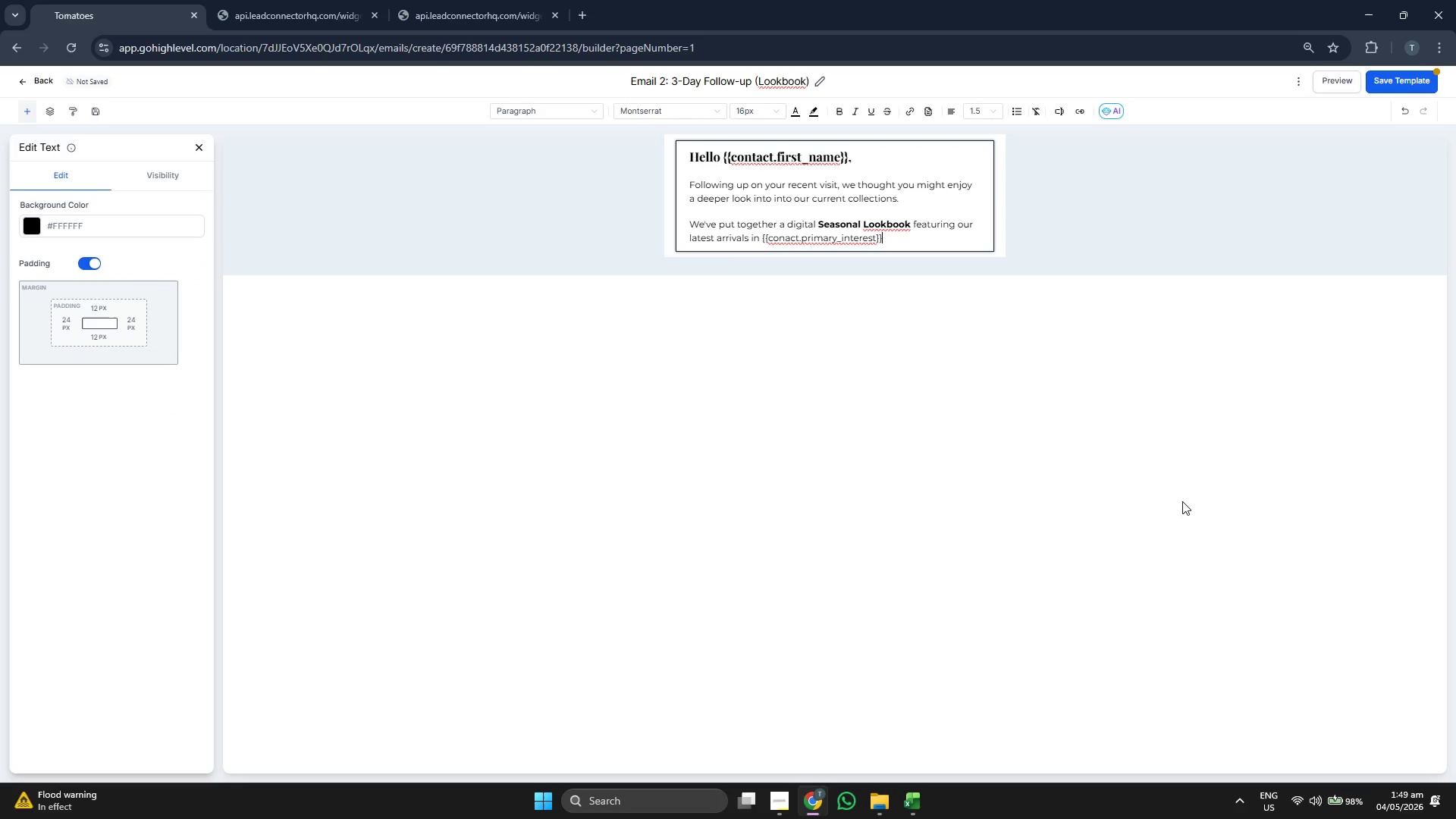 
key(Space)
 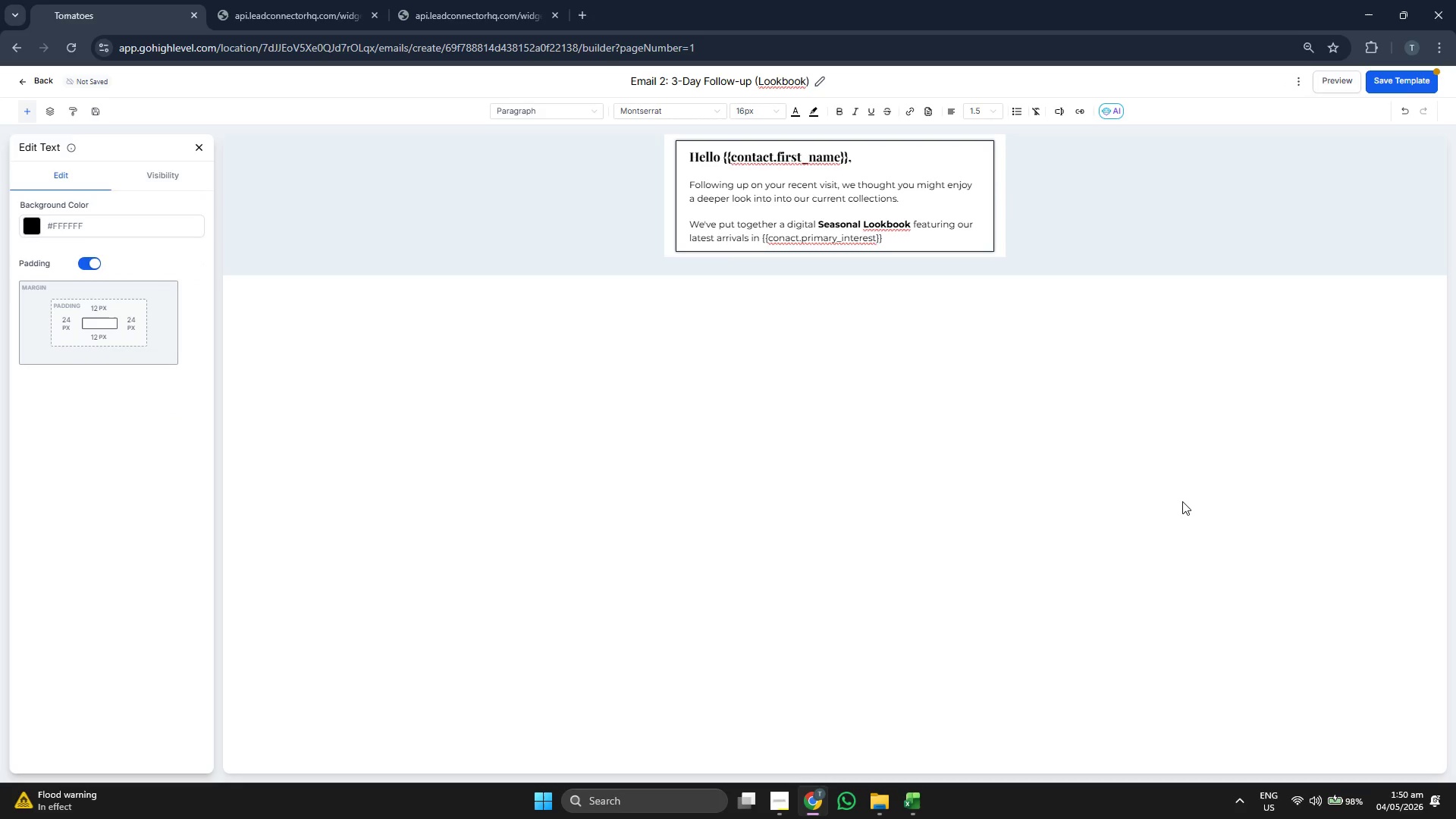 
type(and)
 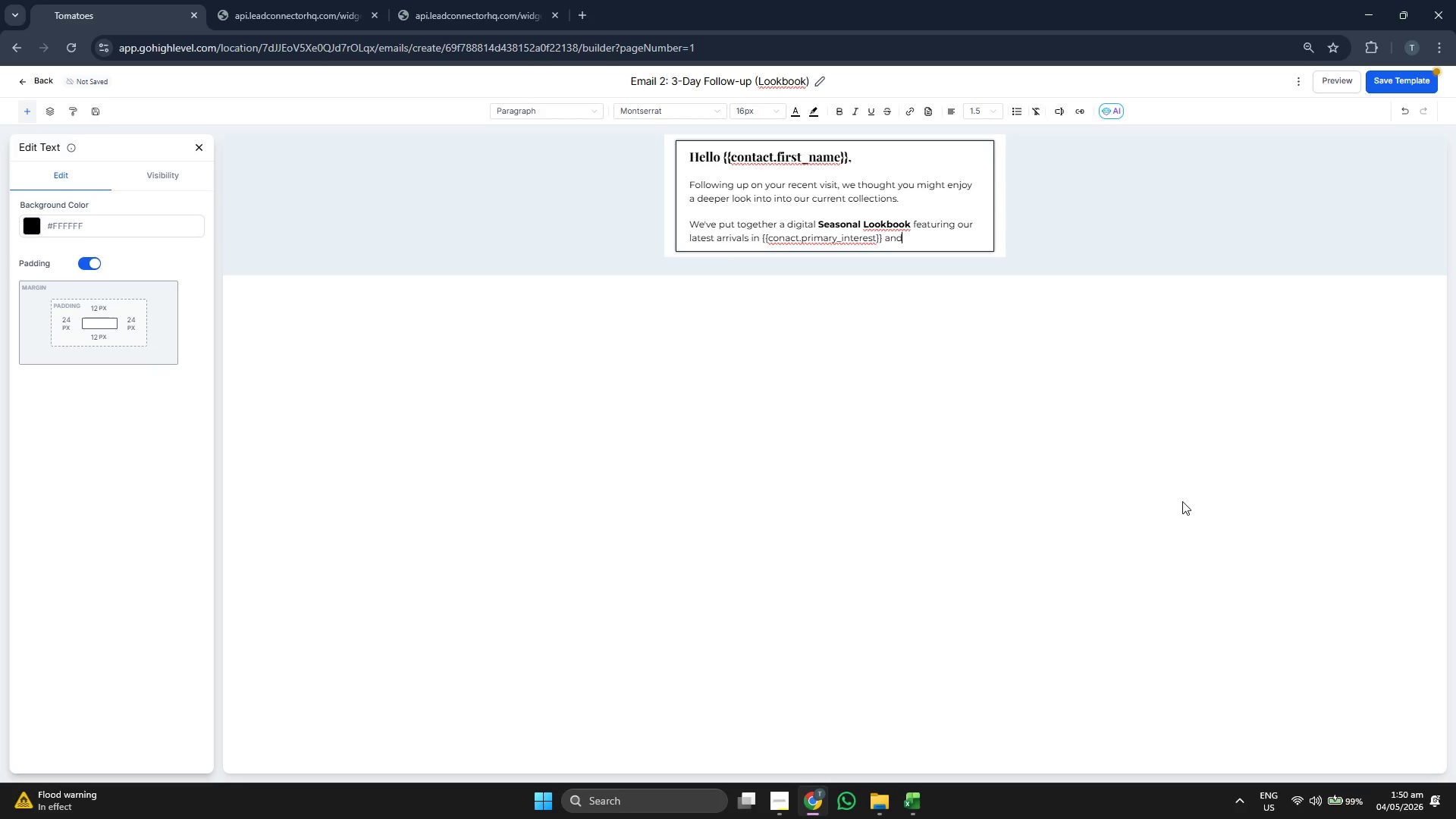 
type( other curated curiosities )
 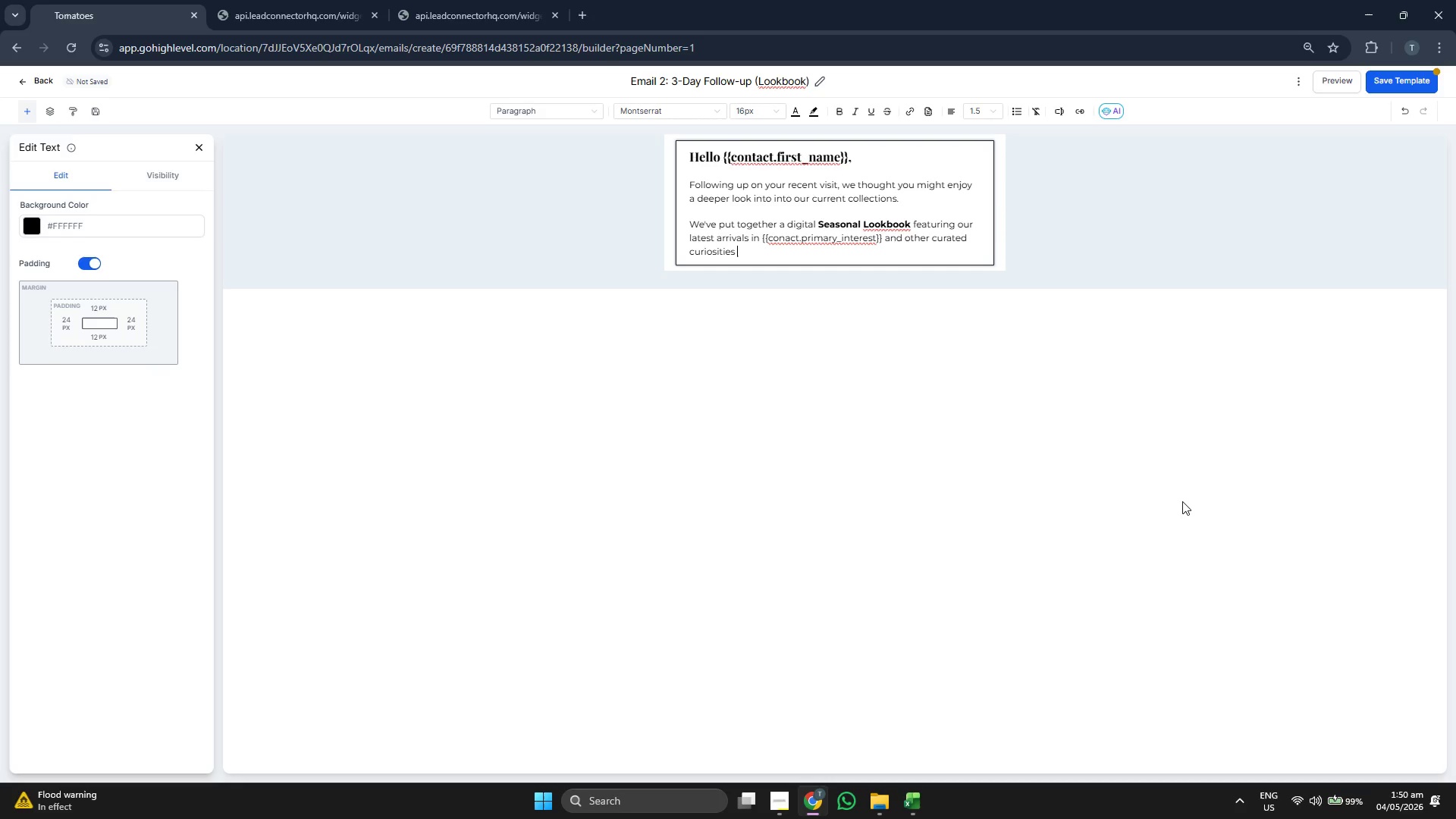 
type(fr)
 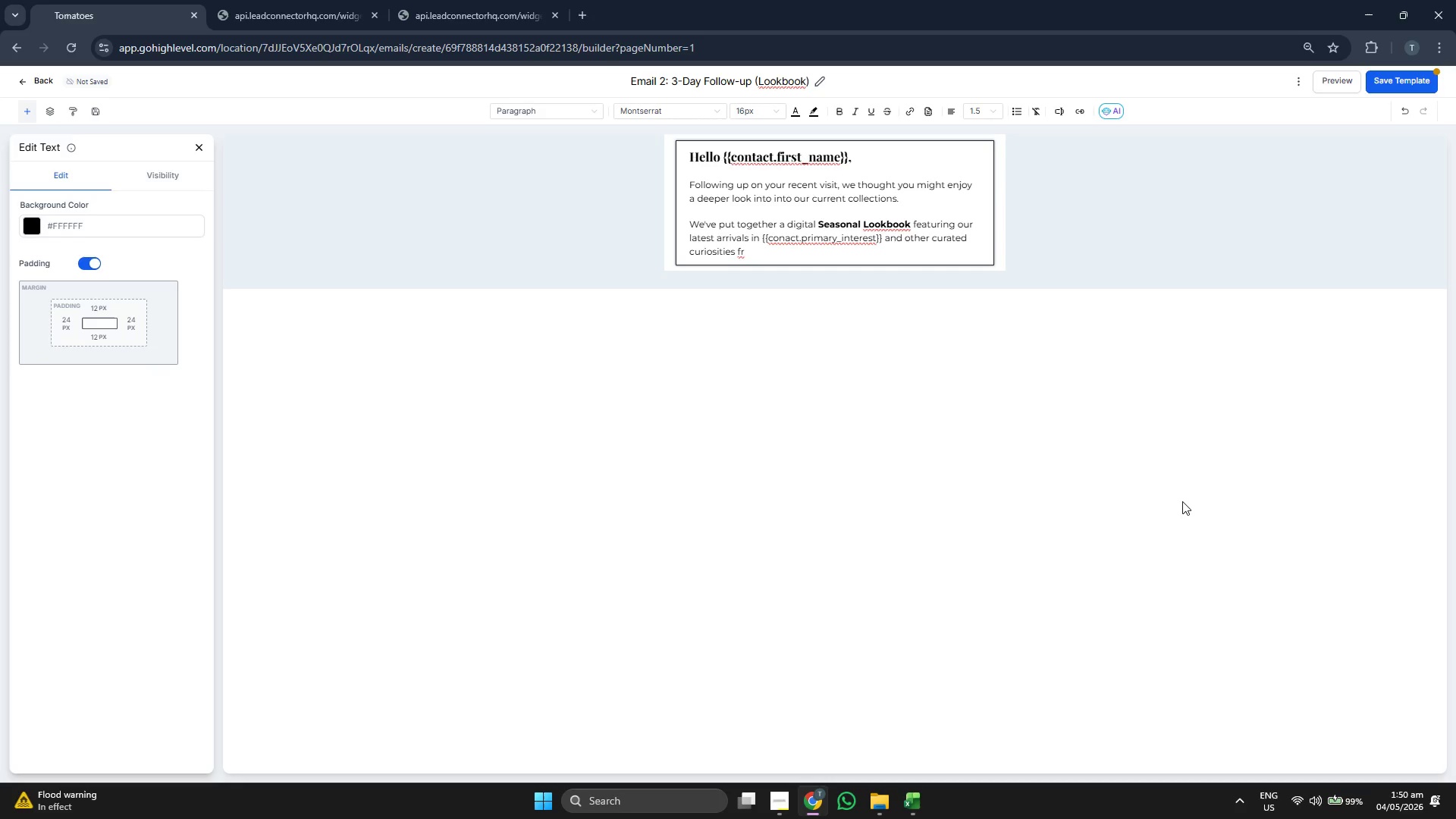 
type(om across the globe)
 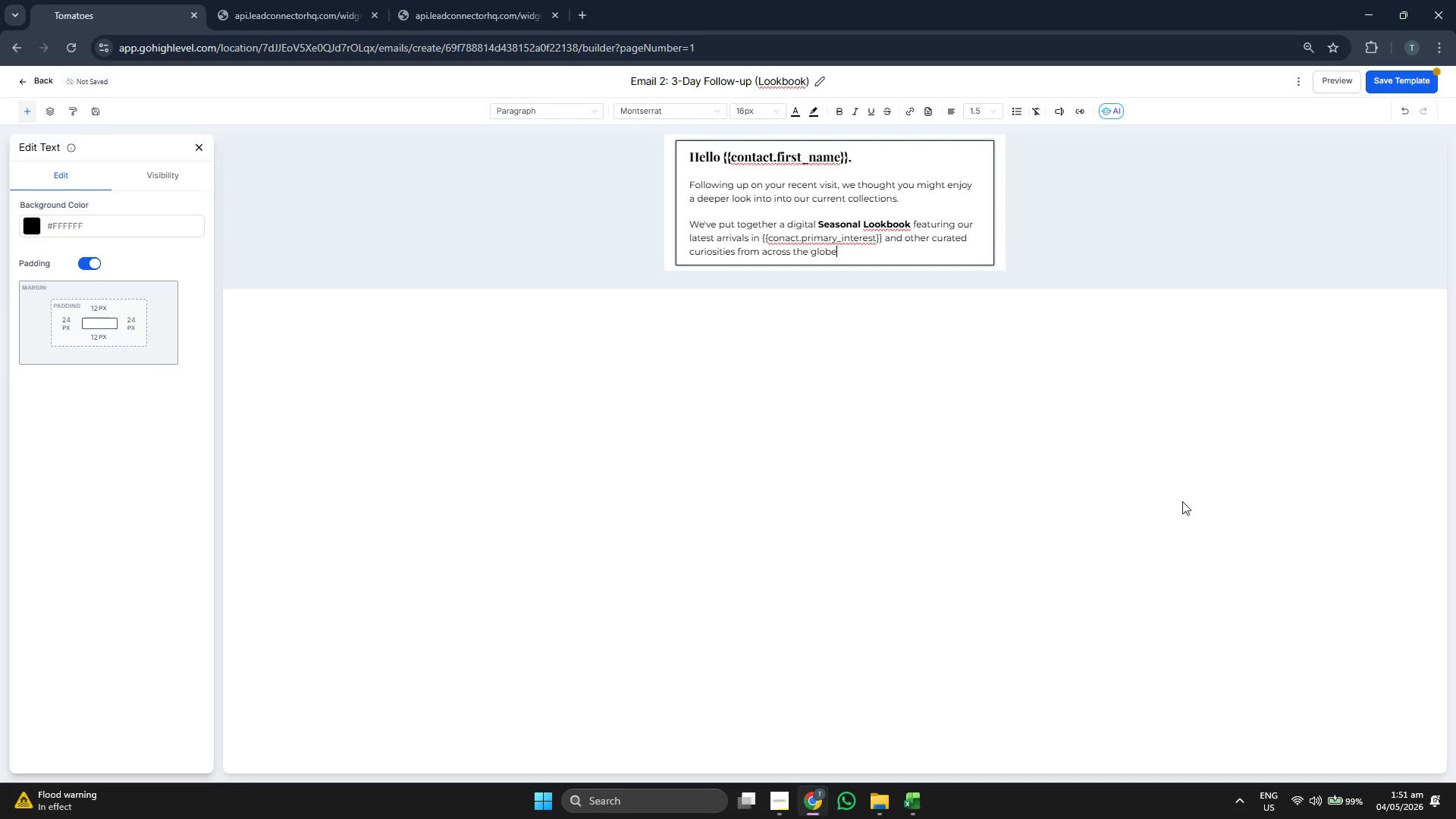 
key(Period)
 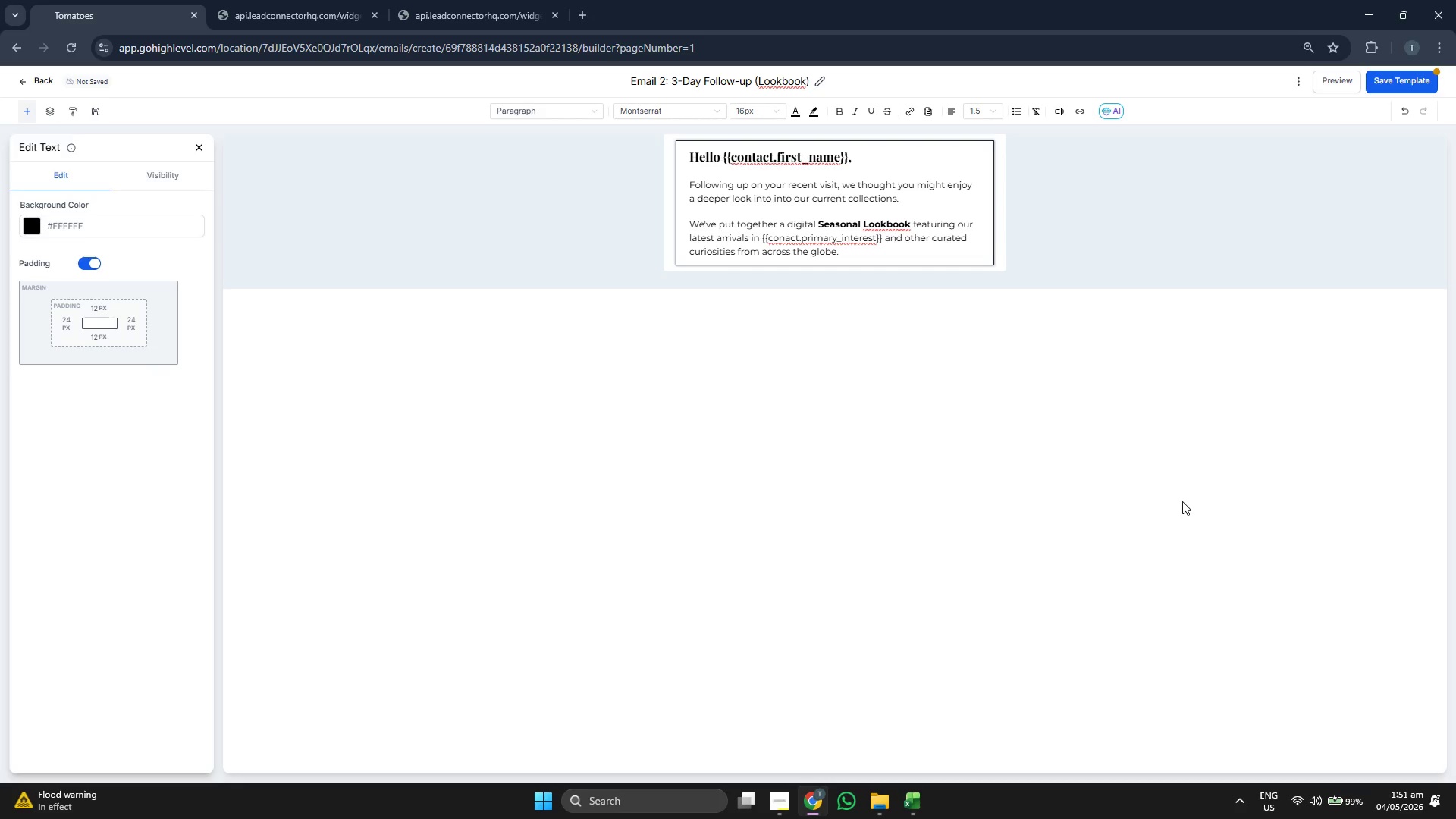 
key(Enter)
 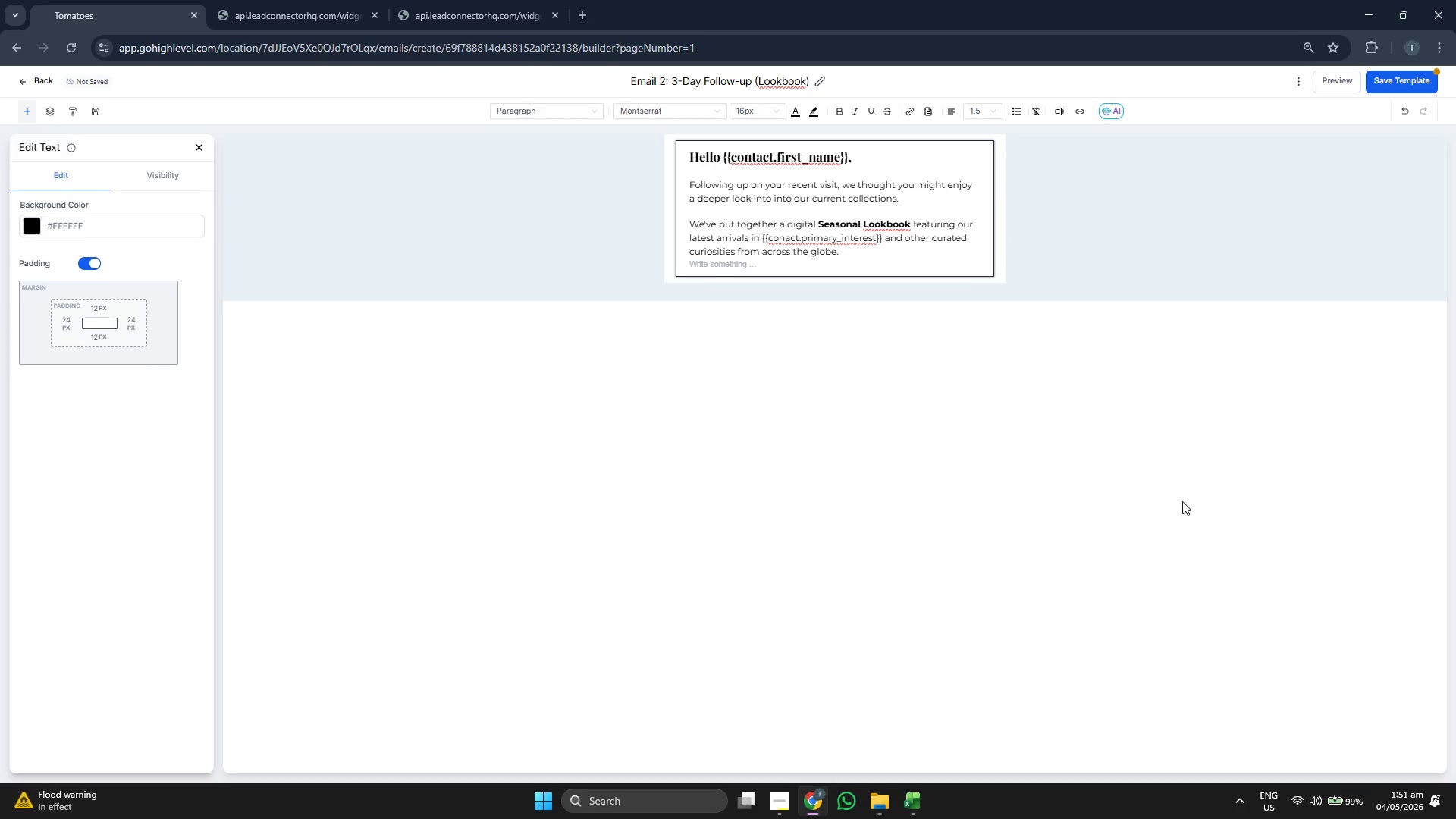 
key(Enter)
 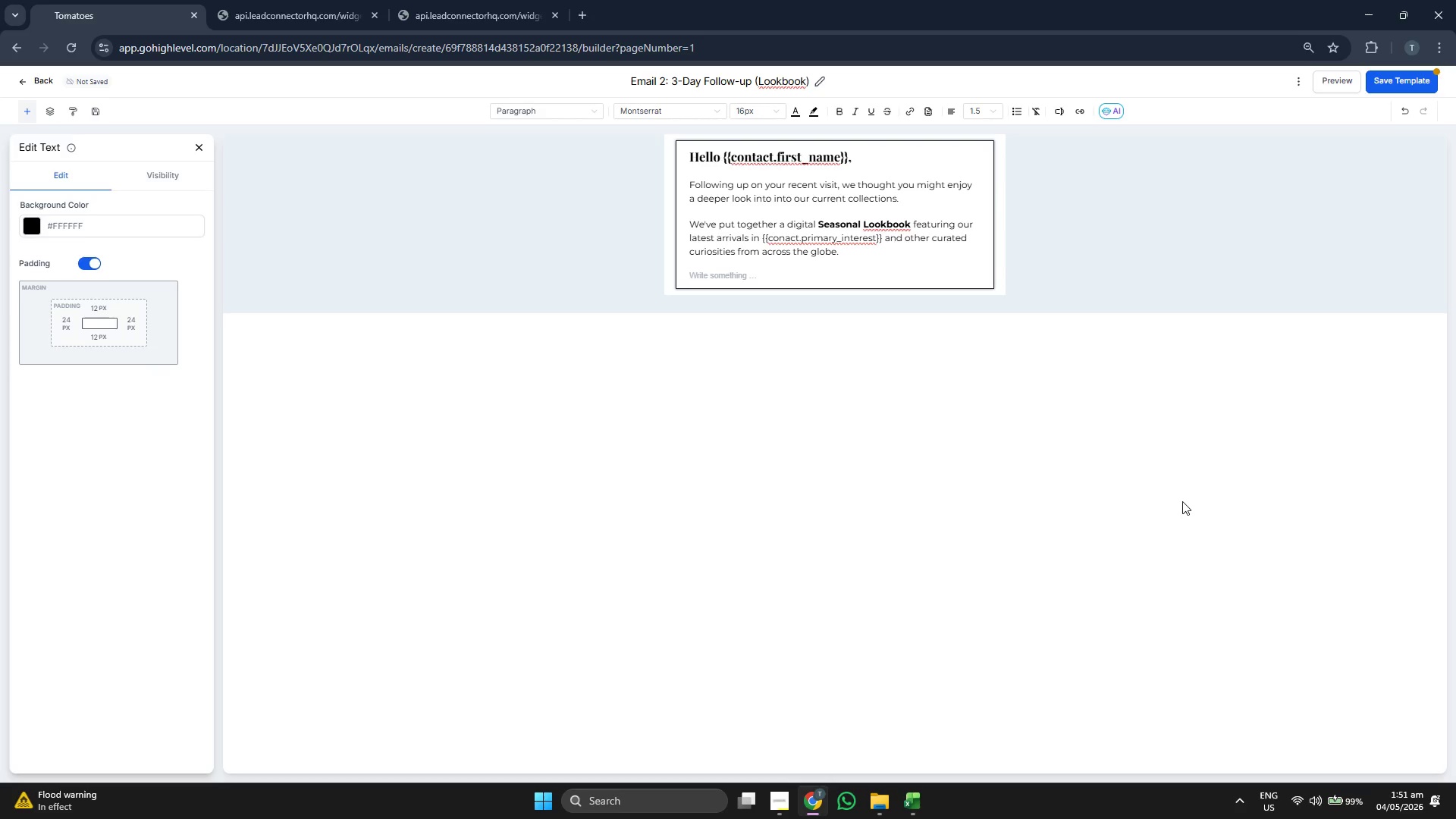 
key(Backspace)
 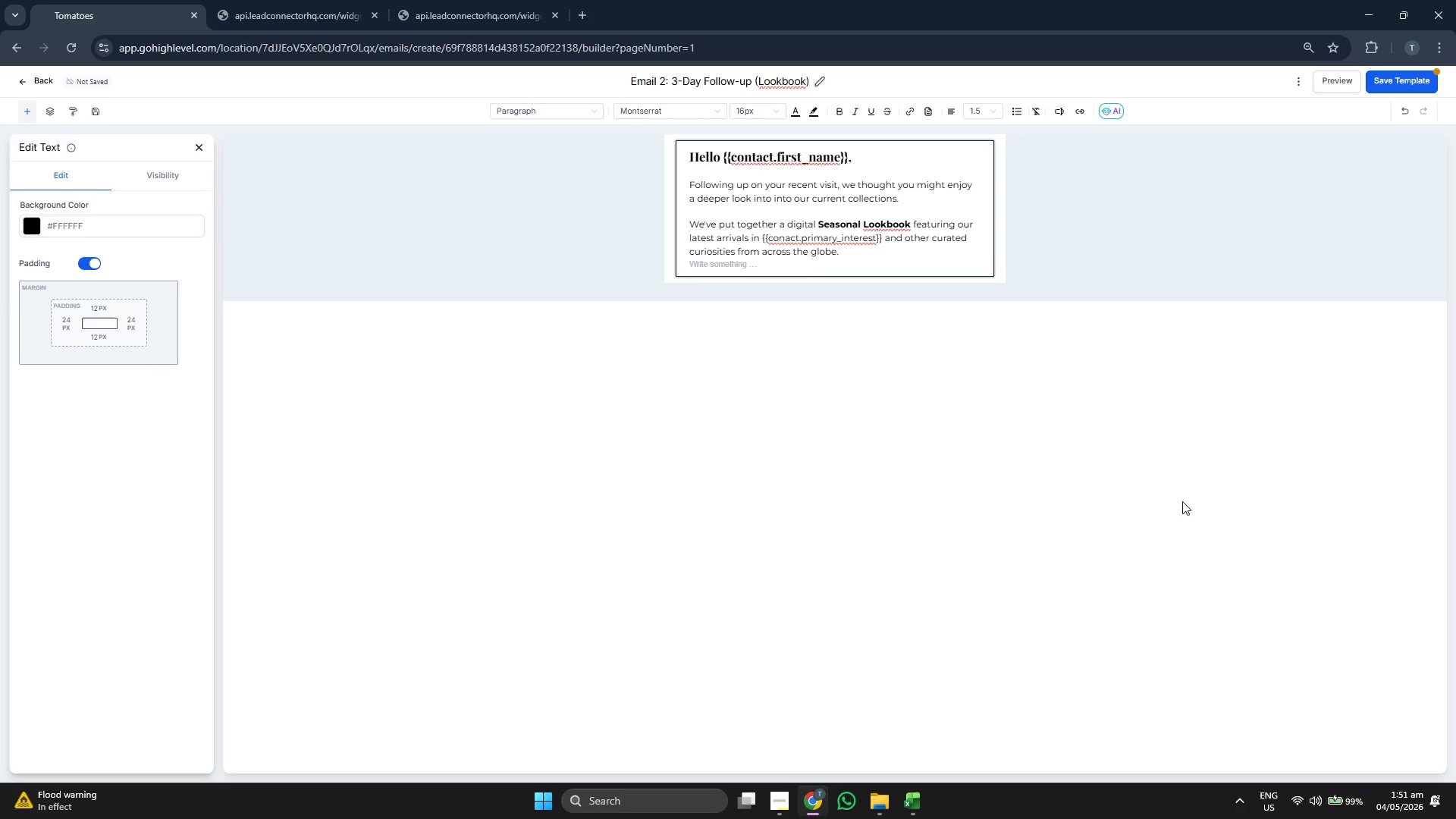 
key(Backspace)
 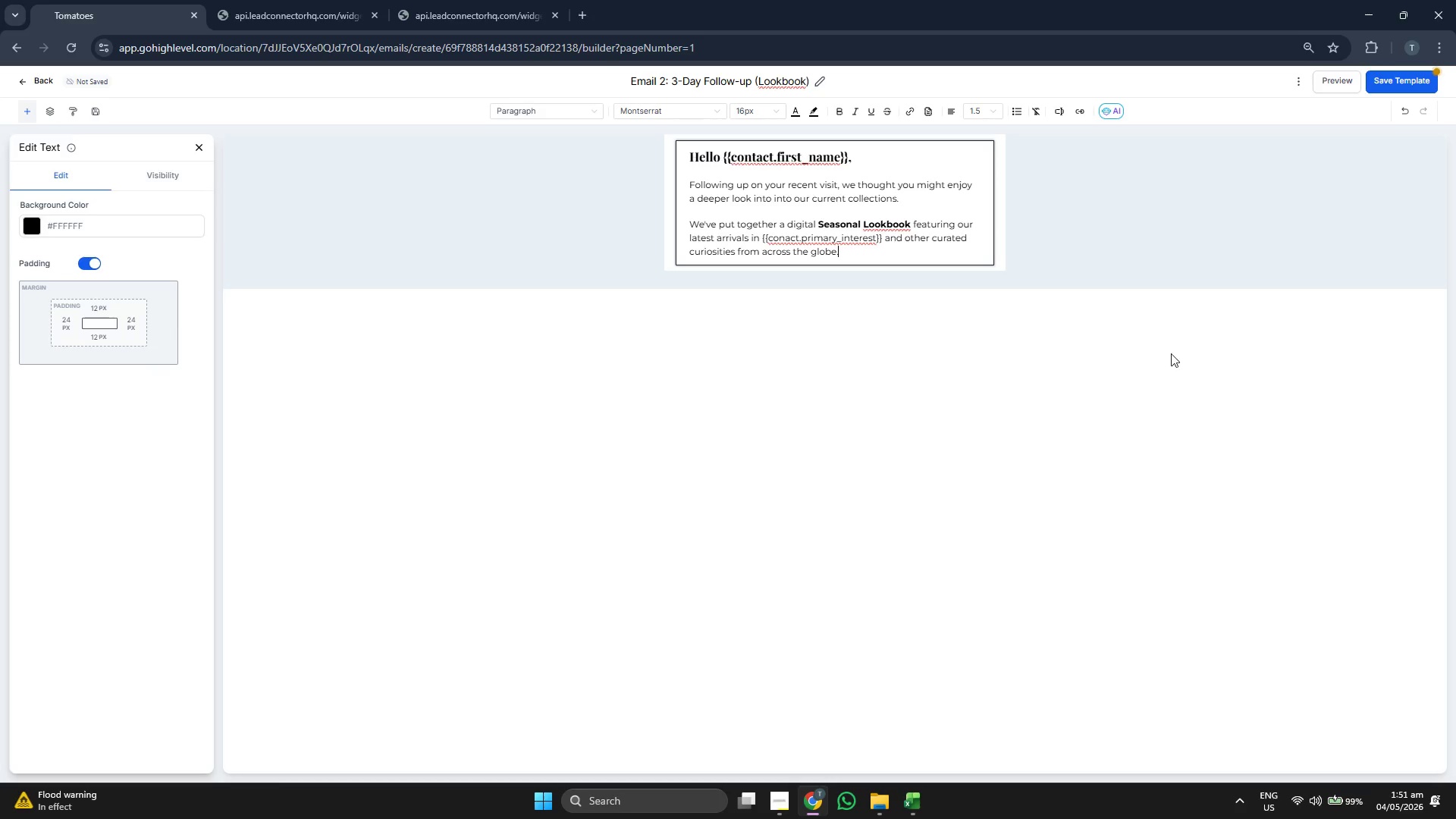 
left_click([1408, 75])
 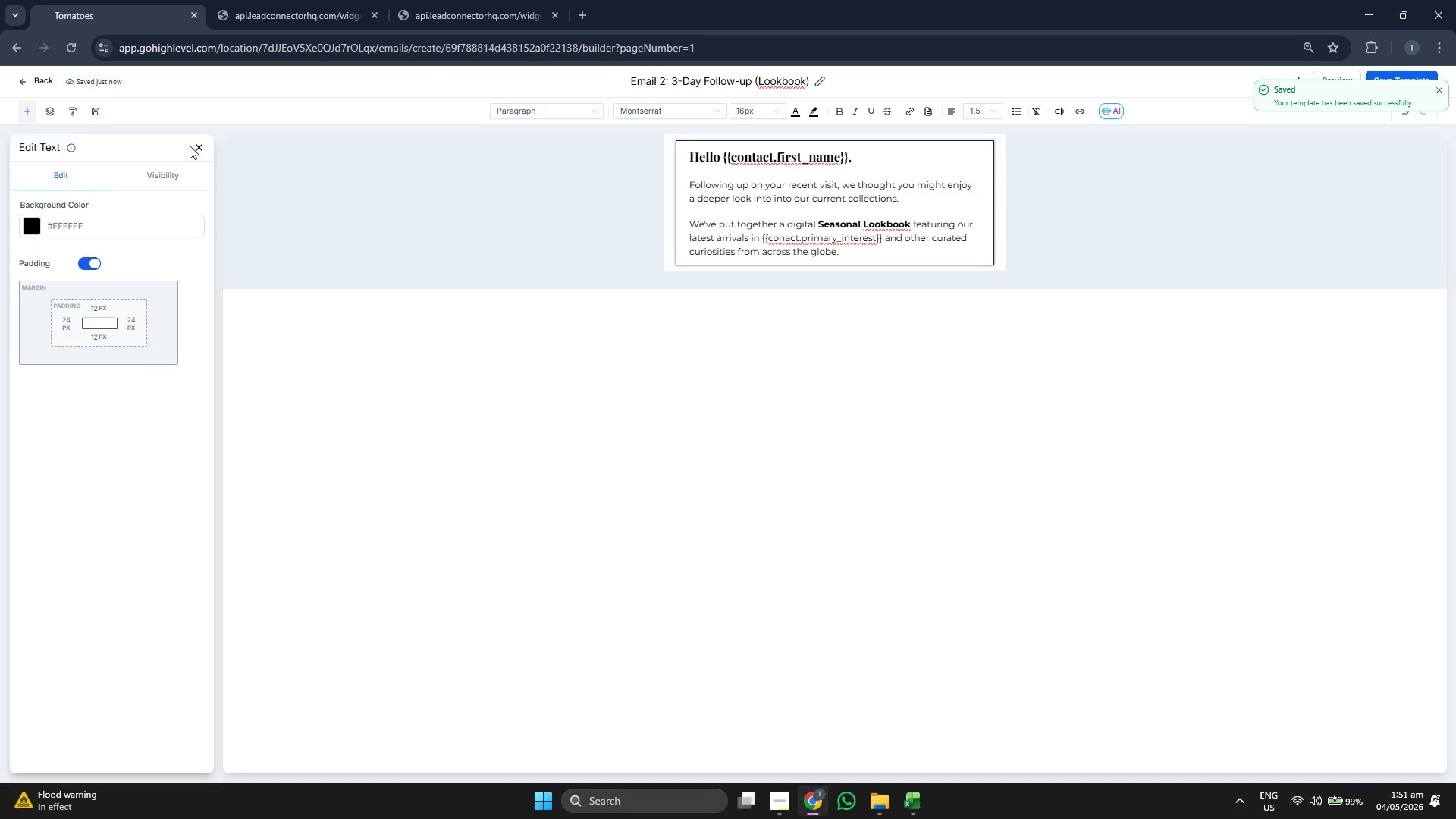 
left_click([202, 148])
 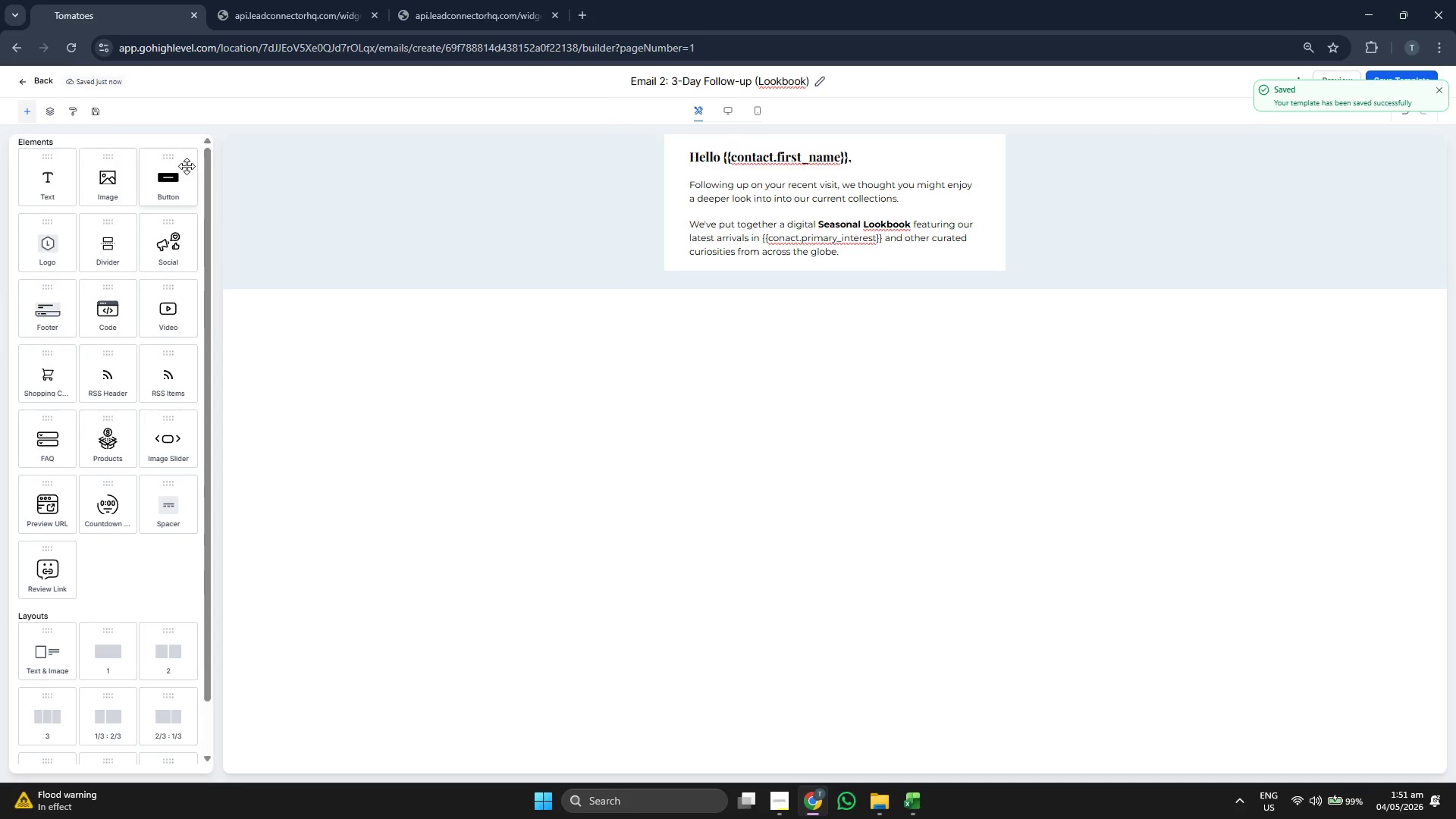 
left_click_drag(start_coordinate=[181, 175], to_coordinate=[735, 229])
 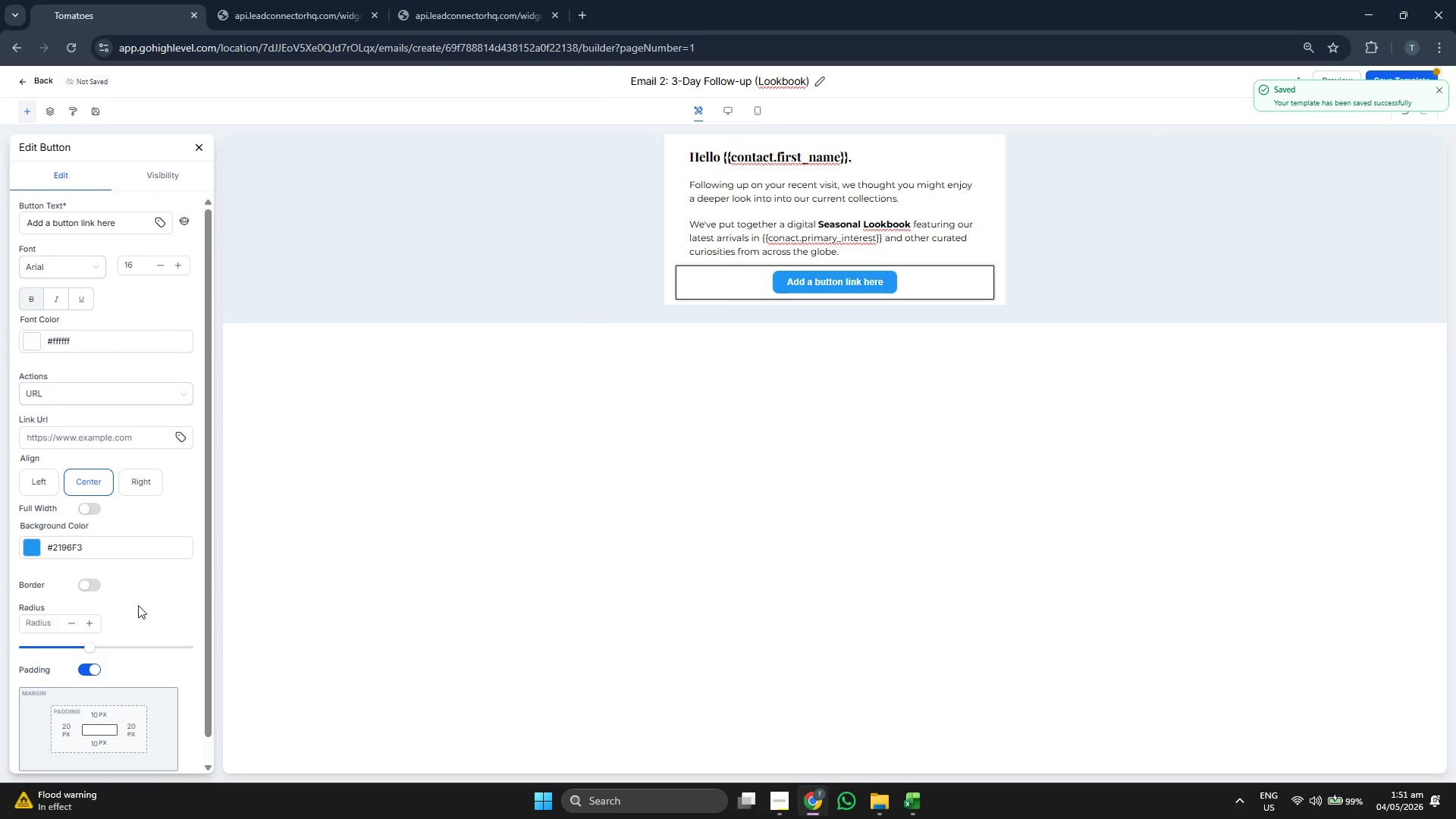 
left_click_drag(start_coordinate=[94, 648], to_coordinate=[155, 648])
 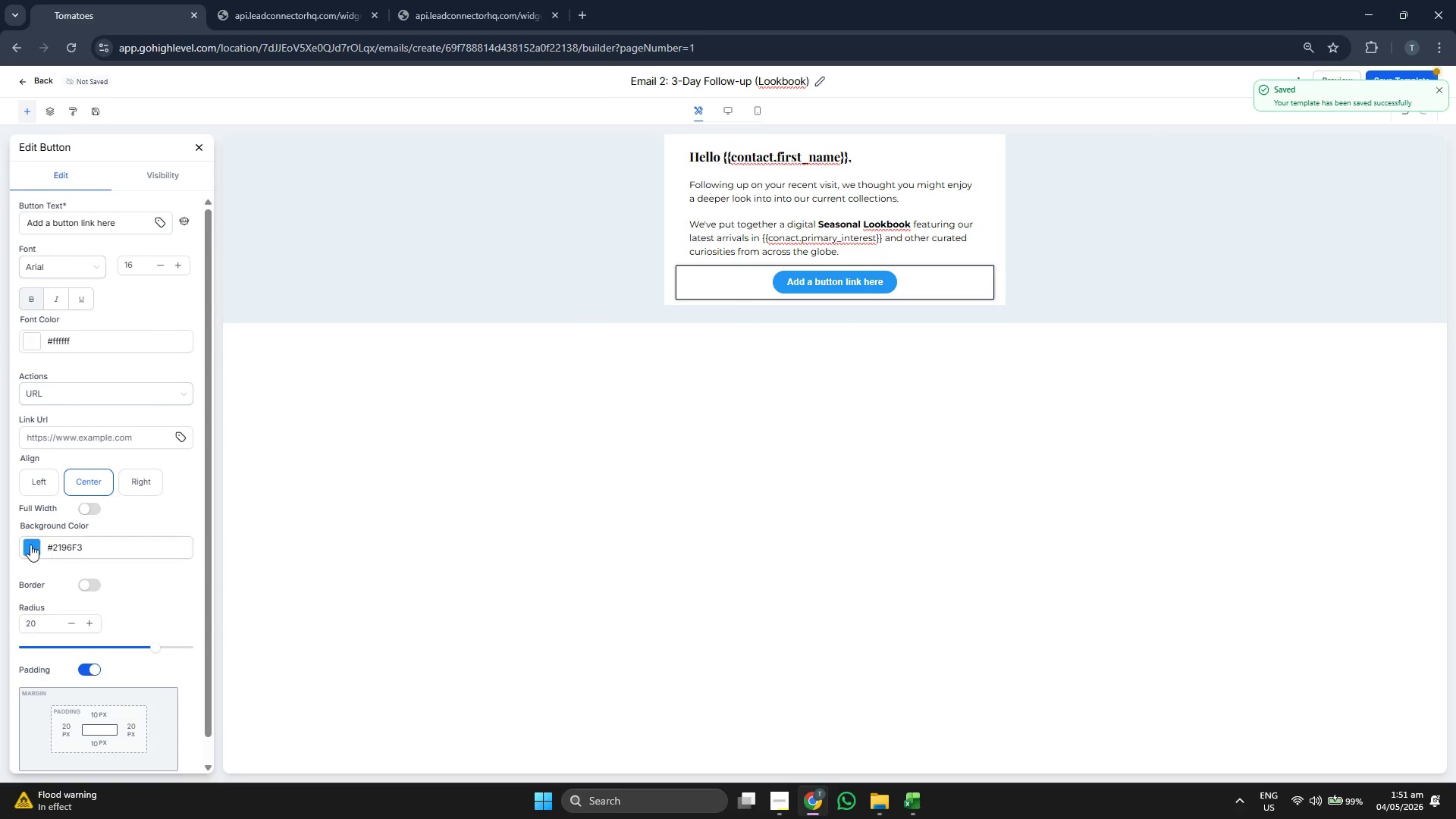 
left_click([27, 541])
 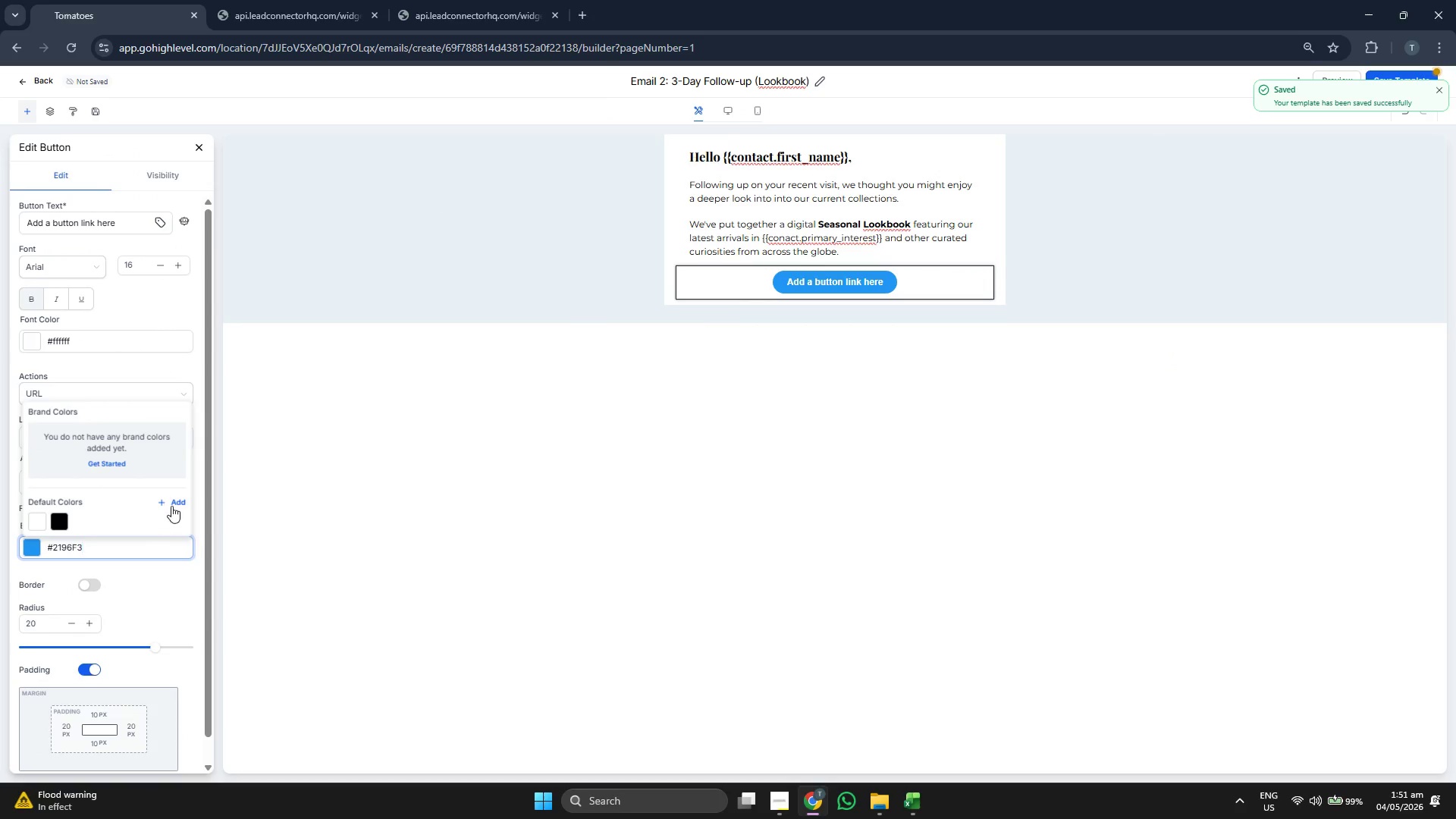 
left_click([174, 502])
 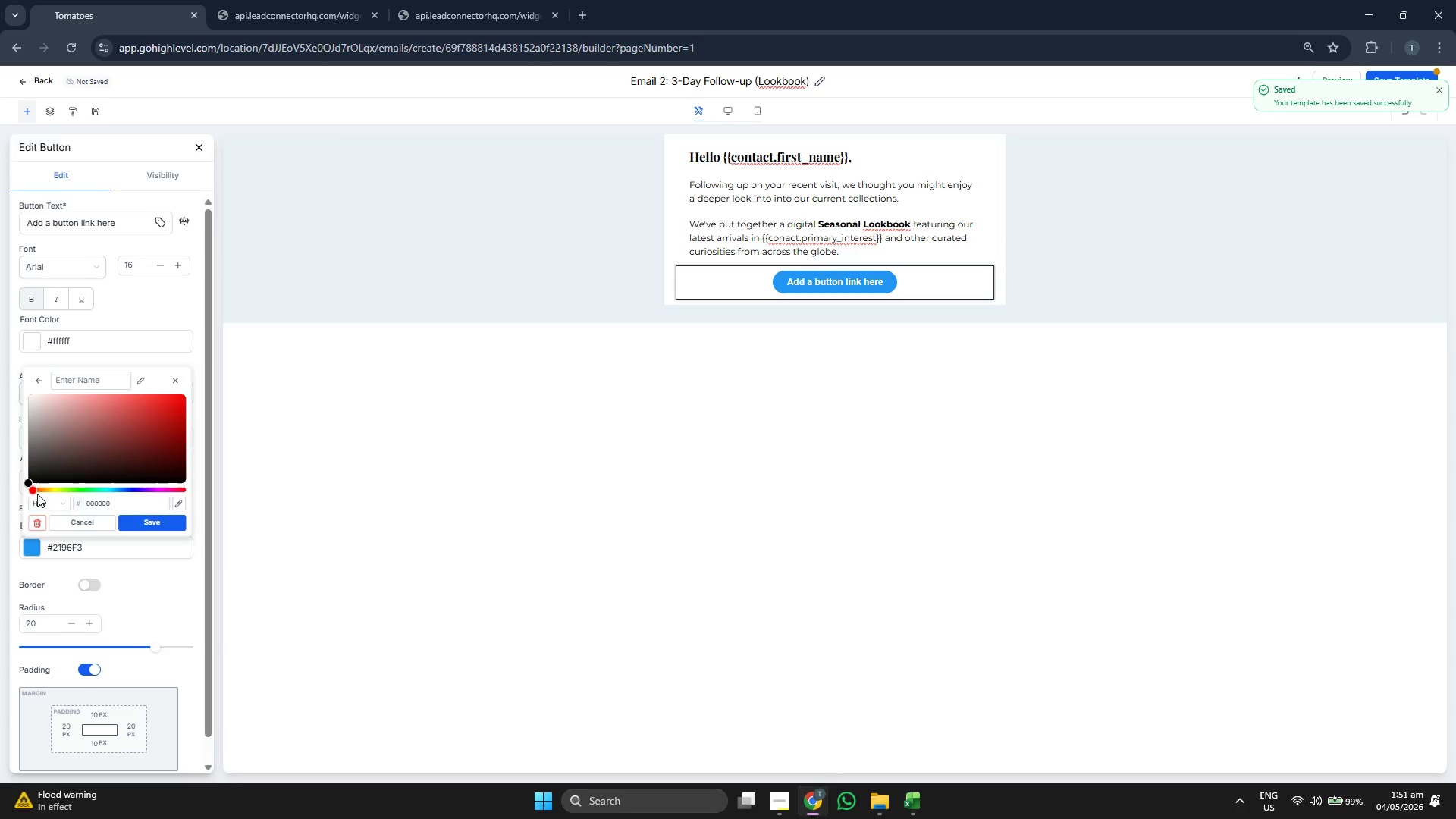 
left_click_drag(start_coordinate=[36, 492], to_coordinate=[53, 491])
 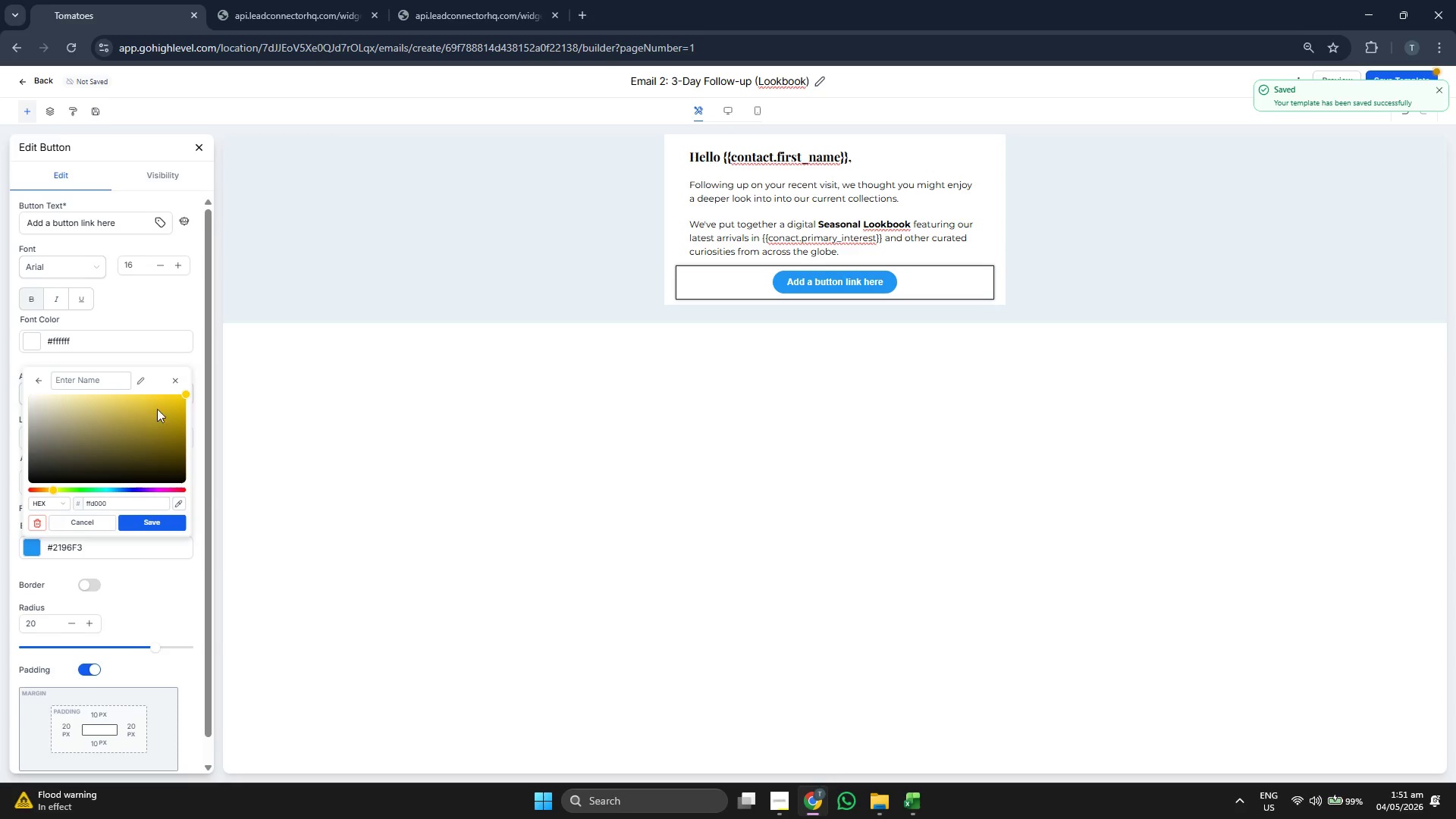 
left_click_drag(start_coordinate=[159, 406], to_coordinate=[163, 416])
 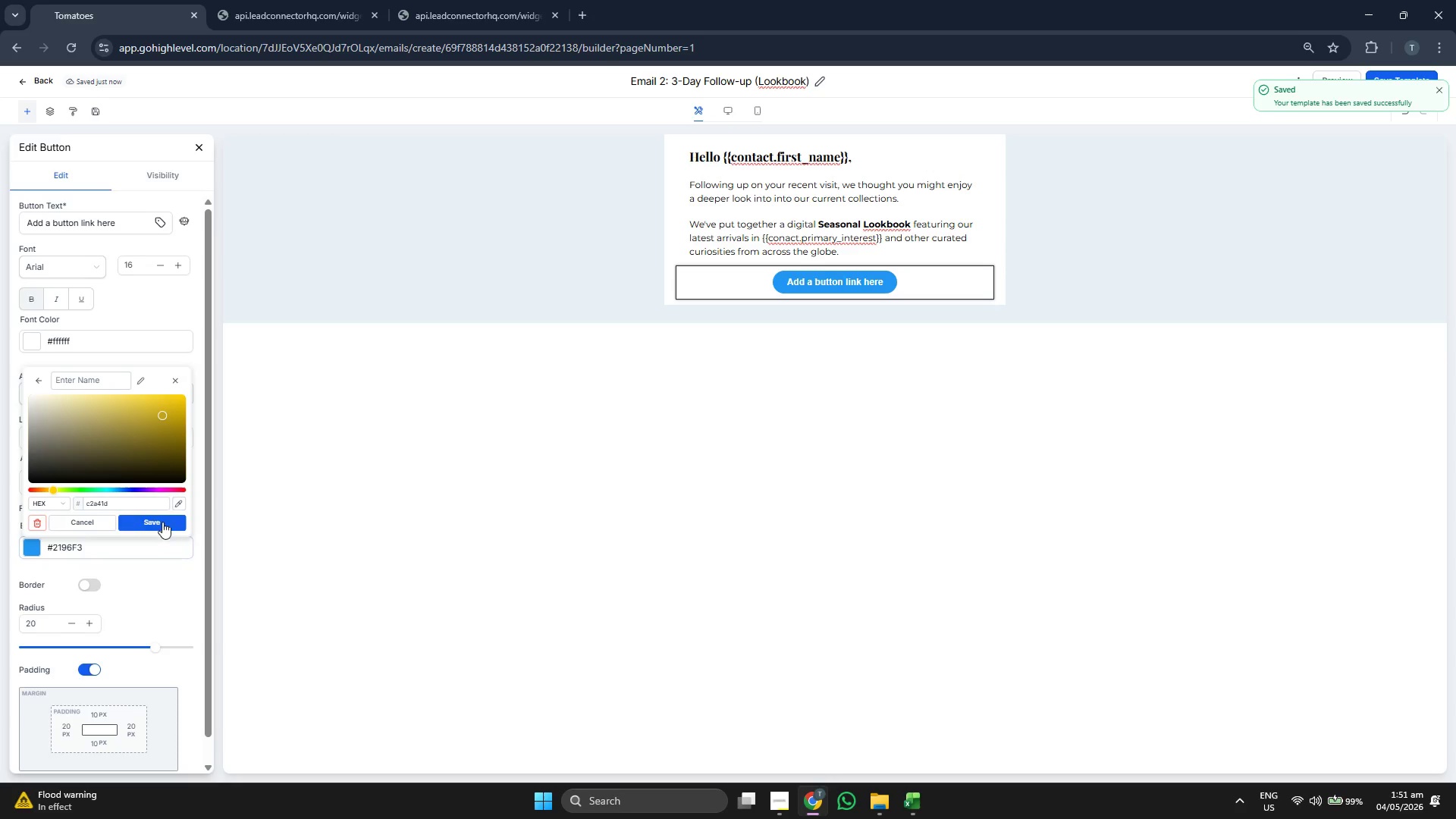 
left_click([162, 519])
 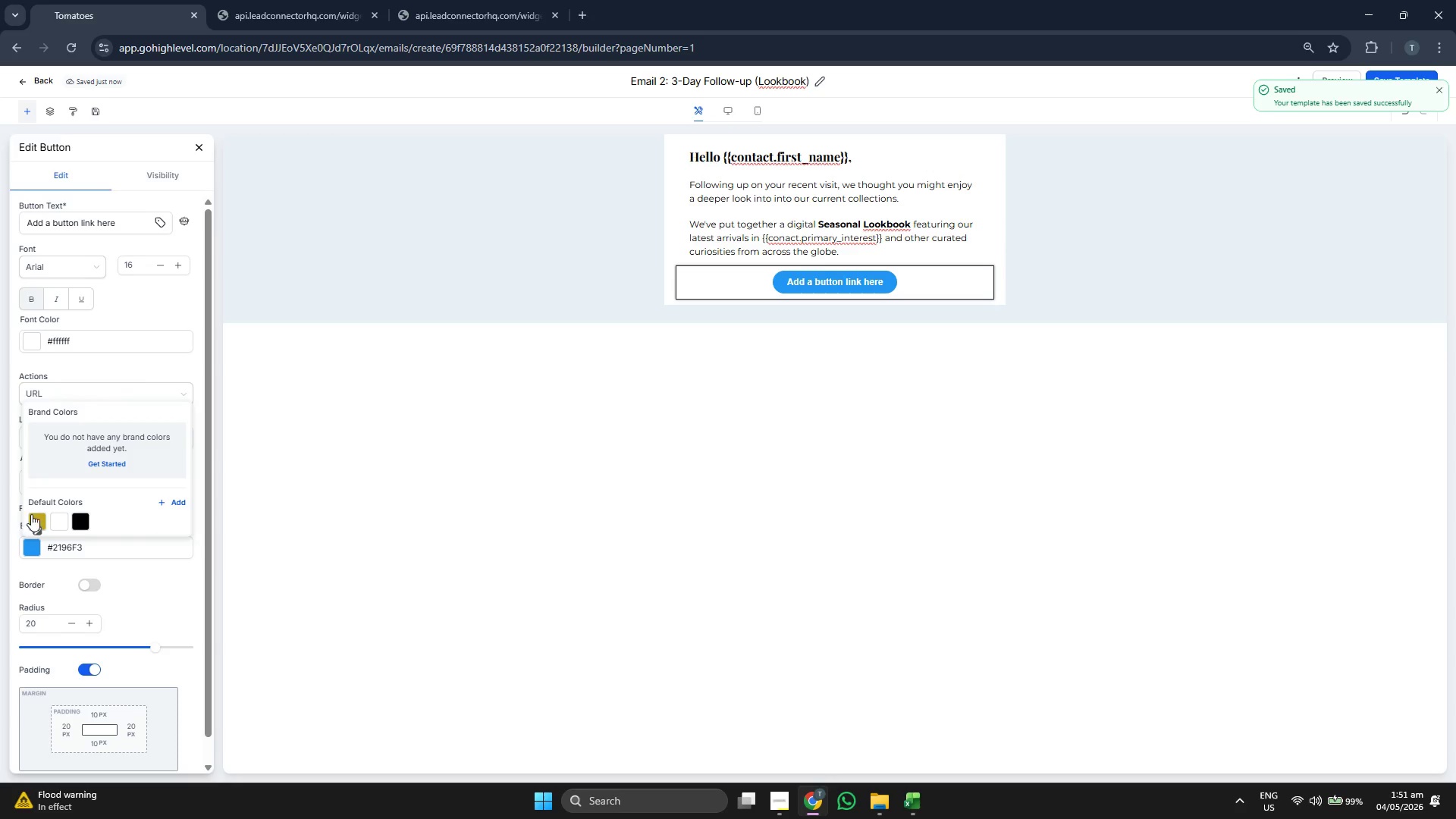 
left_click([33, 514])
 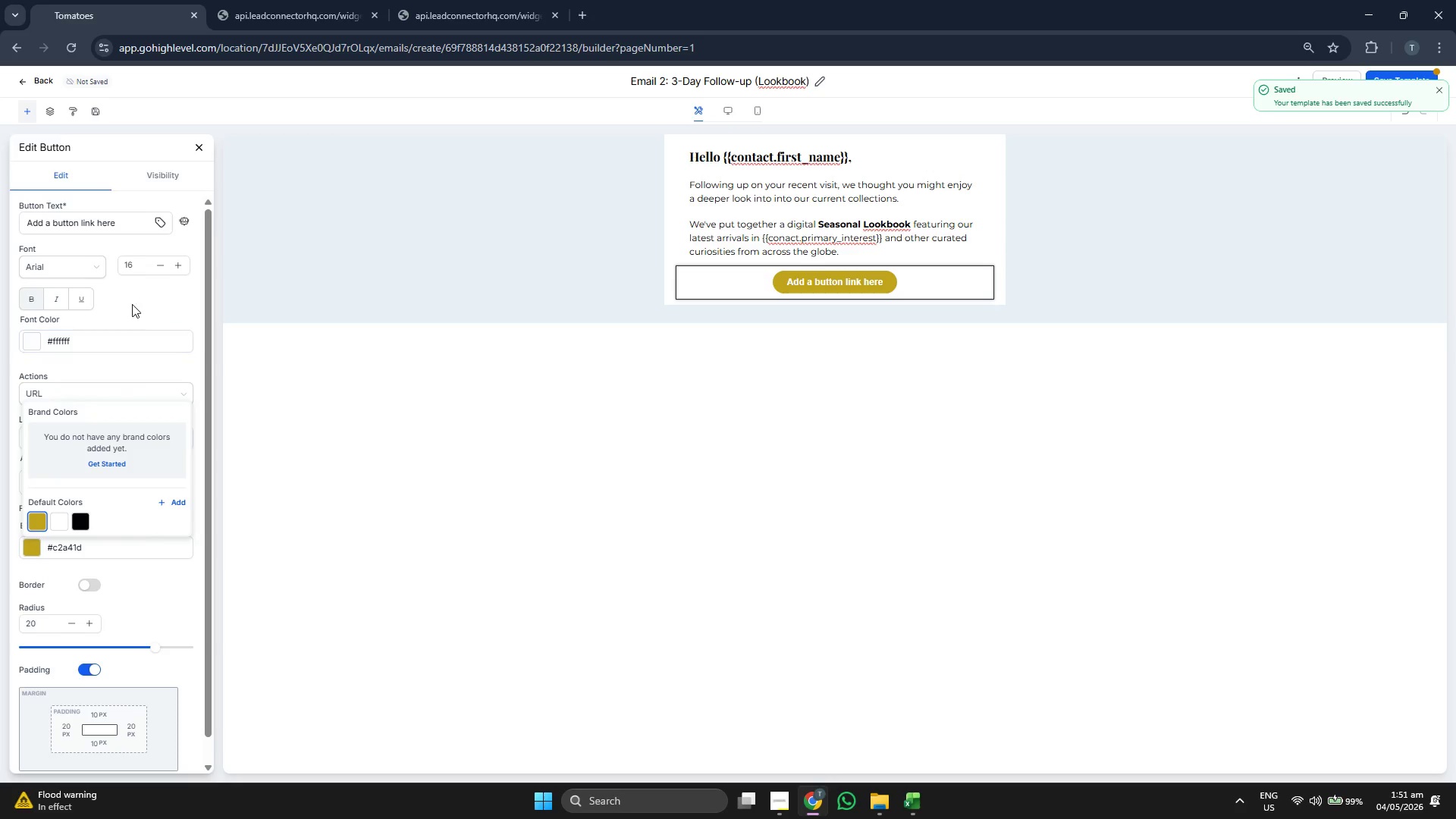 
left_click([84, 303])
 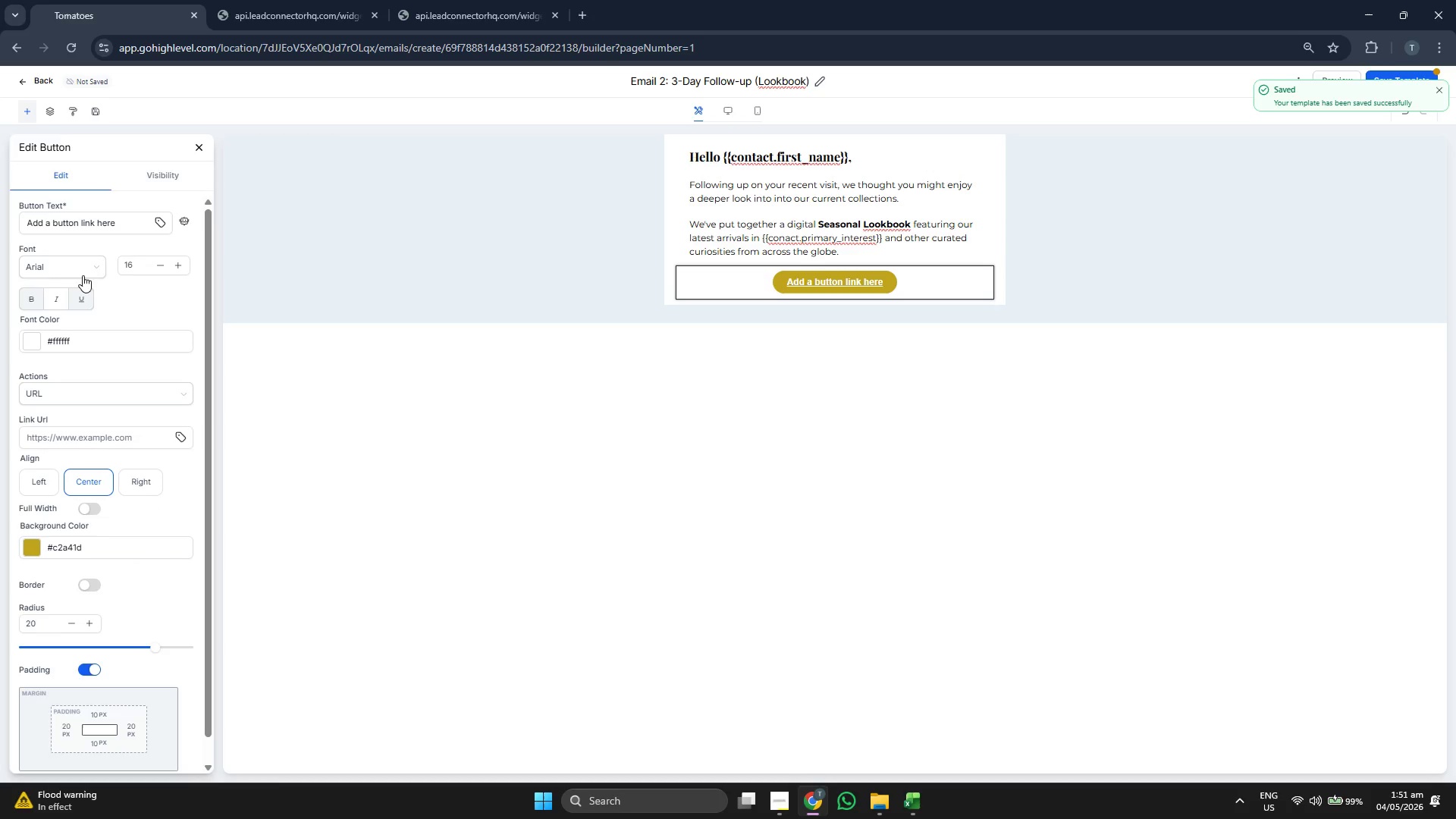 
left_click([81, 266])
 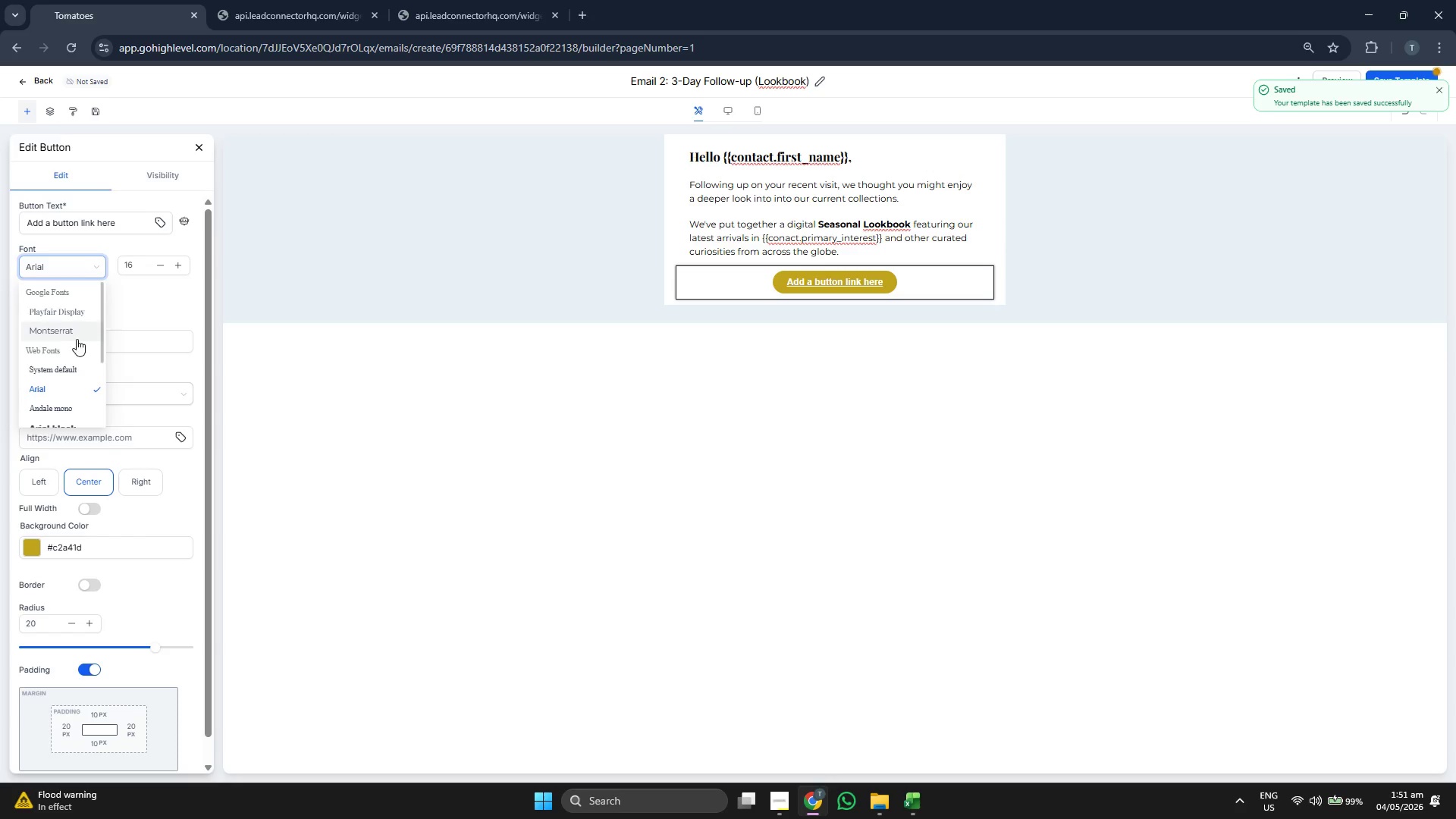 
left_click([77, 328])
 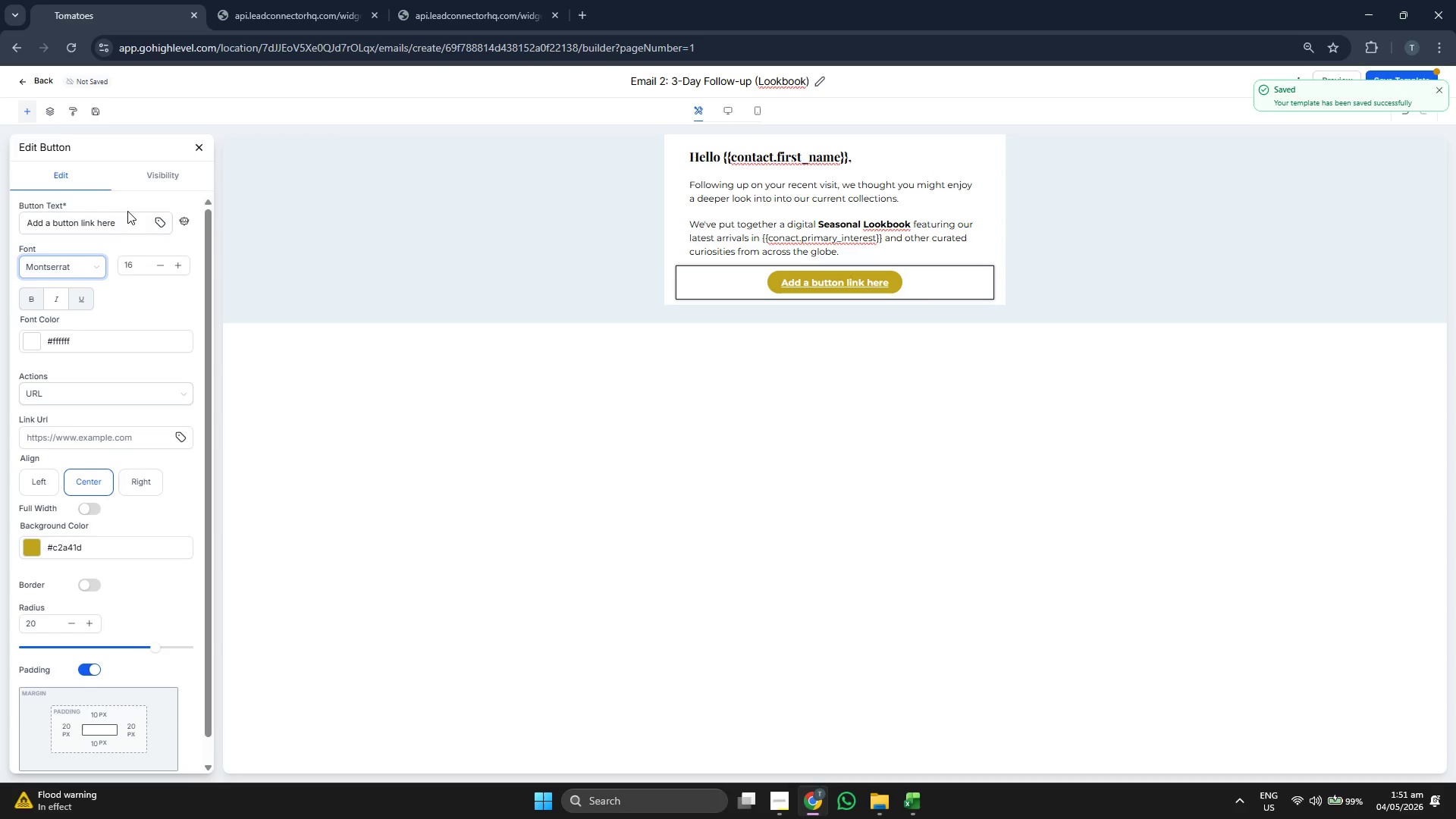 
double_click([128, 219])
 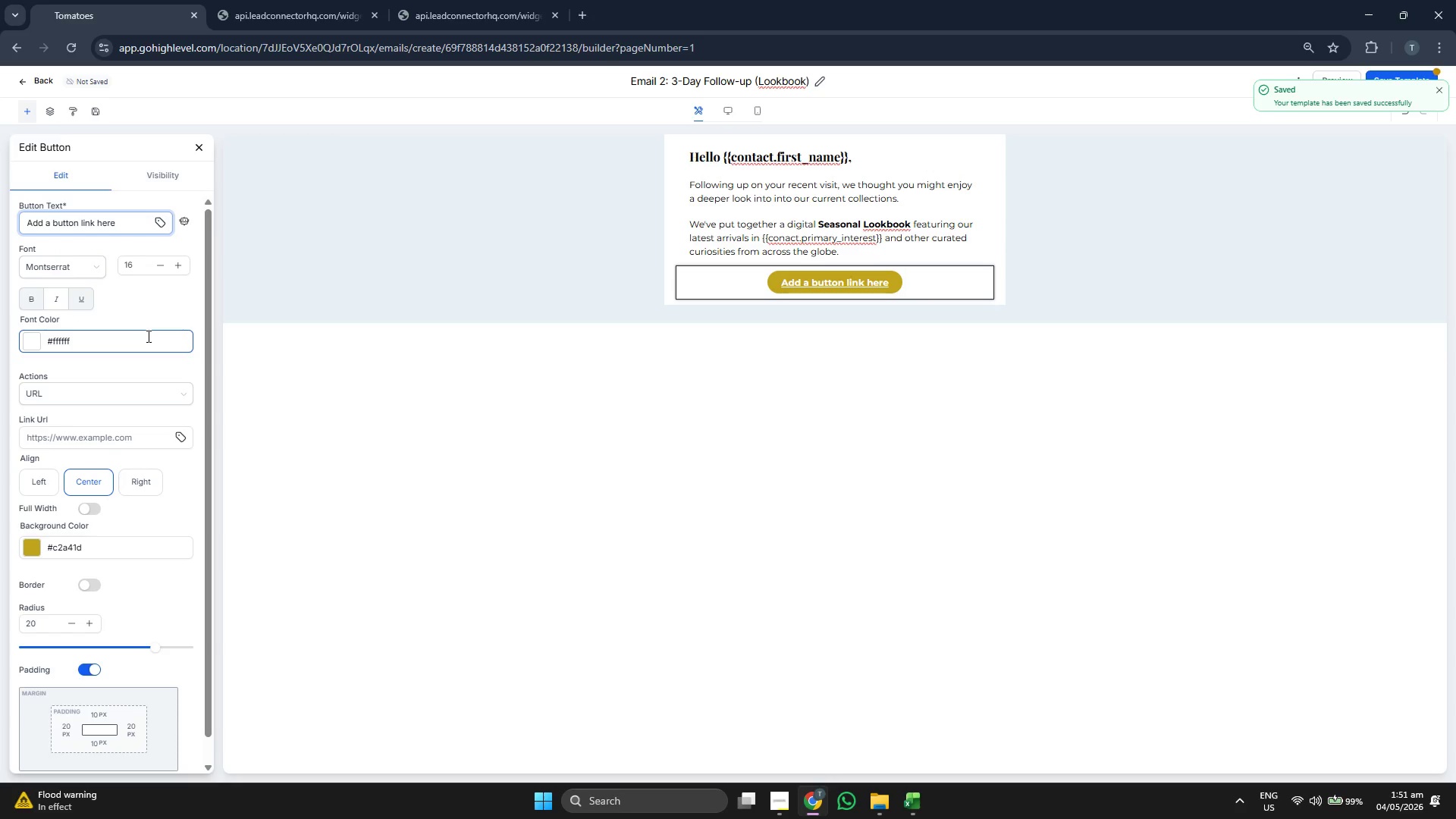 
key(Backspace)
key(Backspace)
key(Backspace)
key(Backspace)
key(Backspace)
key(Backspace)
key(Backspace)
key(Backspace)
key(Backspace)
key(Backspace)
key(Backspace)
key(Backspace)
key(Backspace)
key(Backspace)
key(Backspace)
key(Backspace)
key(Backspace)
key(Backspace)
key(Backspace)
key(Backspace)
key(Backspace)
key(Backspace)
type(View)
 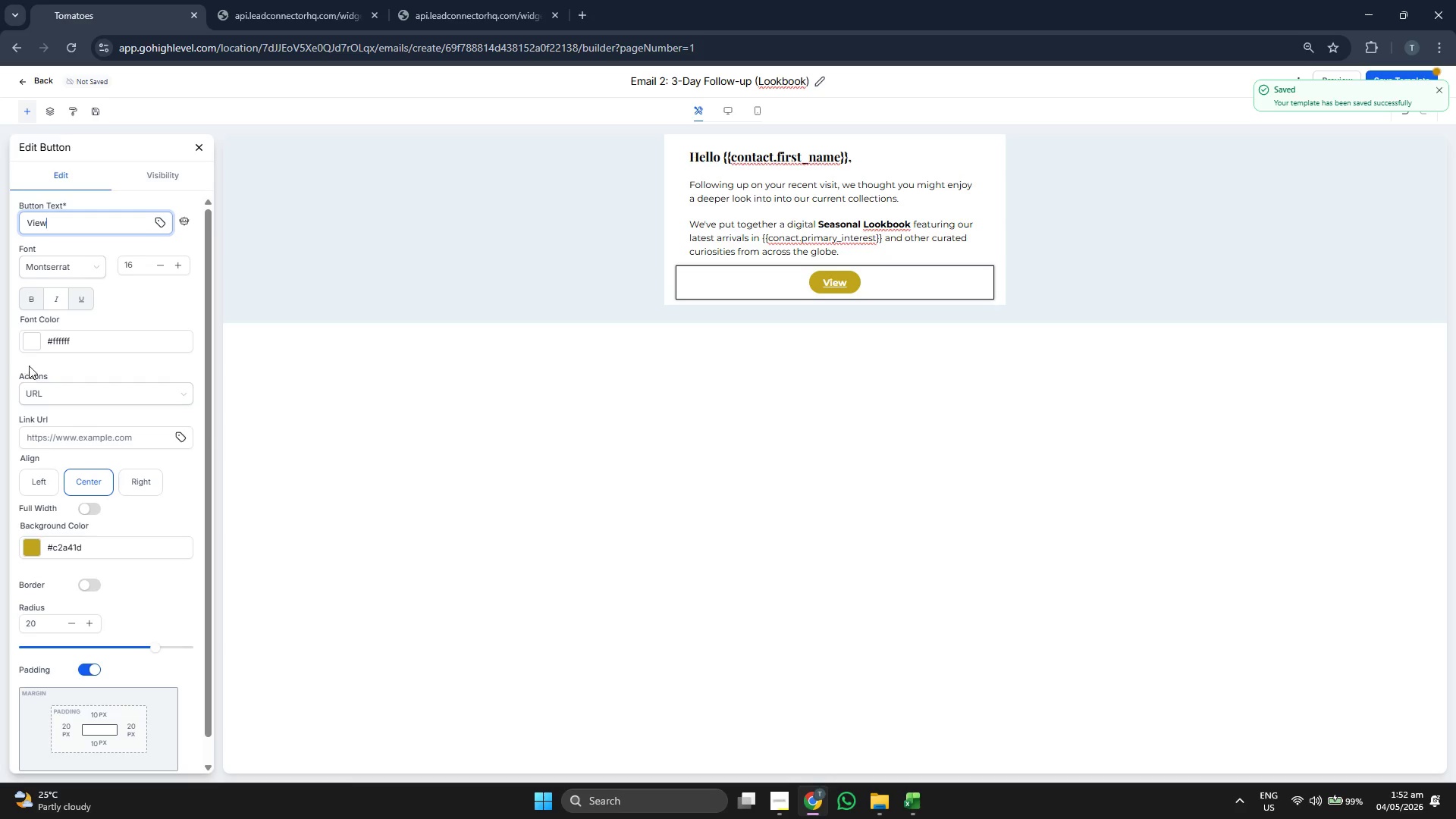 
left_click([30, 336])
 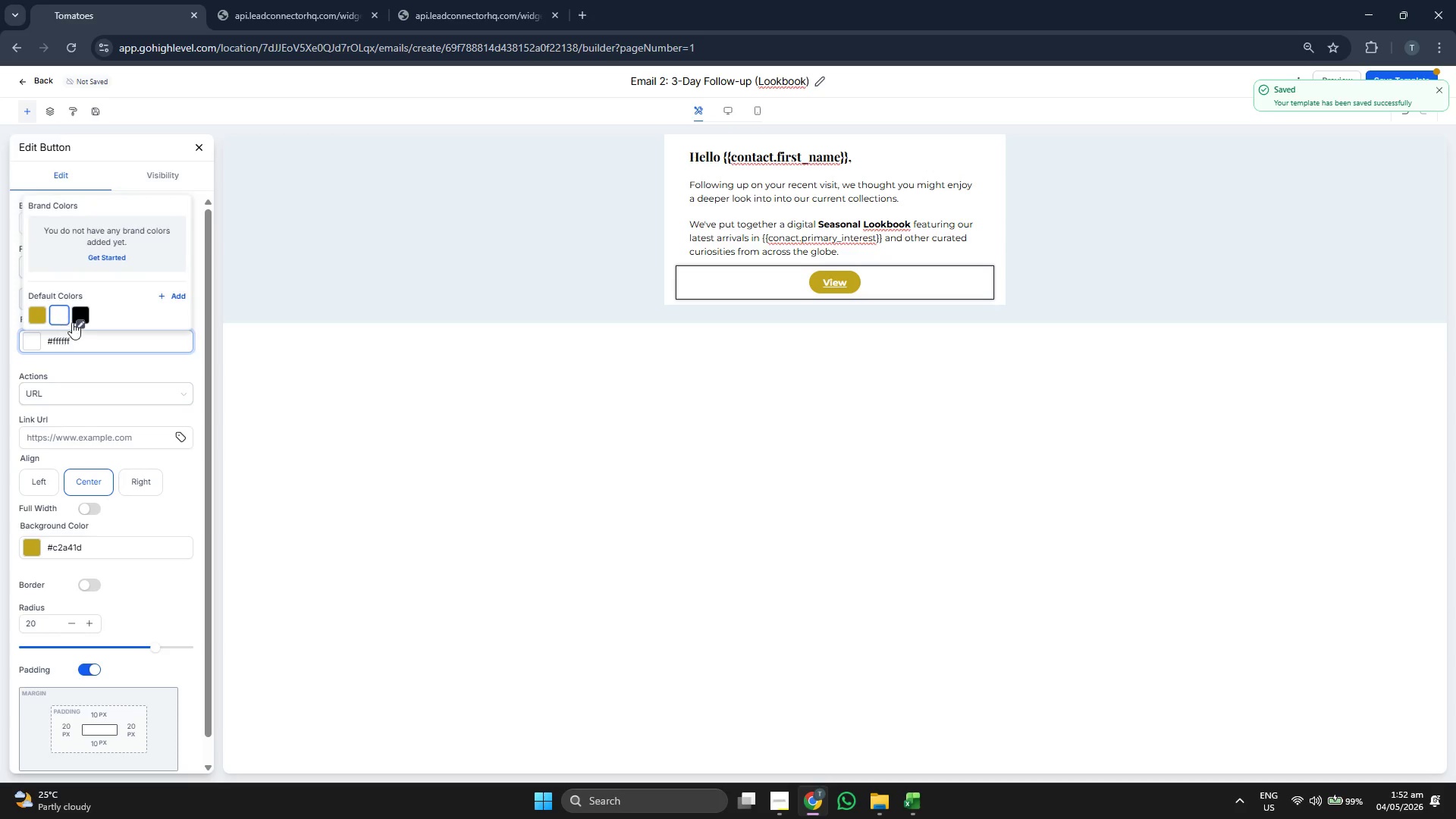 
left_click([78, 308])
 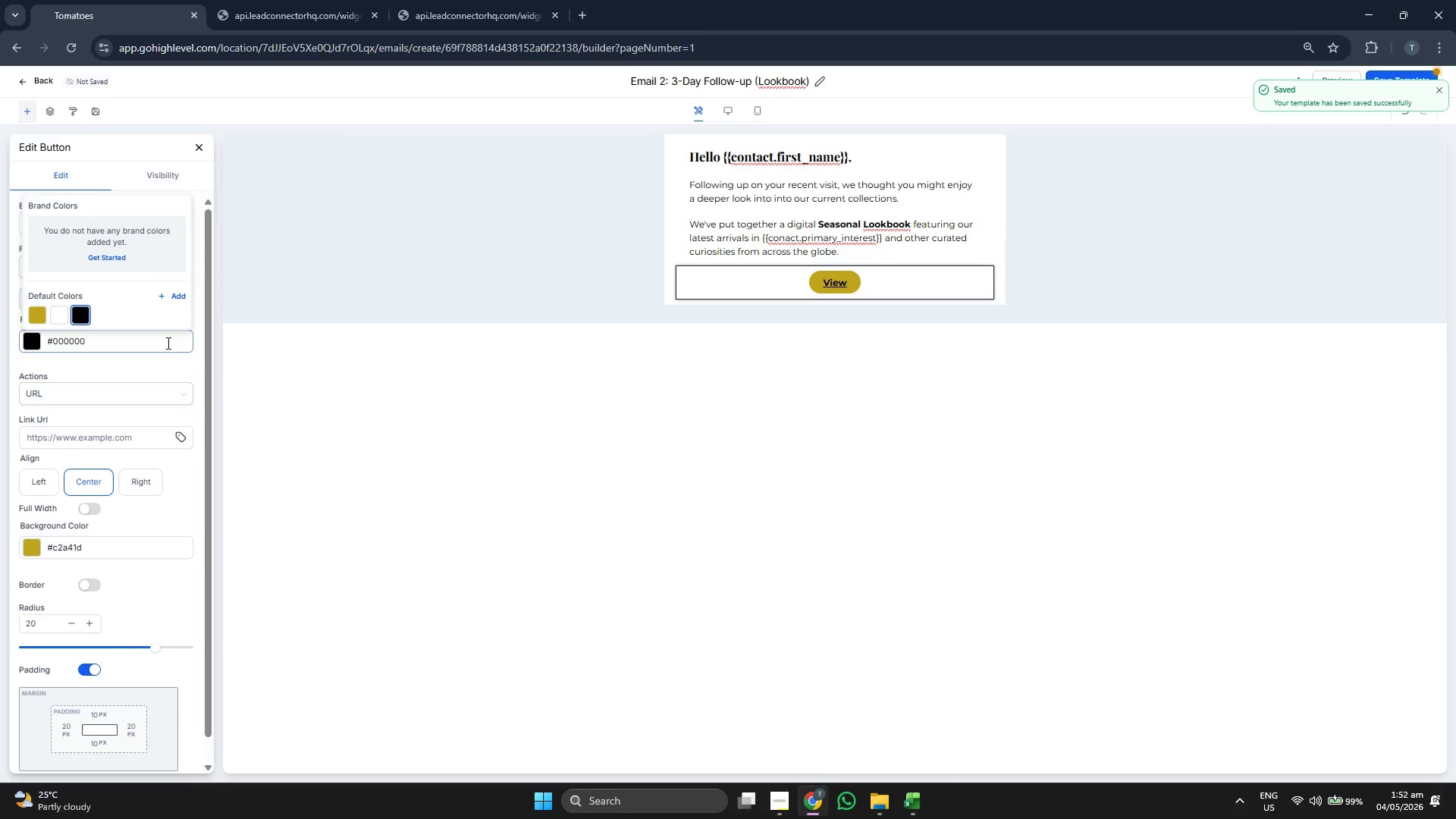 
left_click([165, 352])
 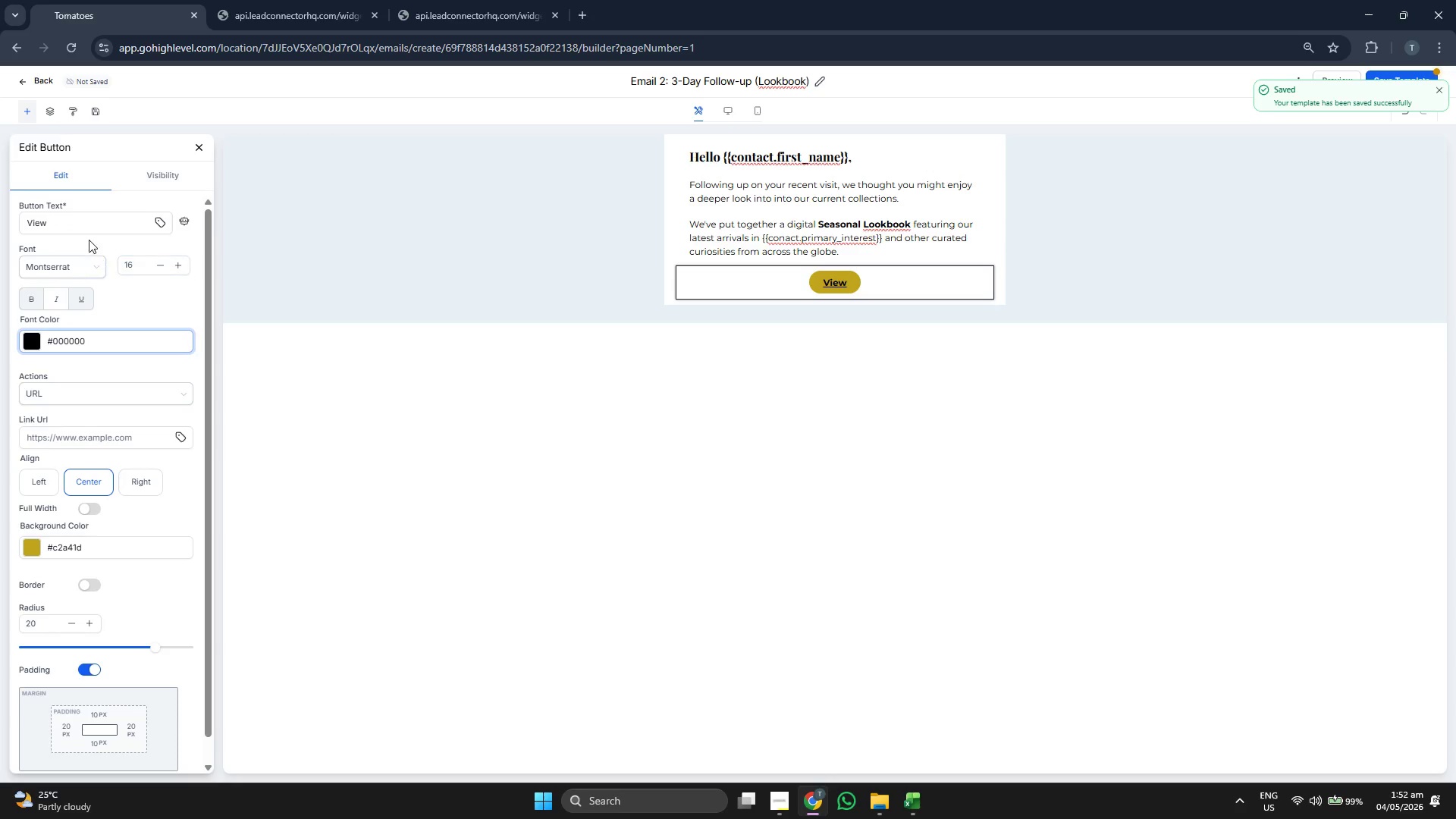 
left_click([87, 218])
 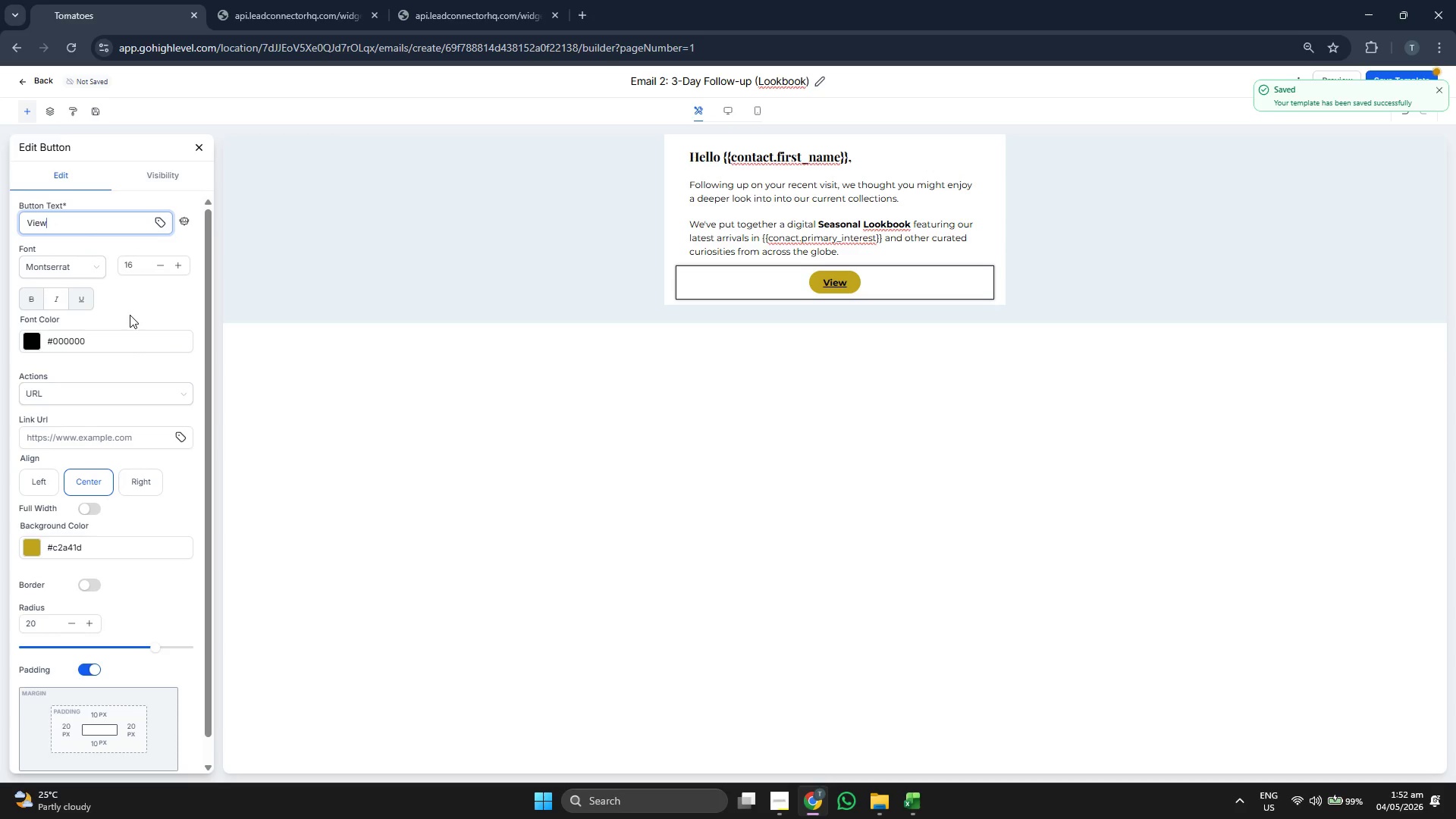 
type( the Digital LK)
key(Backspace)
key(Backspace)
type(L)
key(Backspace)
type(lOOK)
key(Backspace)
key(Backspace)
key(Backspace)
key(Backspace)
type(Lookbook)
 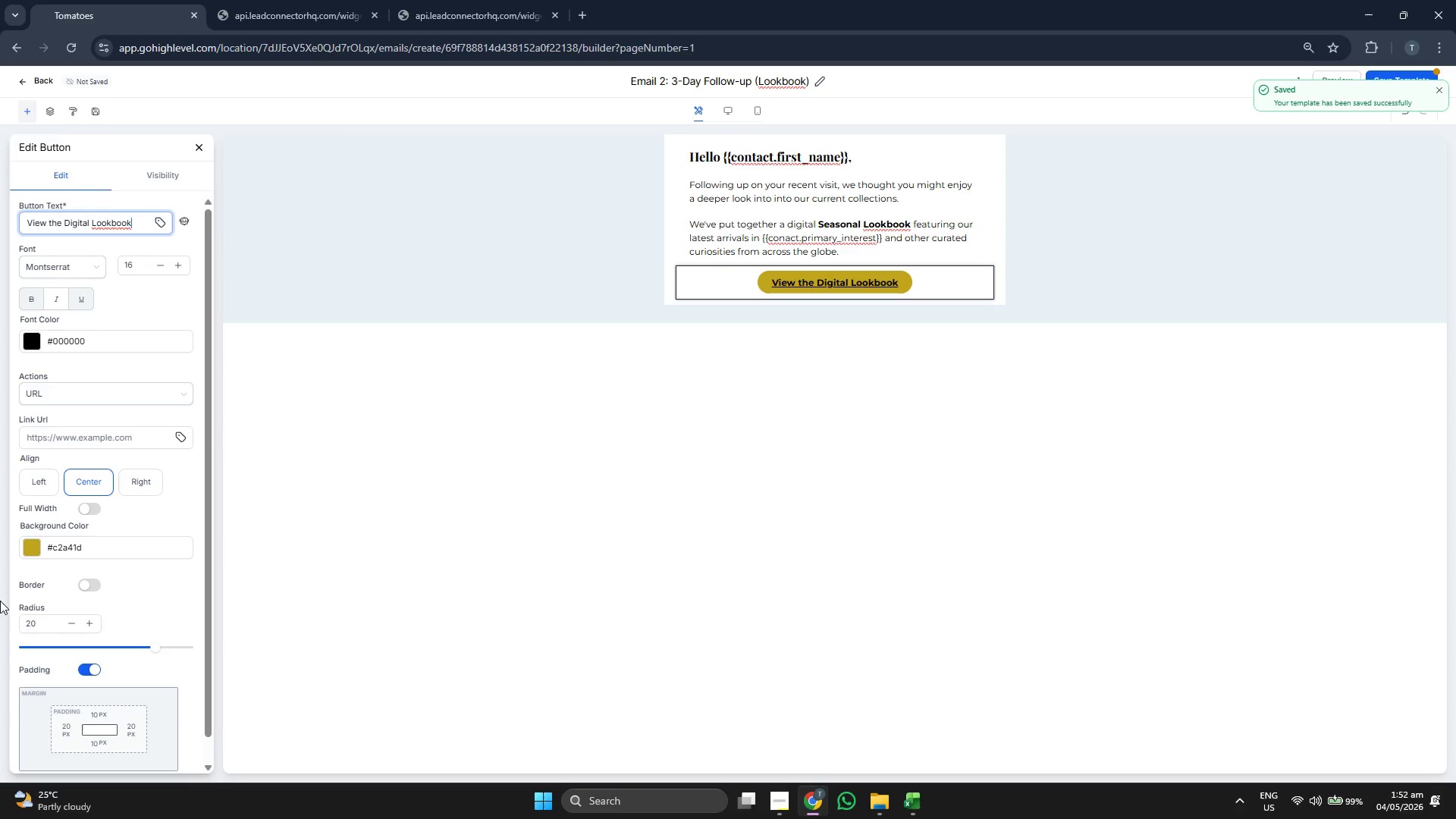 
left_click([275, 468])
 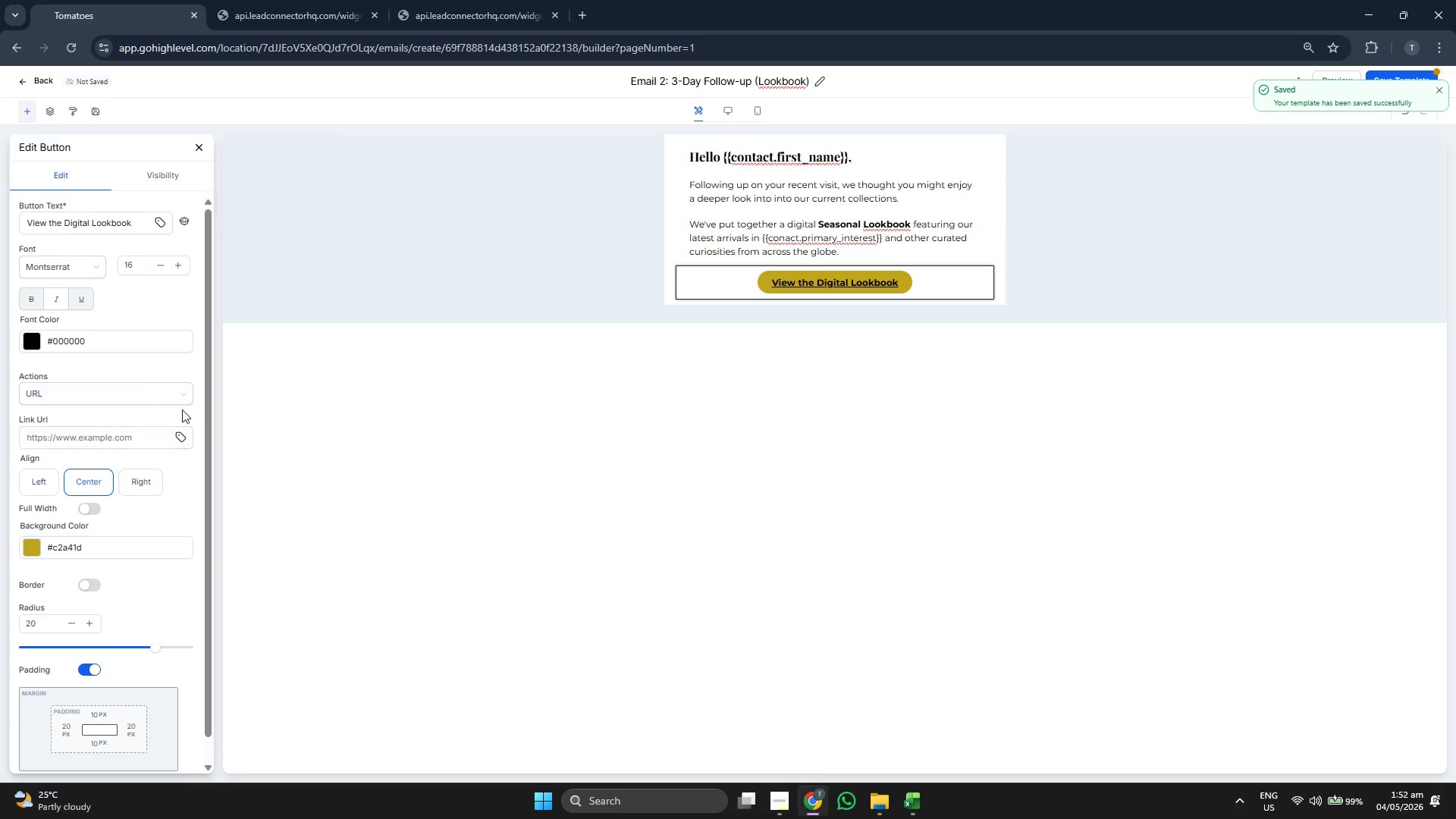 
left_click([182, 435])
 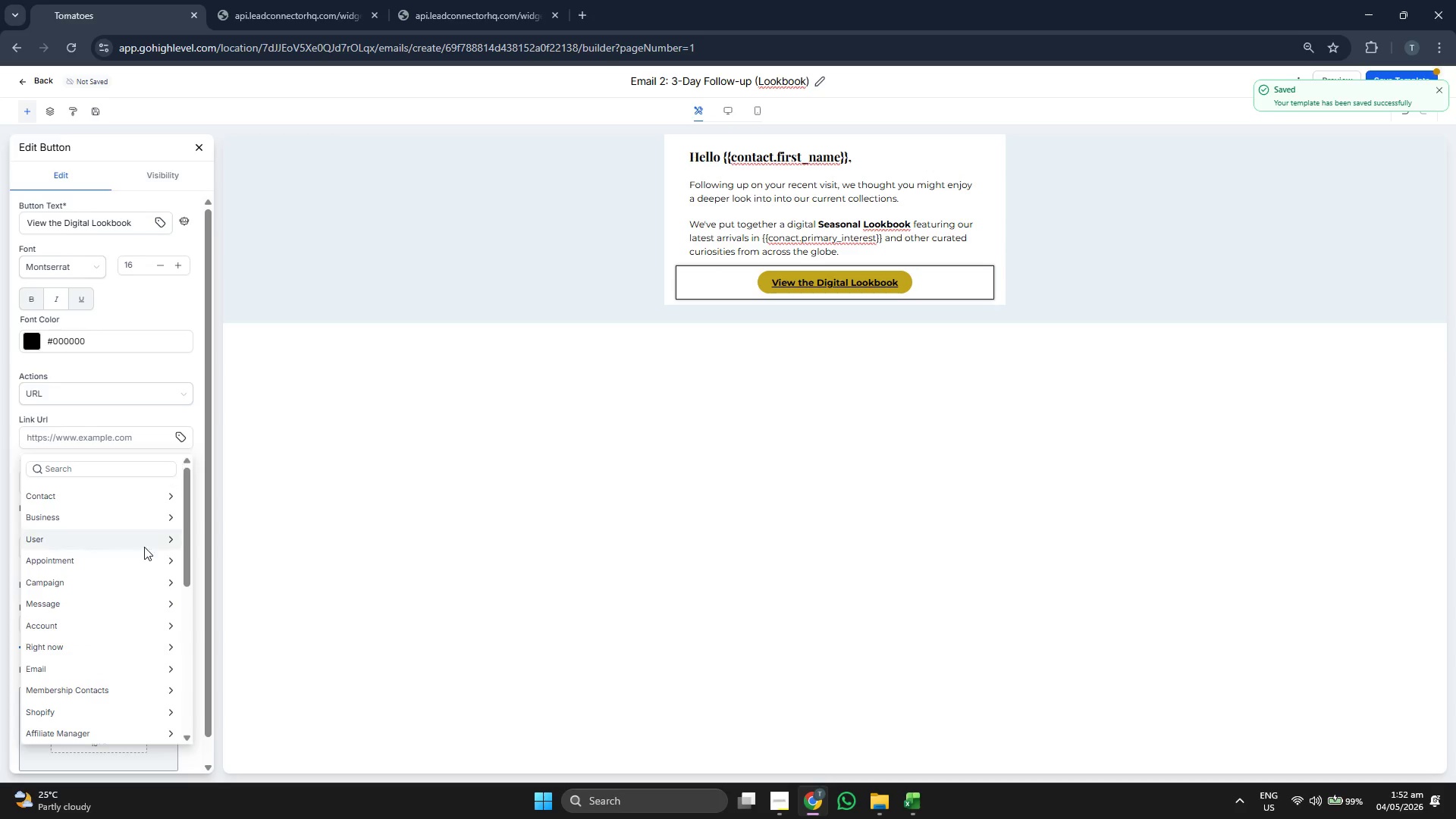 
scroll: coordinate [118, 664], scroll_direction: down, amount: 7.0
 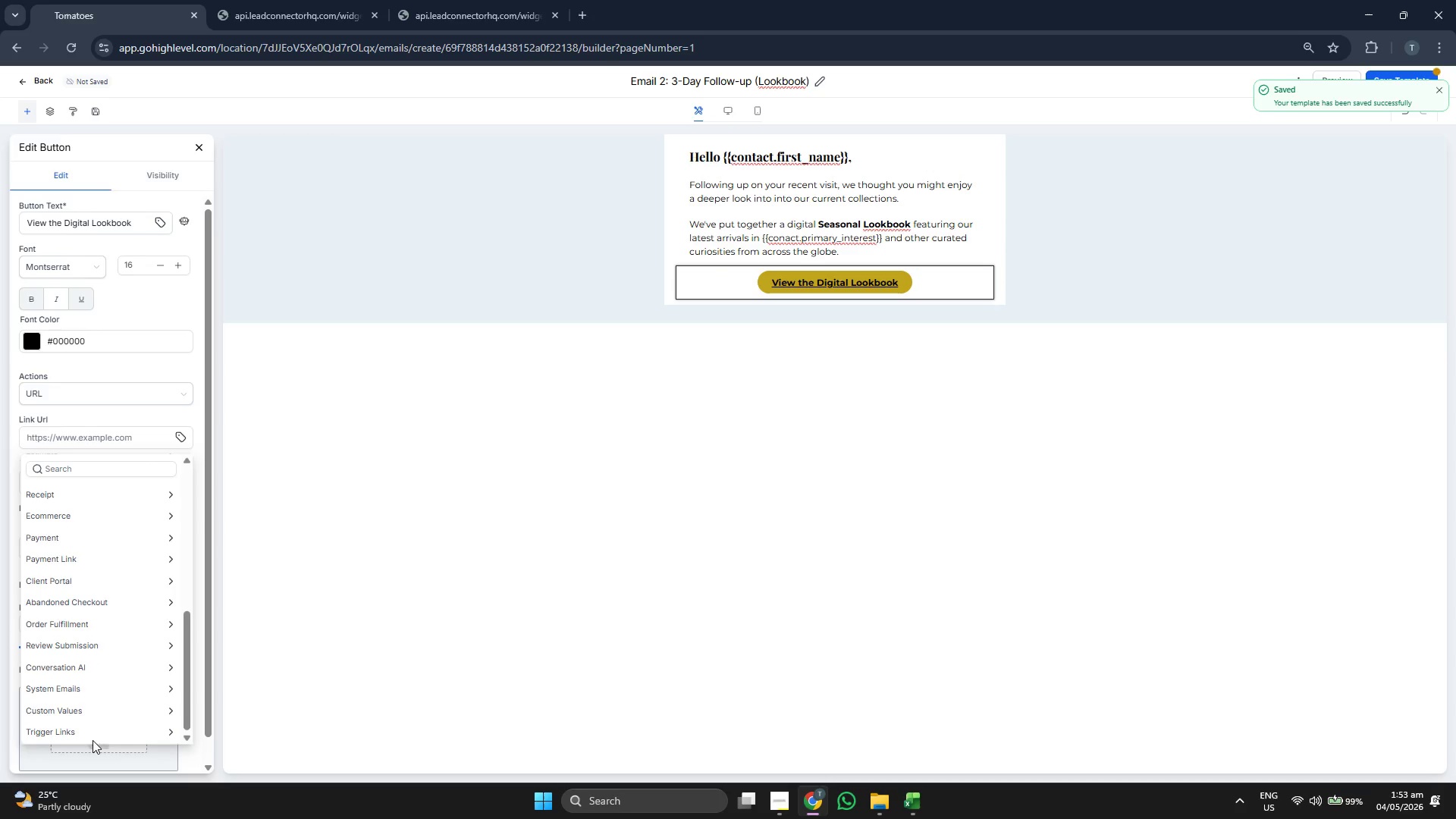 
left_click([98, 730])
 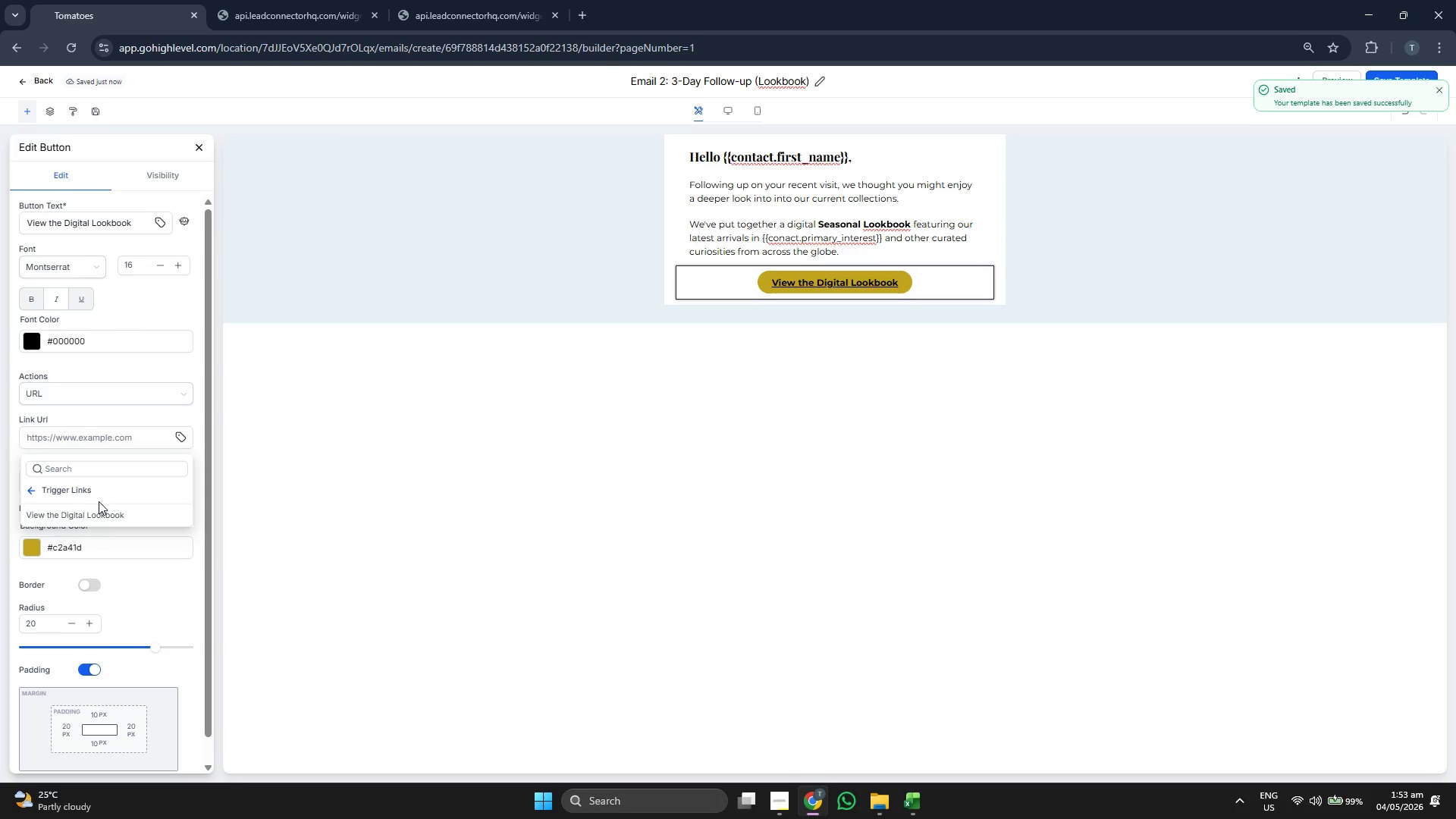 
left_click([104, 512])
 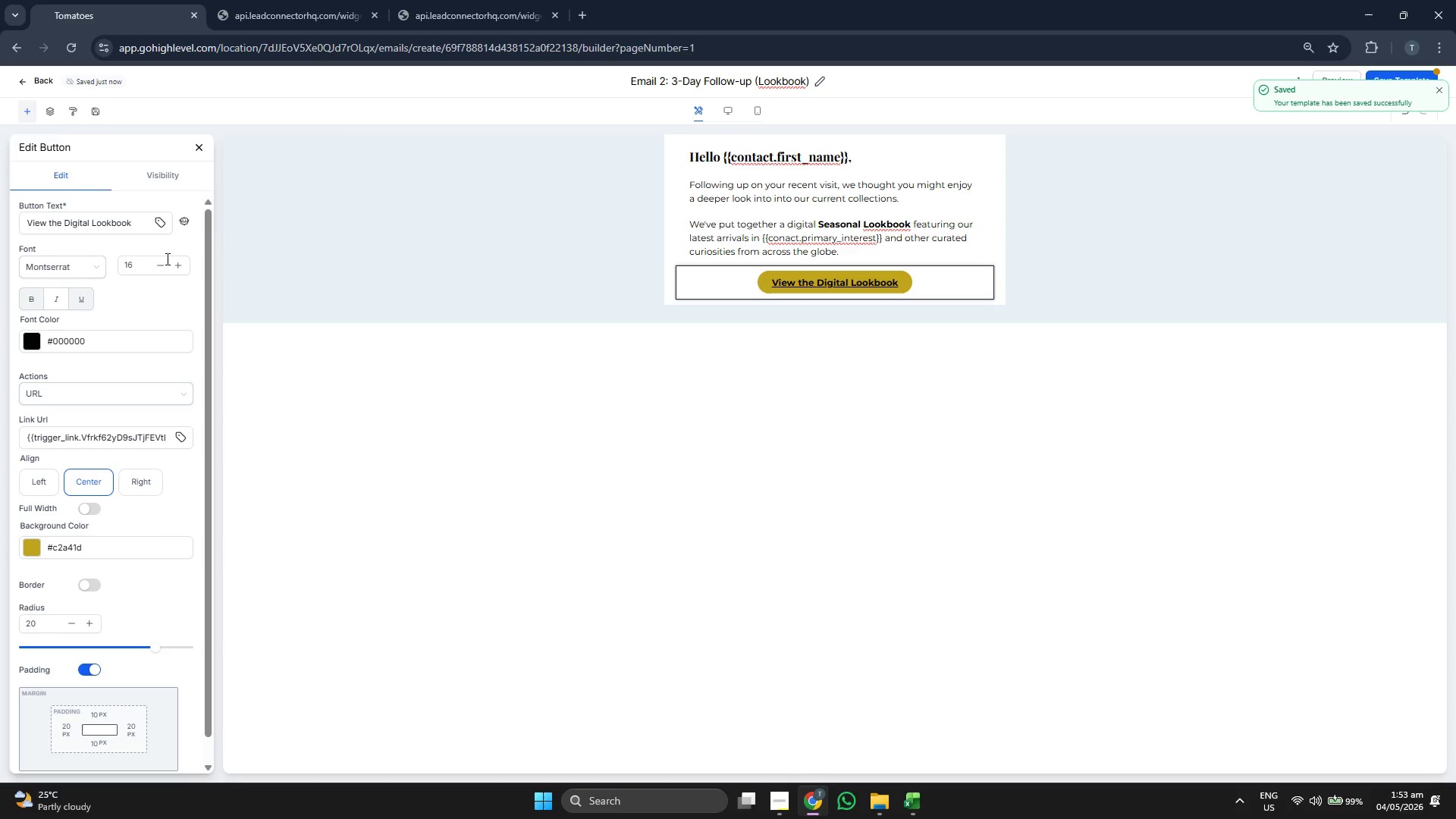 
scroll: coordinate [139, 326], scroll_direction: up, amount: 2.0
 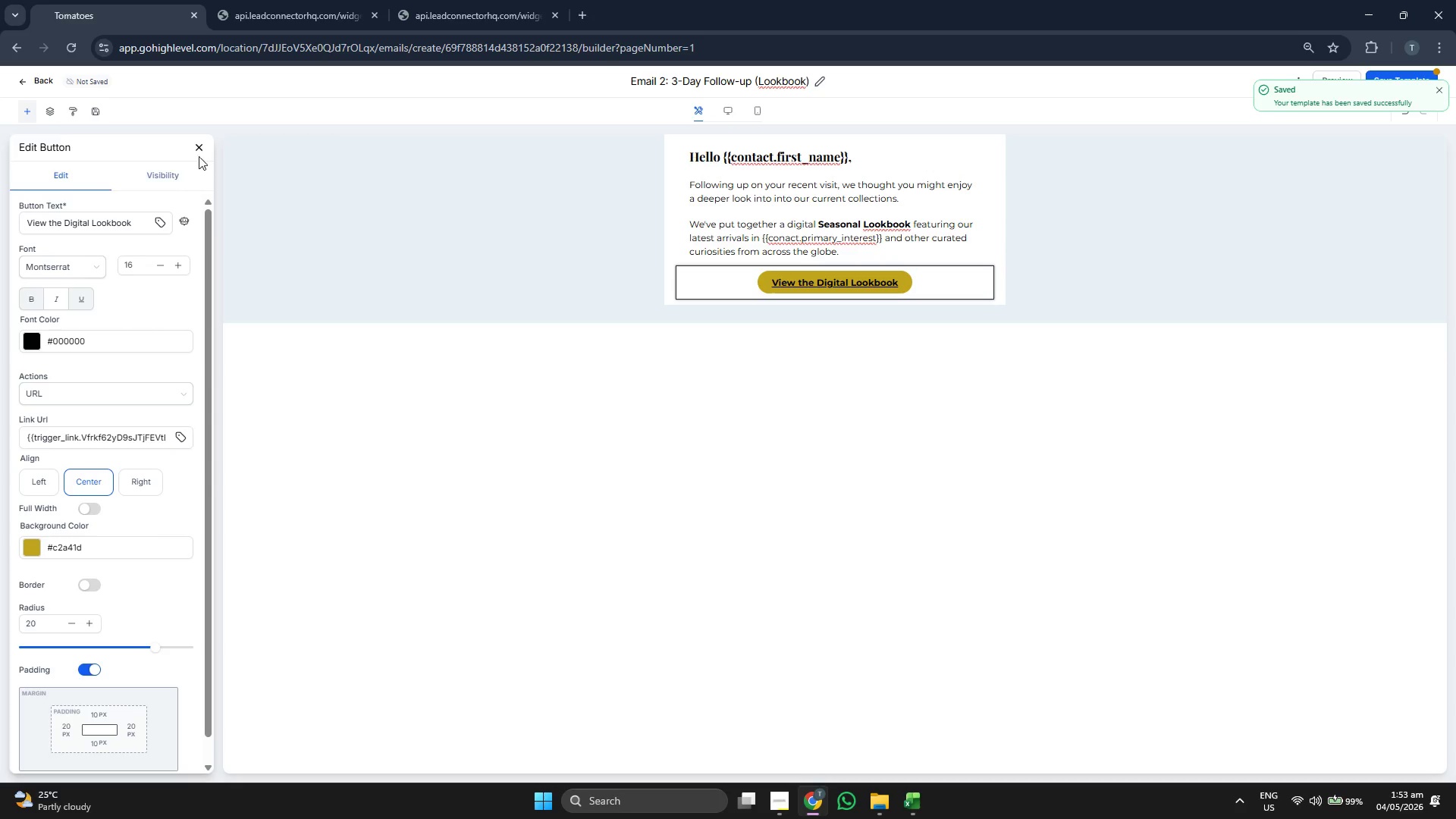 
left_click([202, 151])
 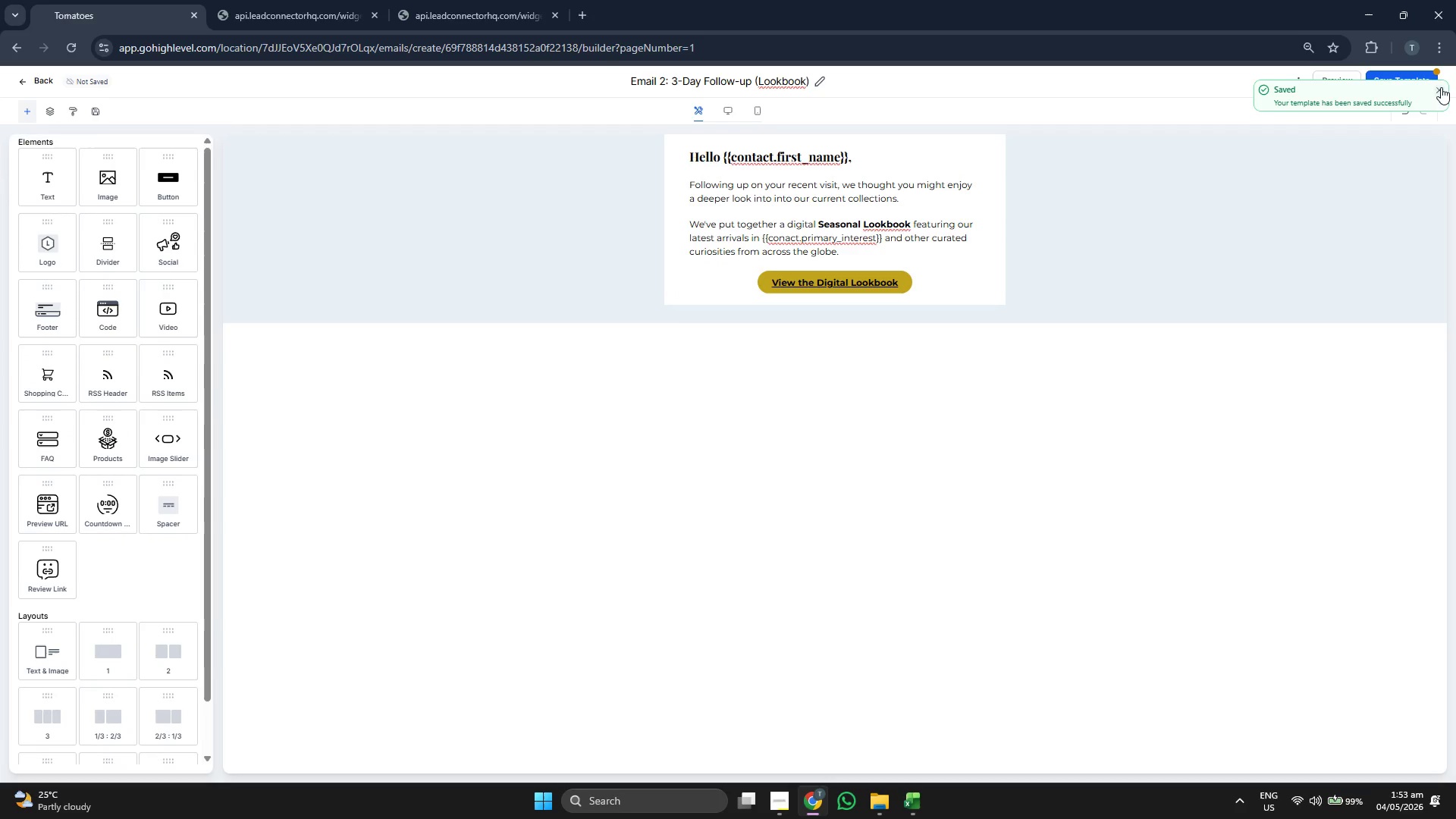 
double_click([1424, 83])
 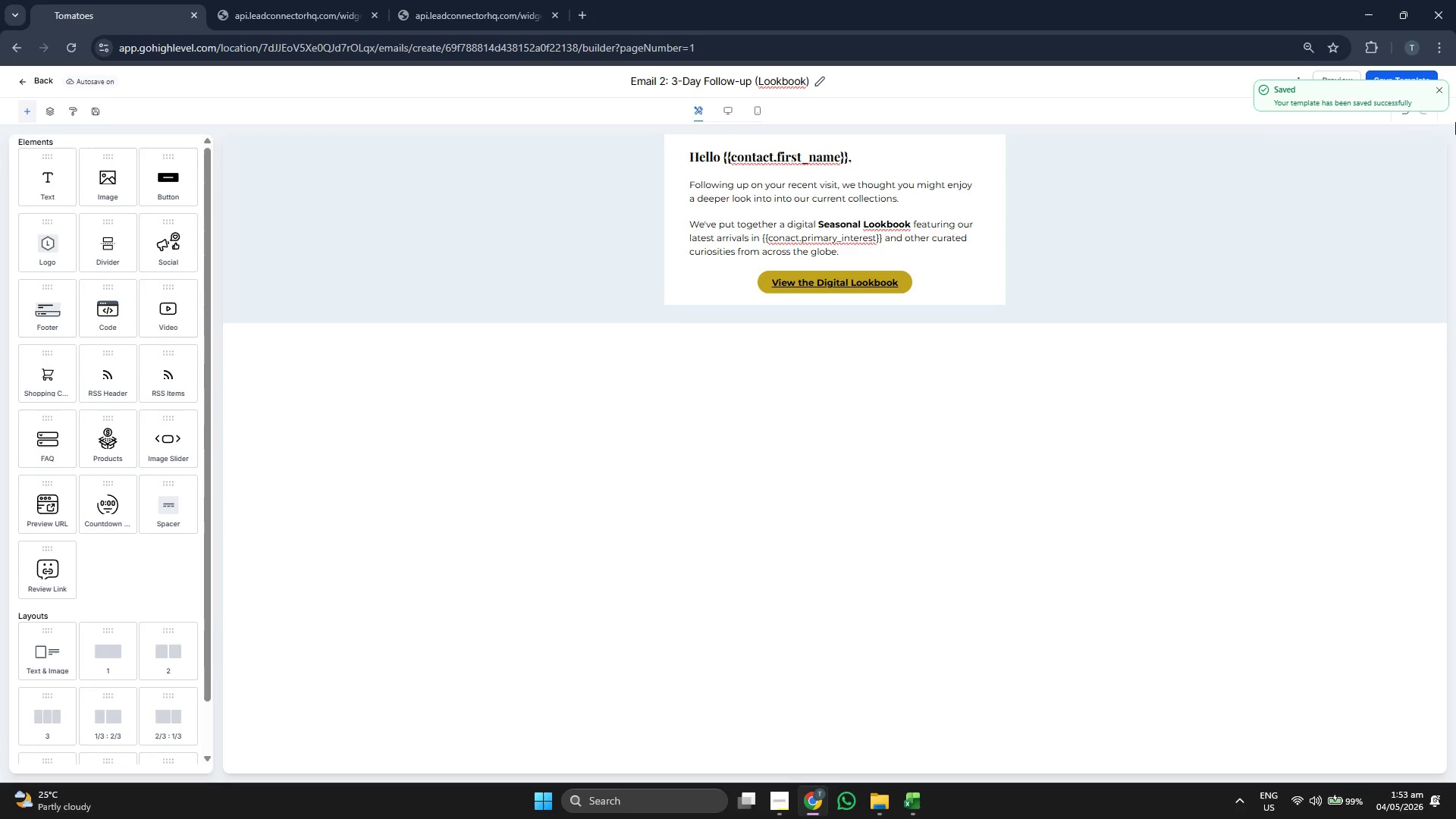 
wait(5.06)
 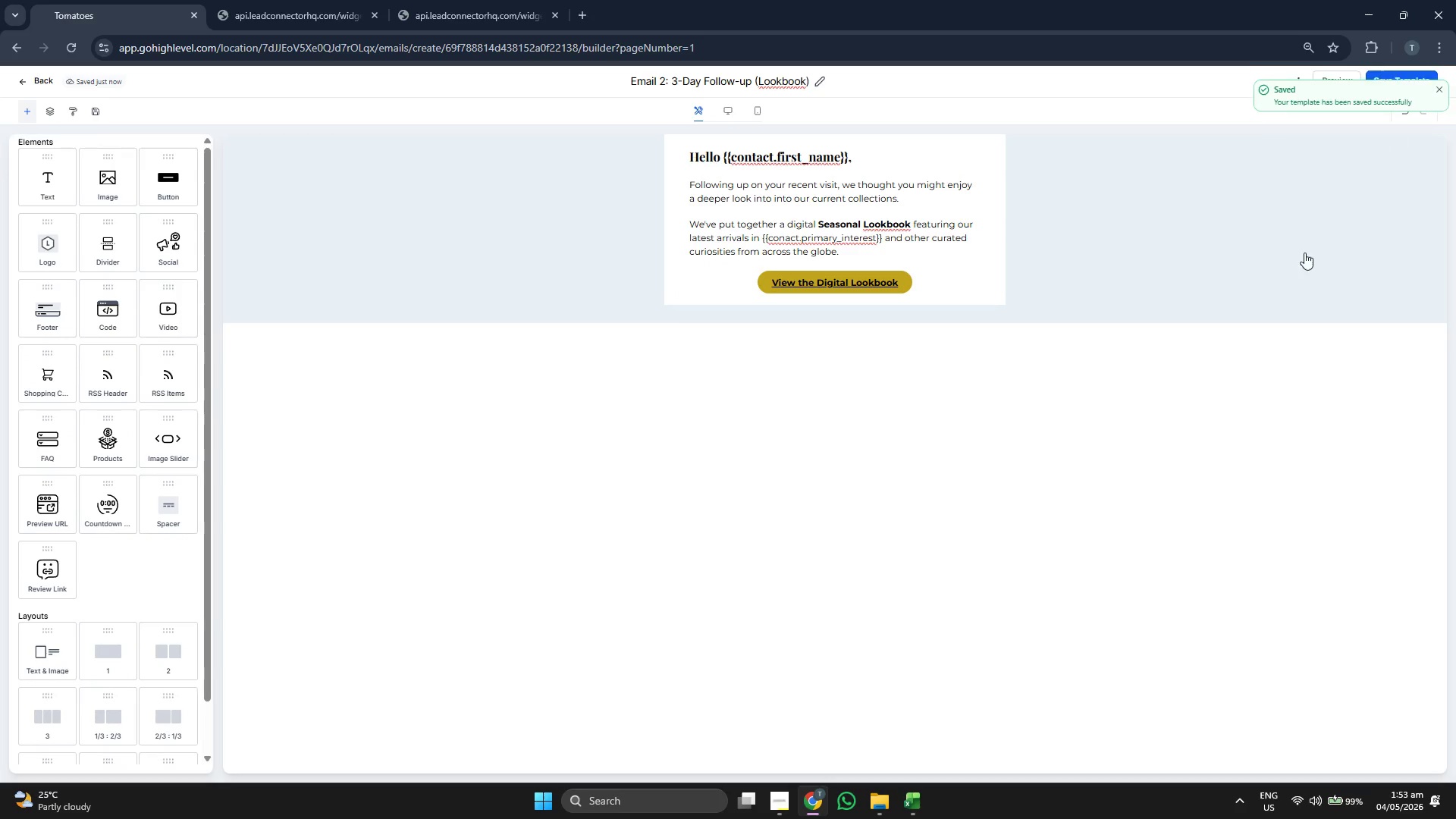 
left_click([1349, 87])
 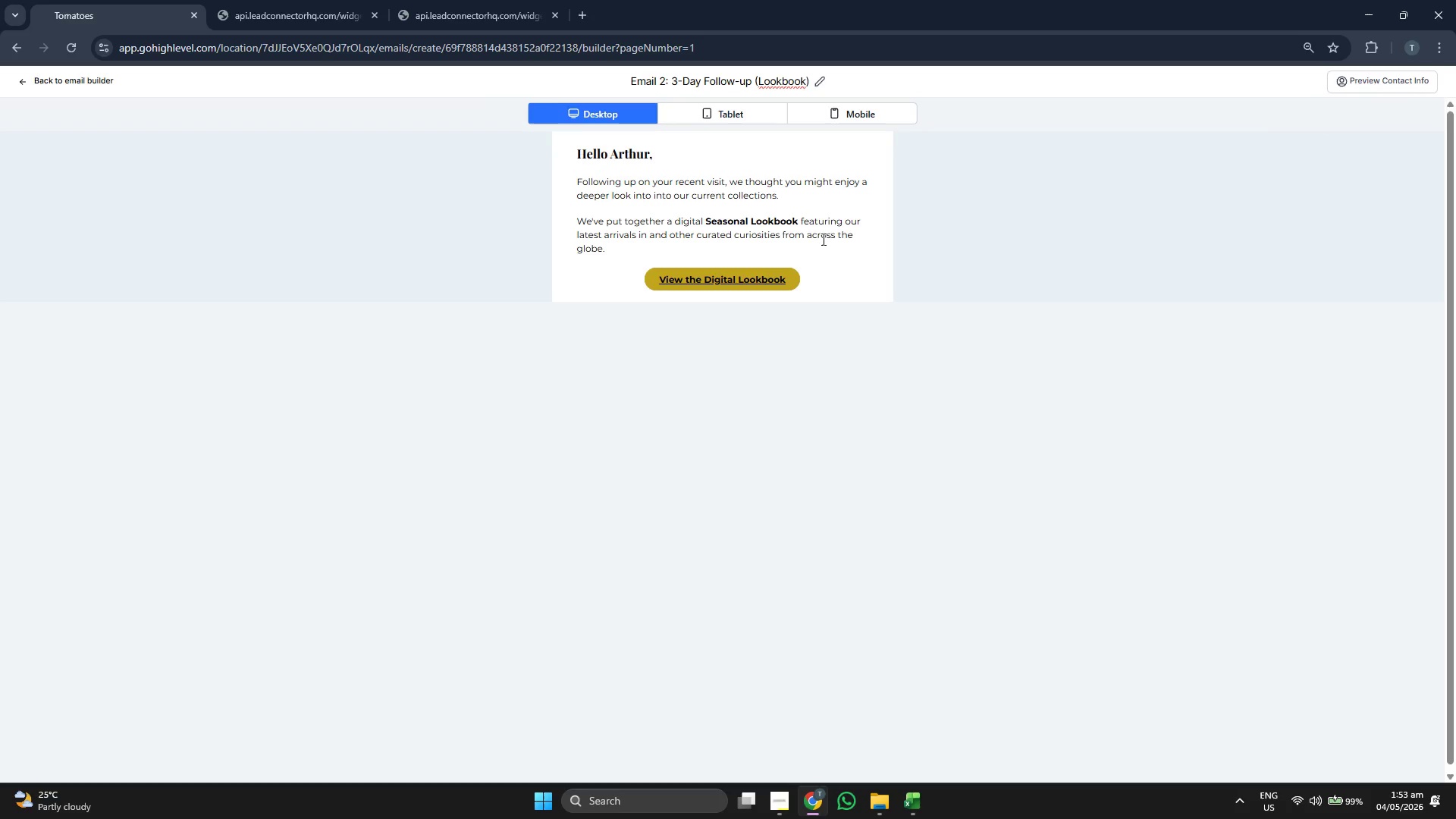 
wait(10.73)
 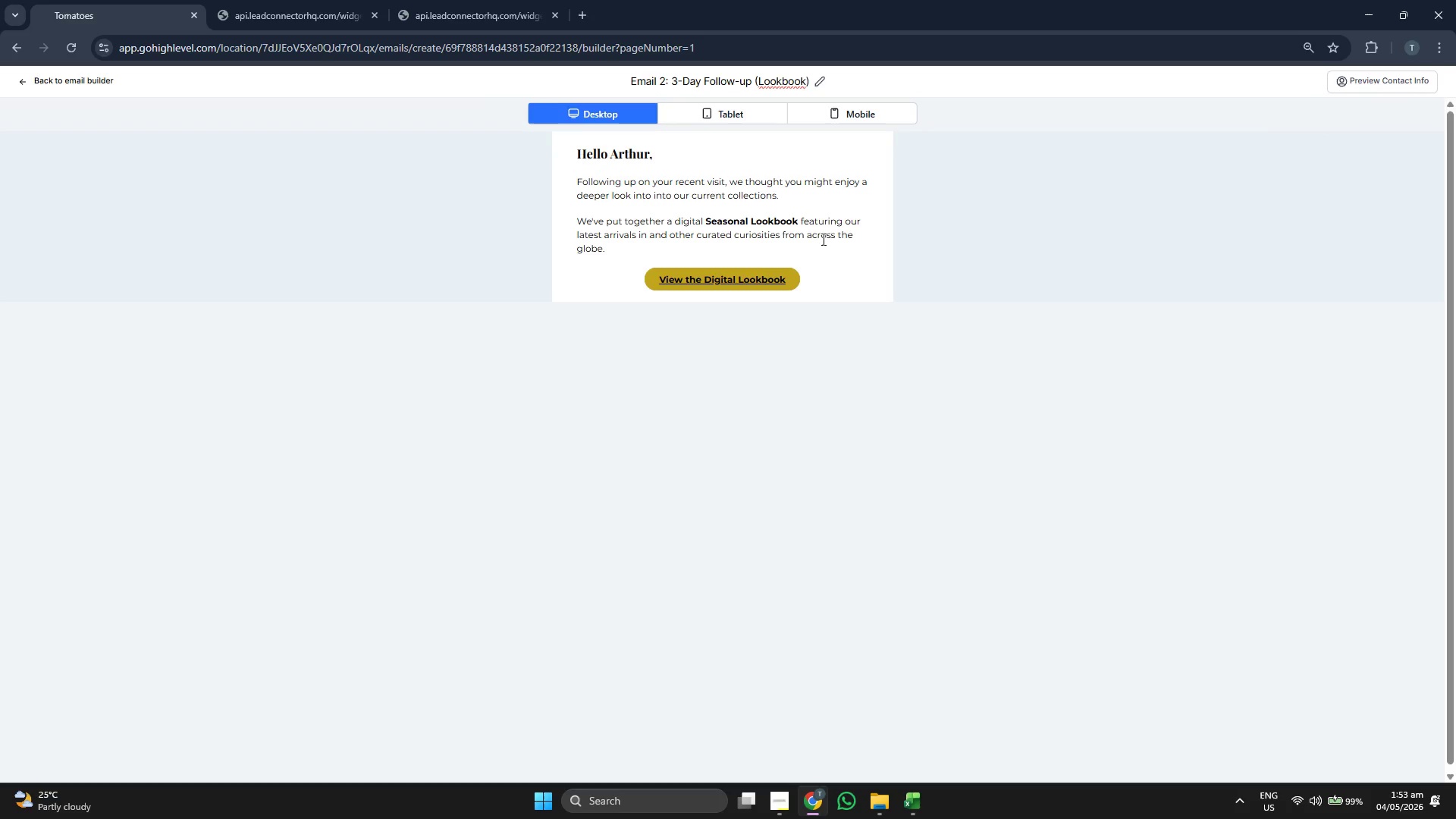 
left_click([41, 87])
 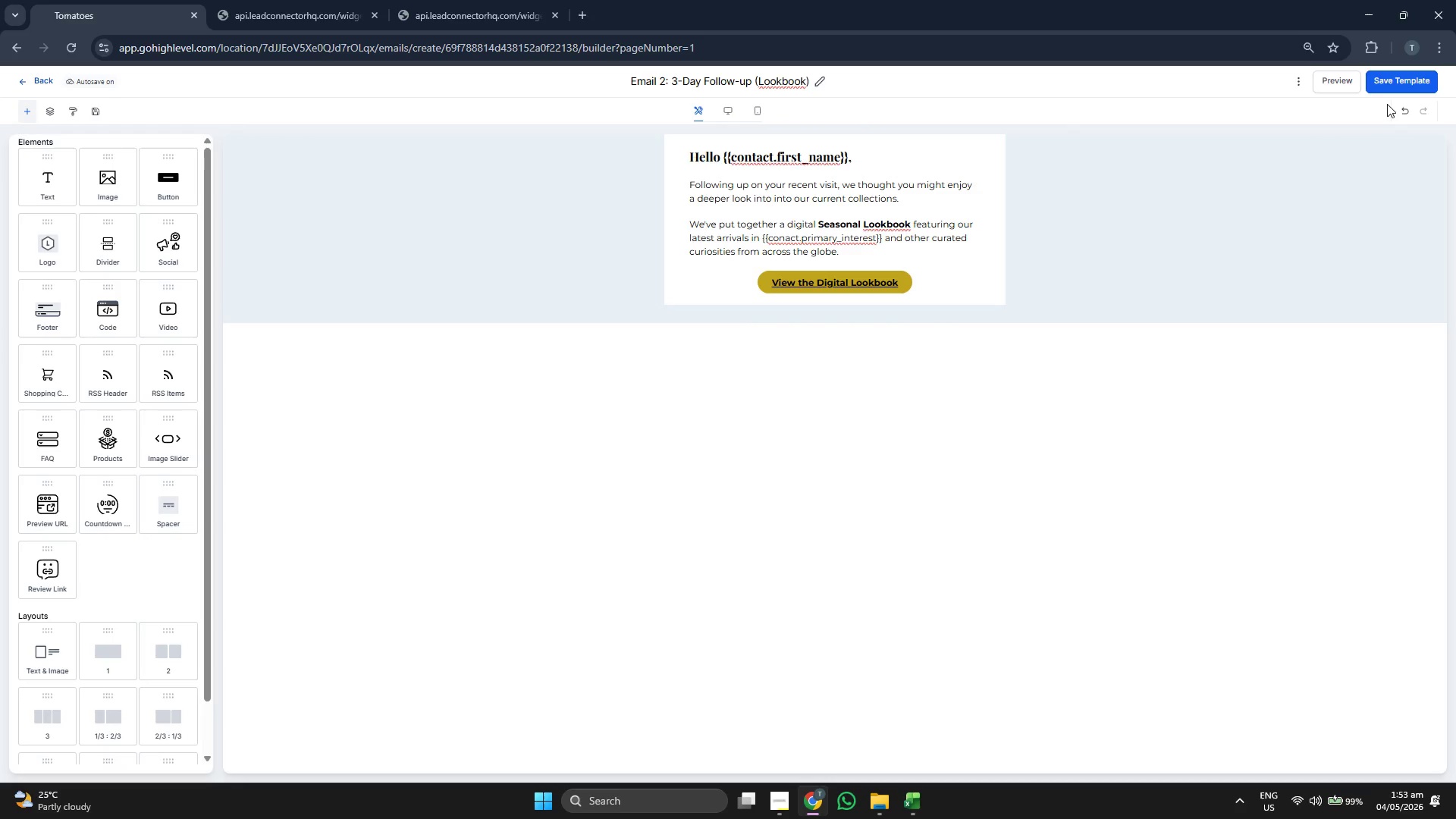 
wait(5.03)
 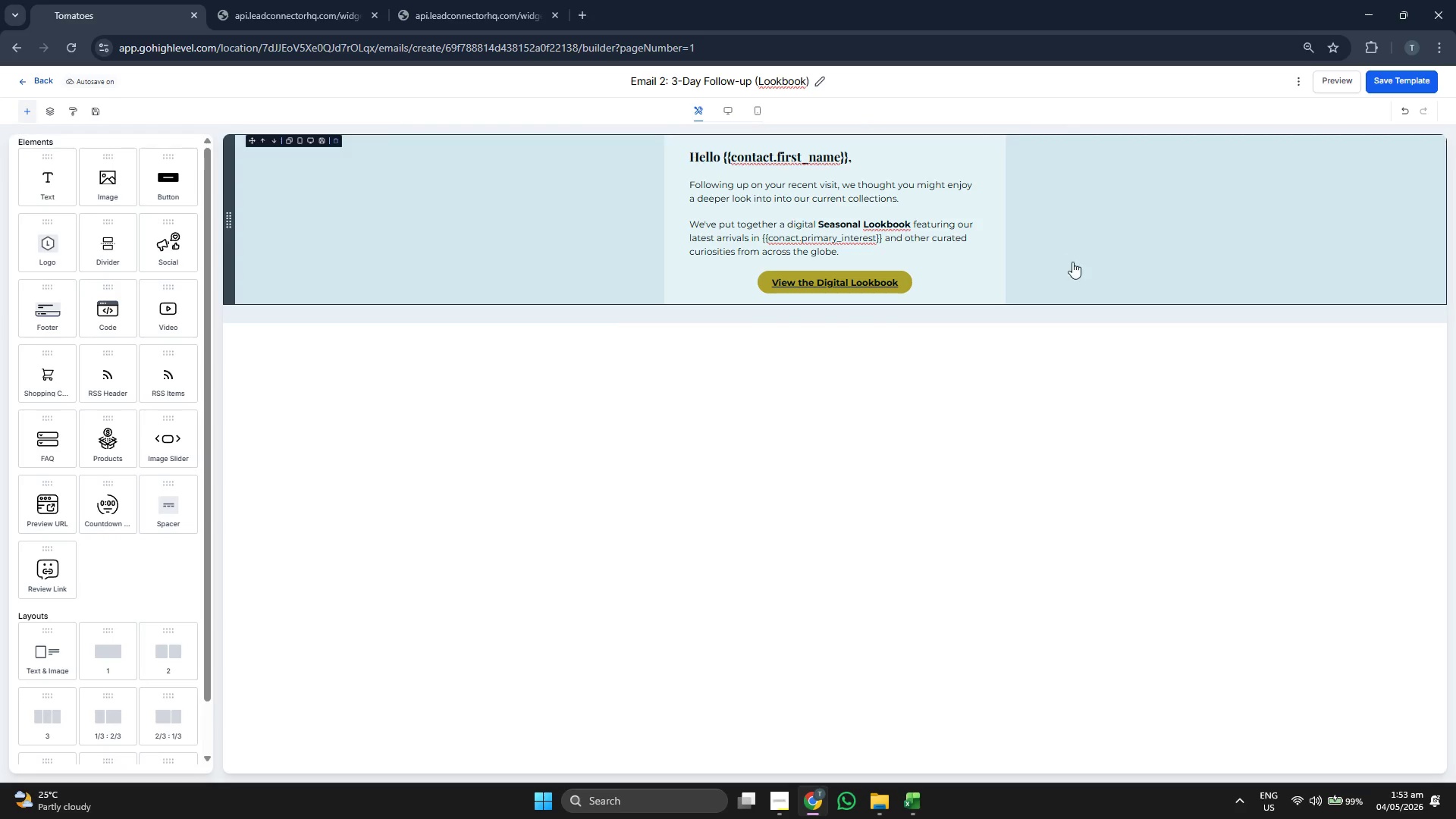 
left_click([1337, 81])
 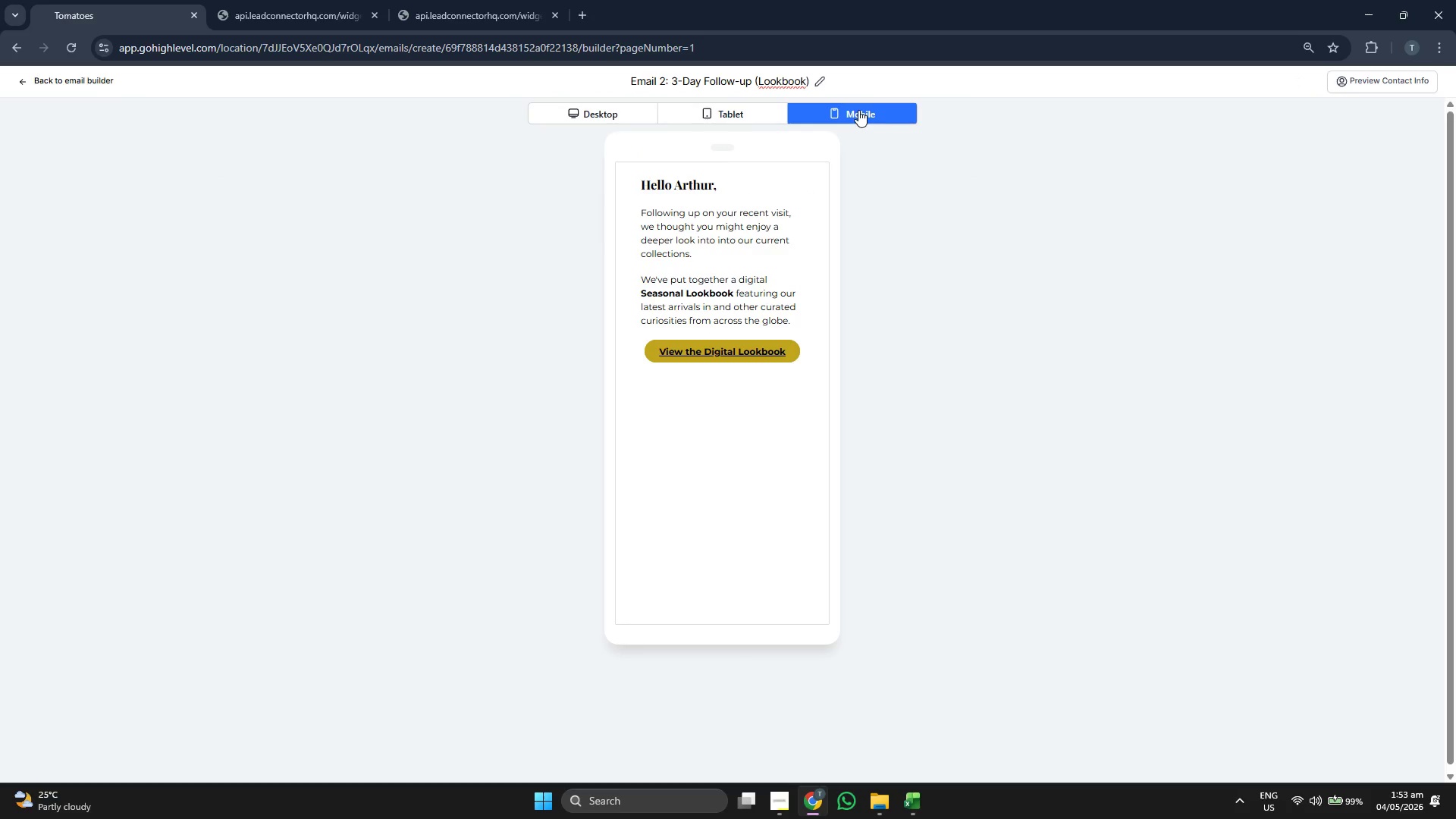 
wait(5.95)
 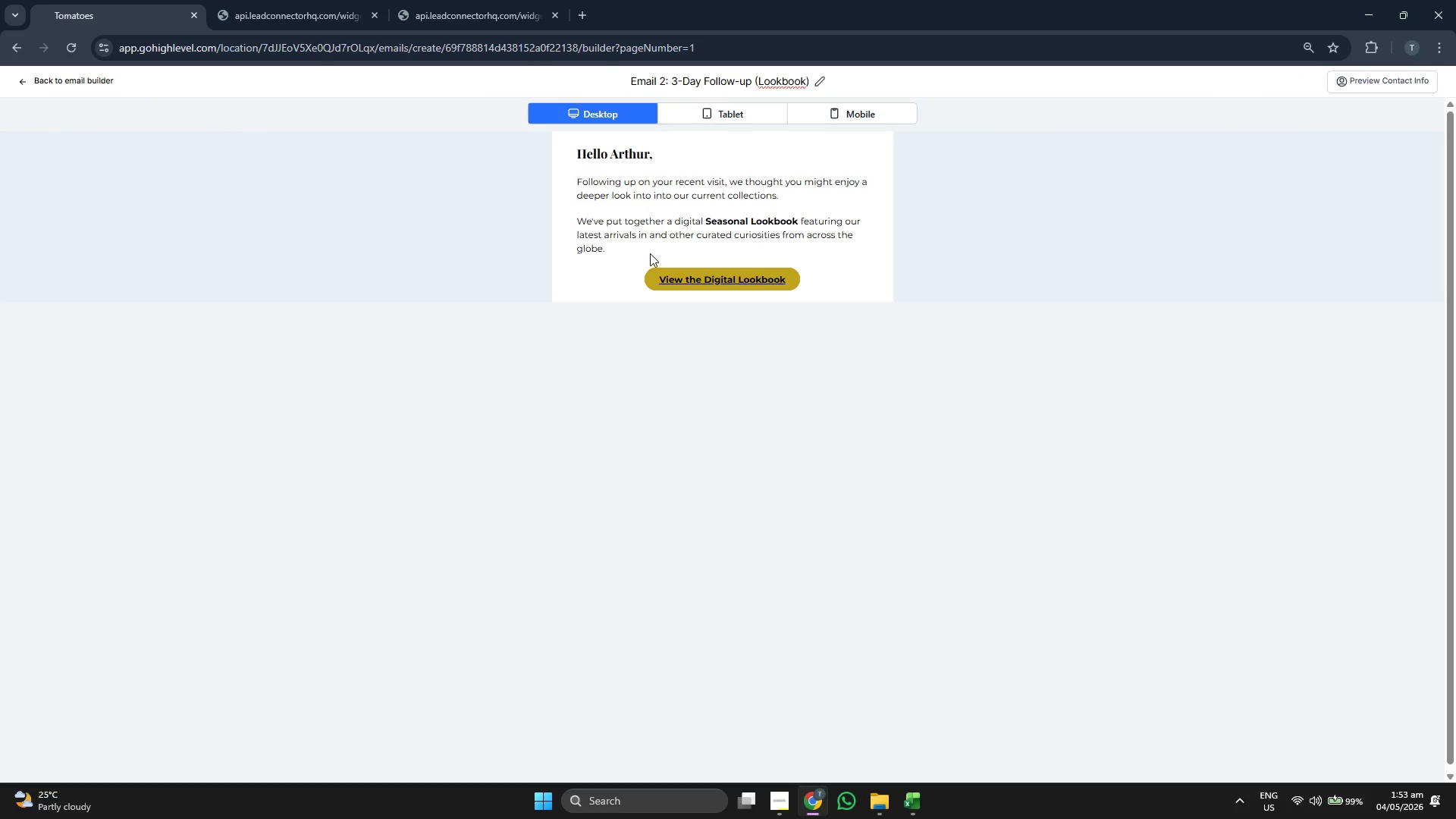 
left_click([592, 120])
 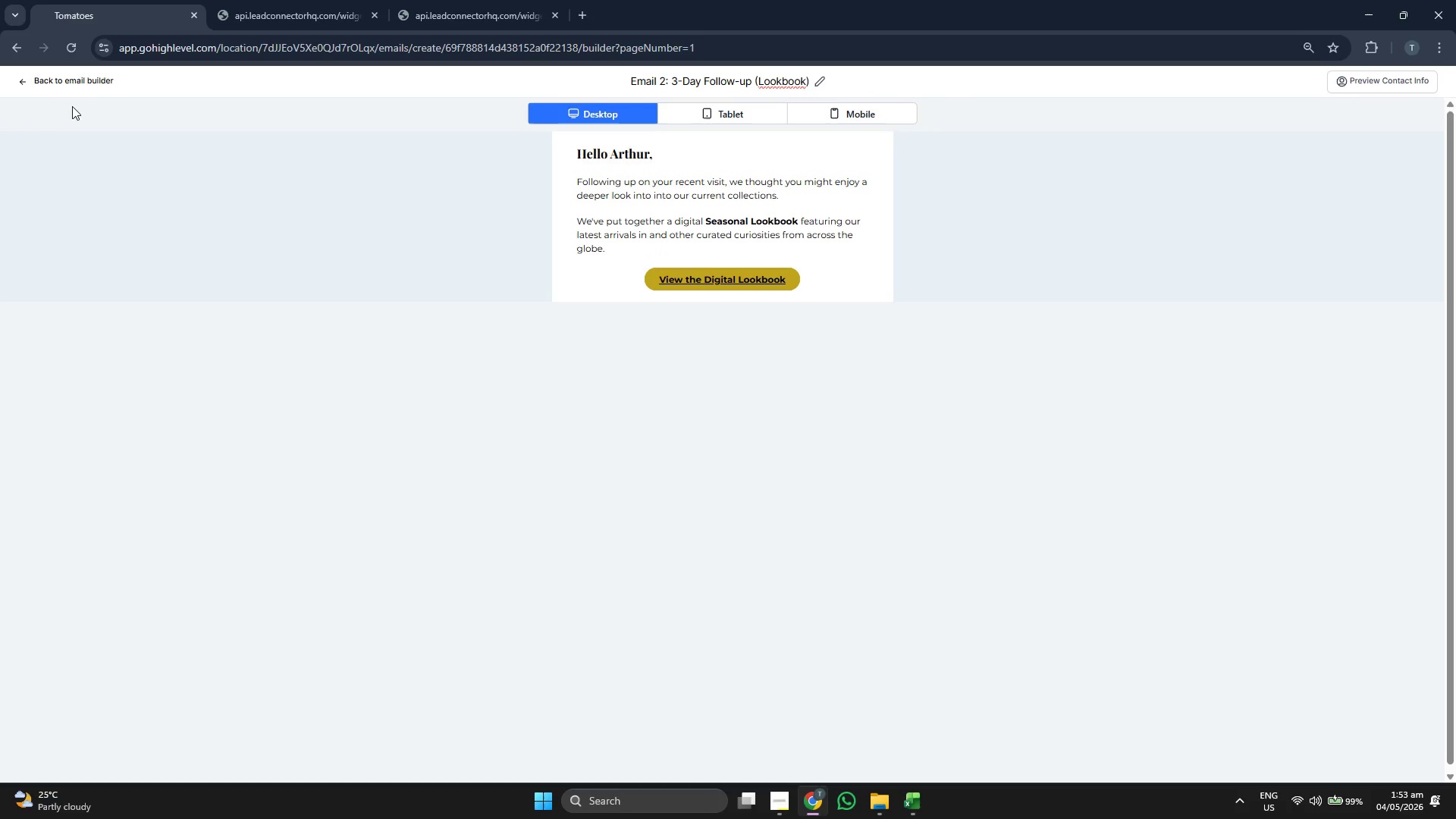 
left_click([74, 84])
 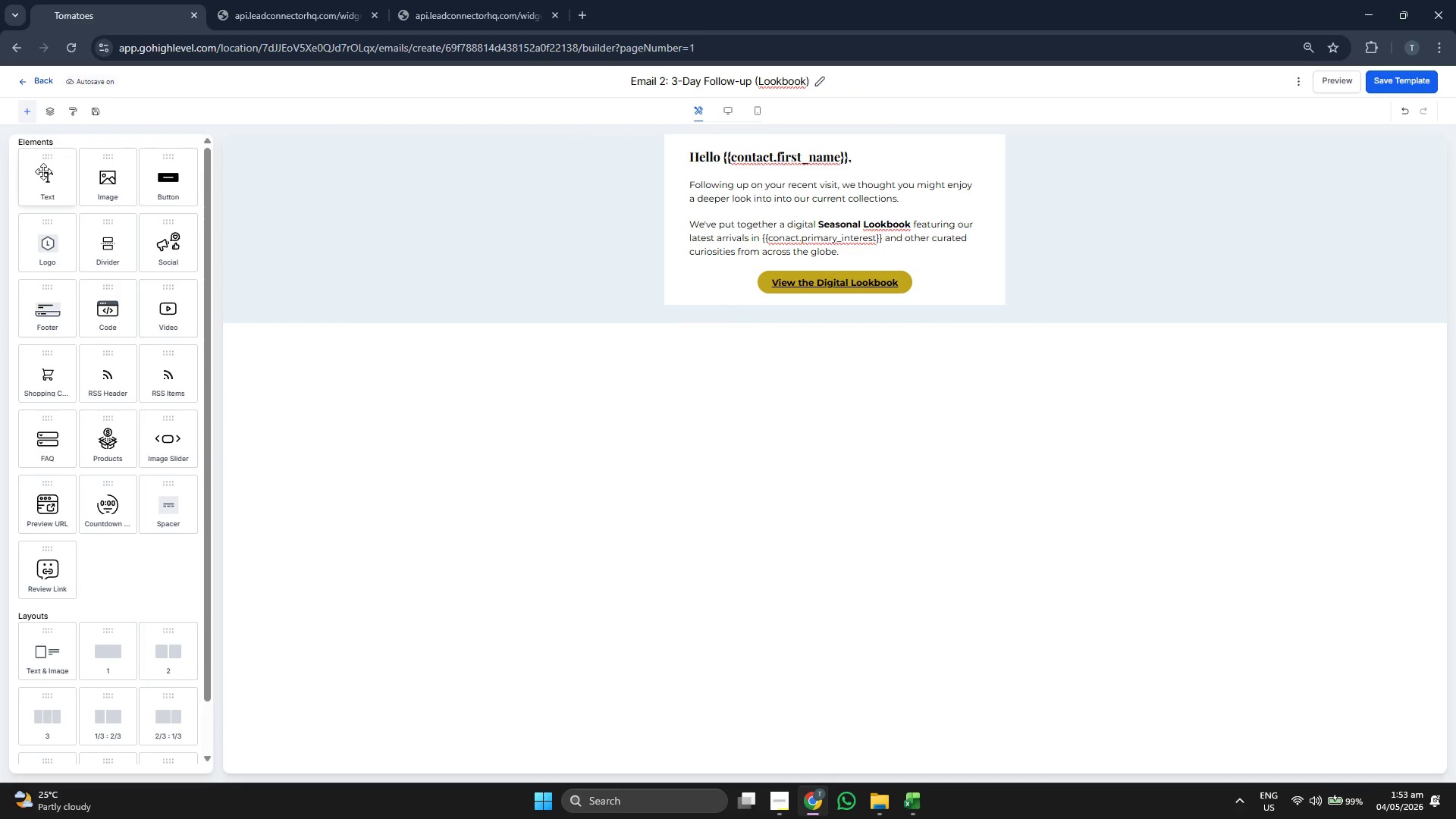 
left_click_drag(start_coordinate=[43, 176], to_coordinate=[713, 271])
 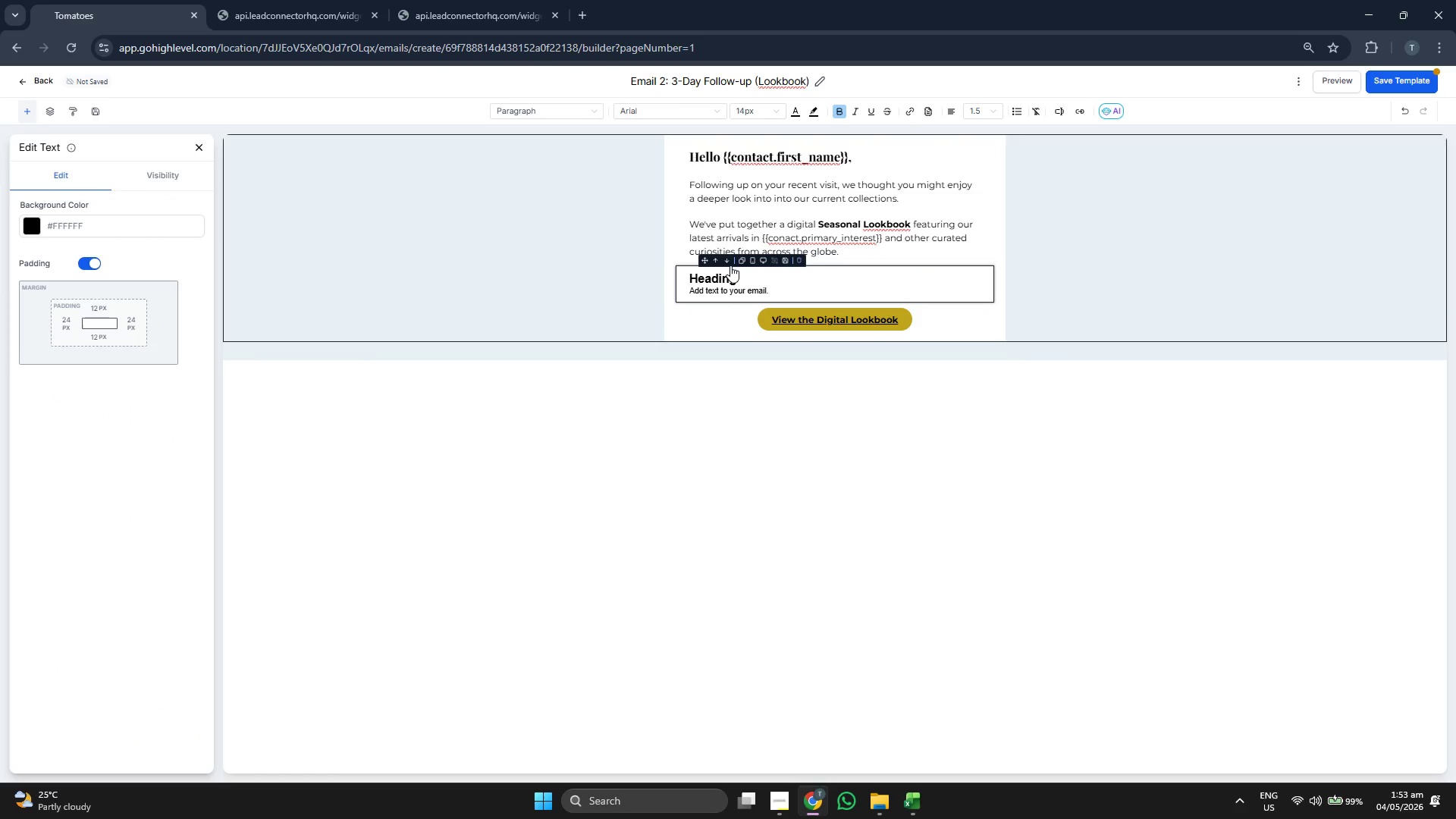 
left_click([727, 262])
 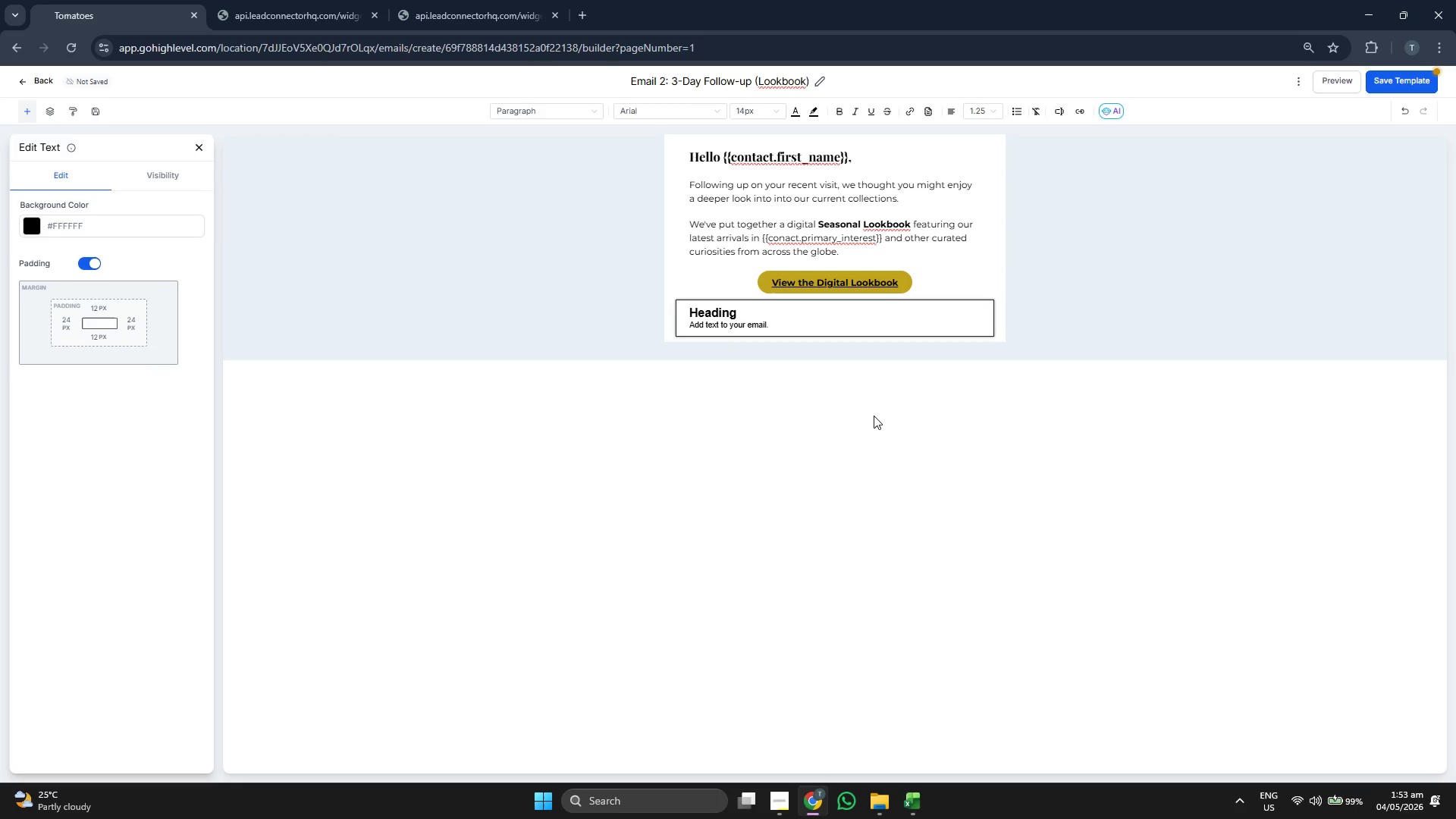 
key(Backspace)
 